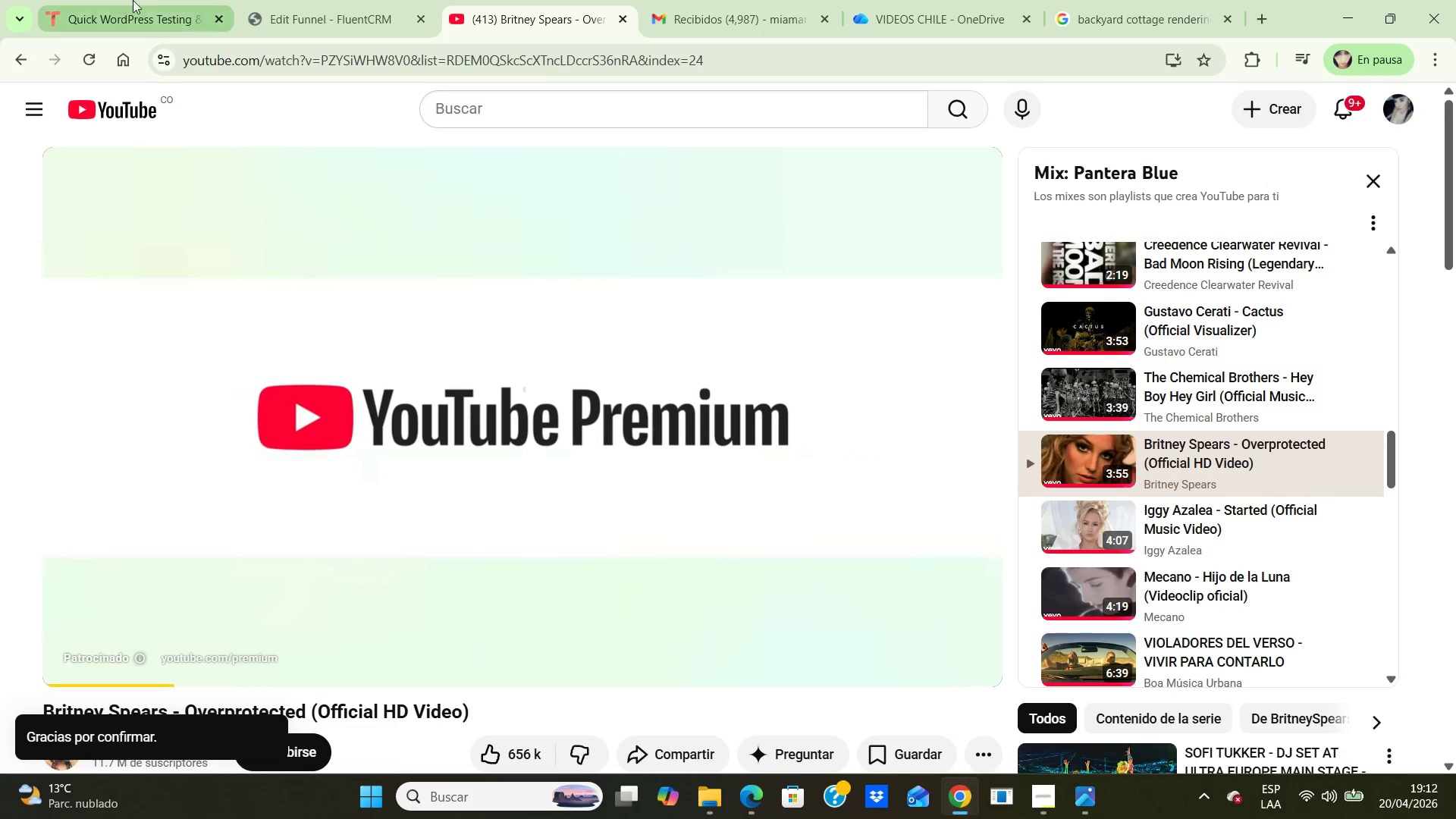 
left_click([267, 17])
 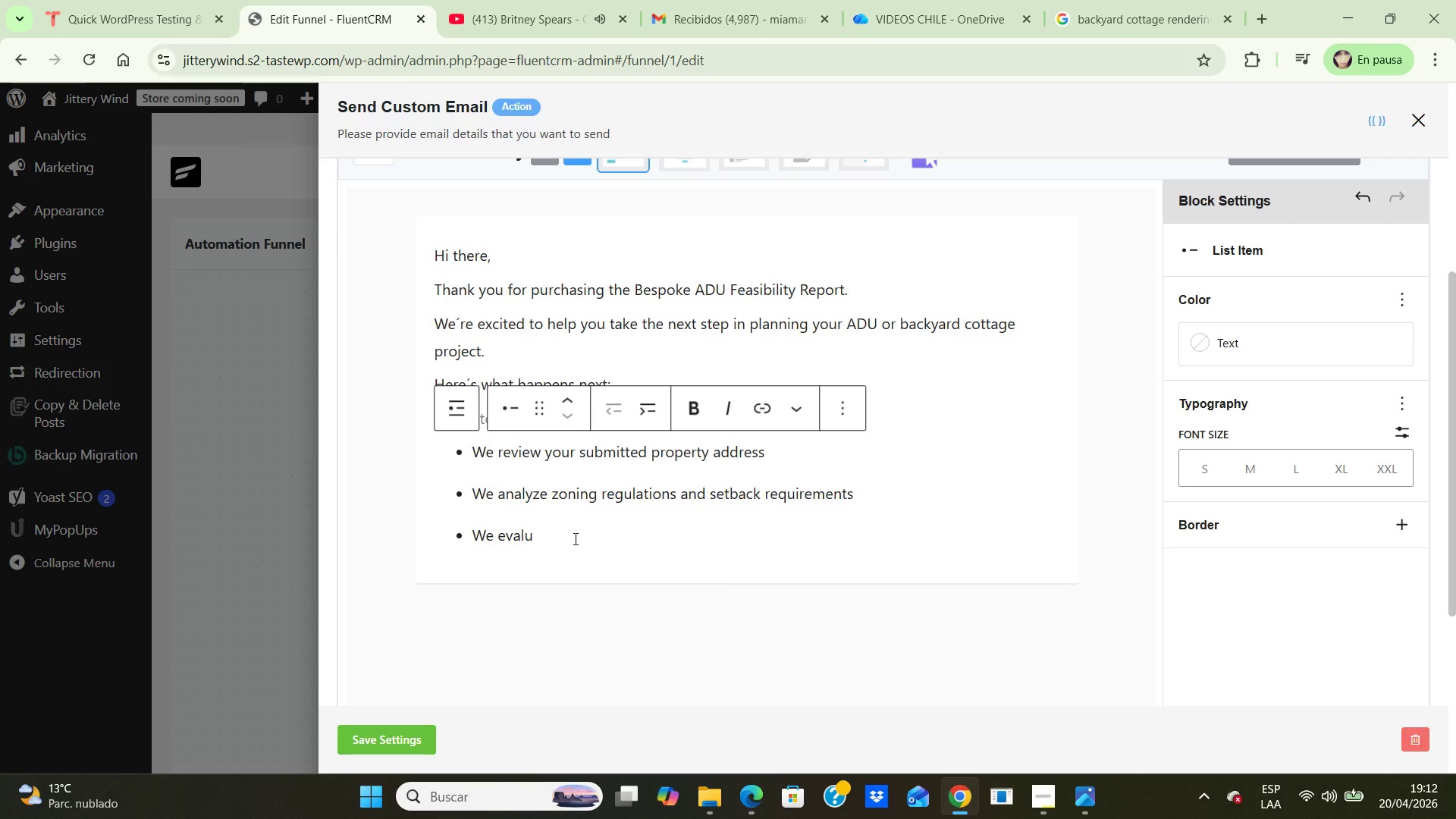 
type(ate utility a)
key(Backspace)
type(easements and site constraints)
 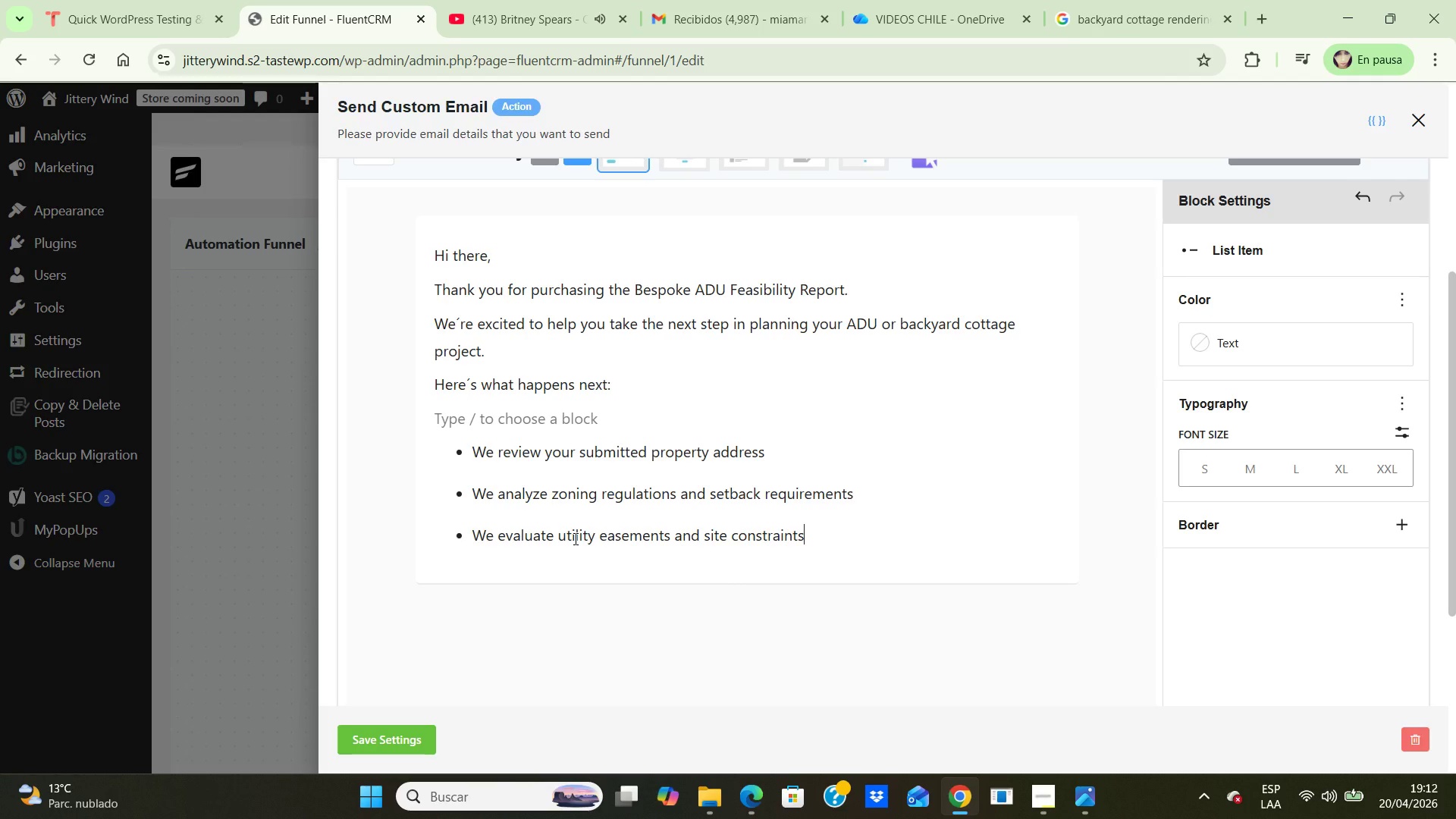 
key(Enter)
 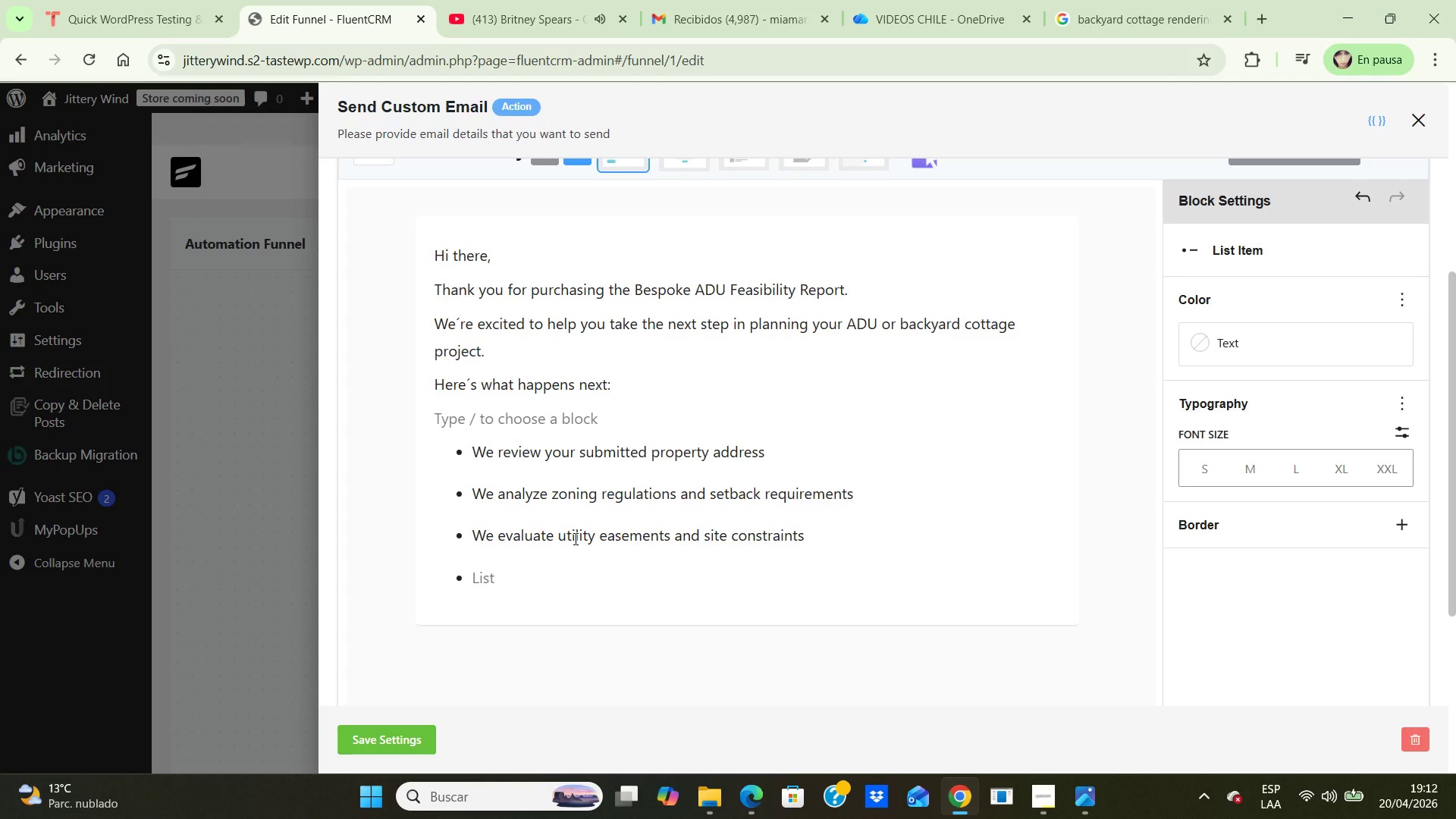 
type(We identify potencial limitations that could impact your build)
 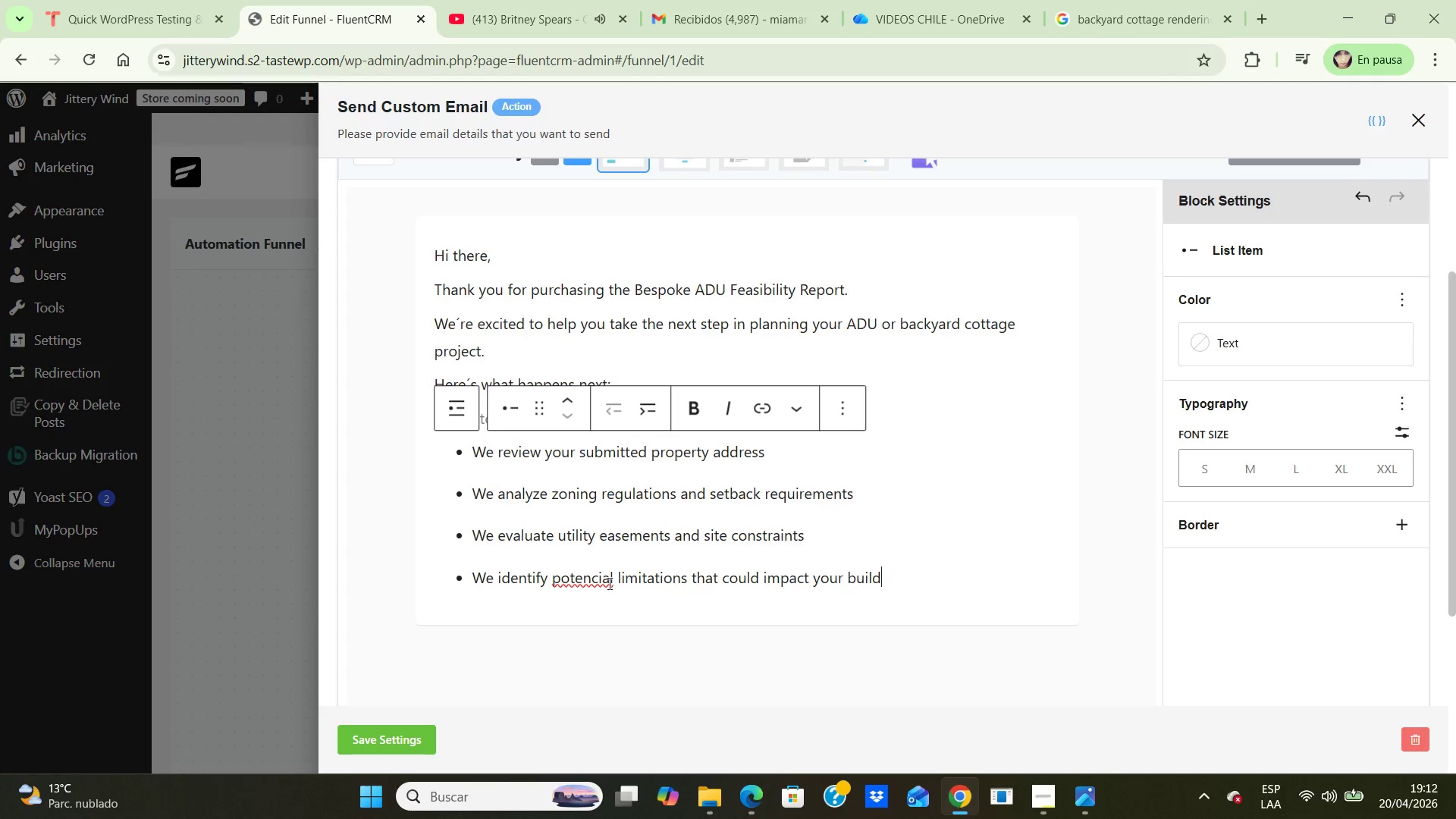 
left_click([605, 579])
 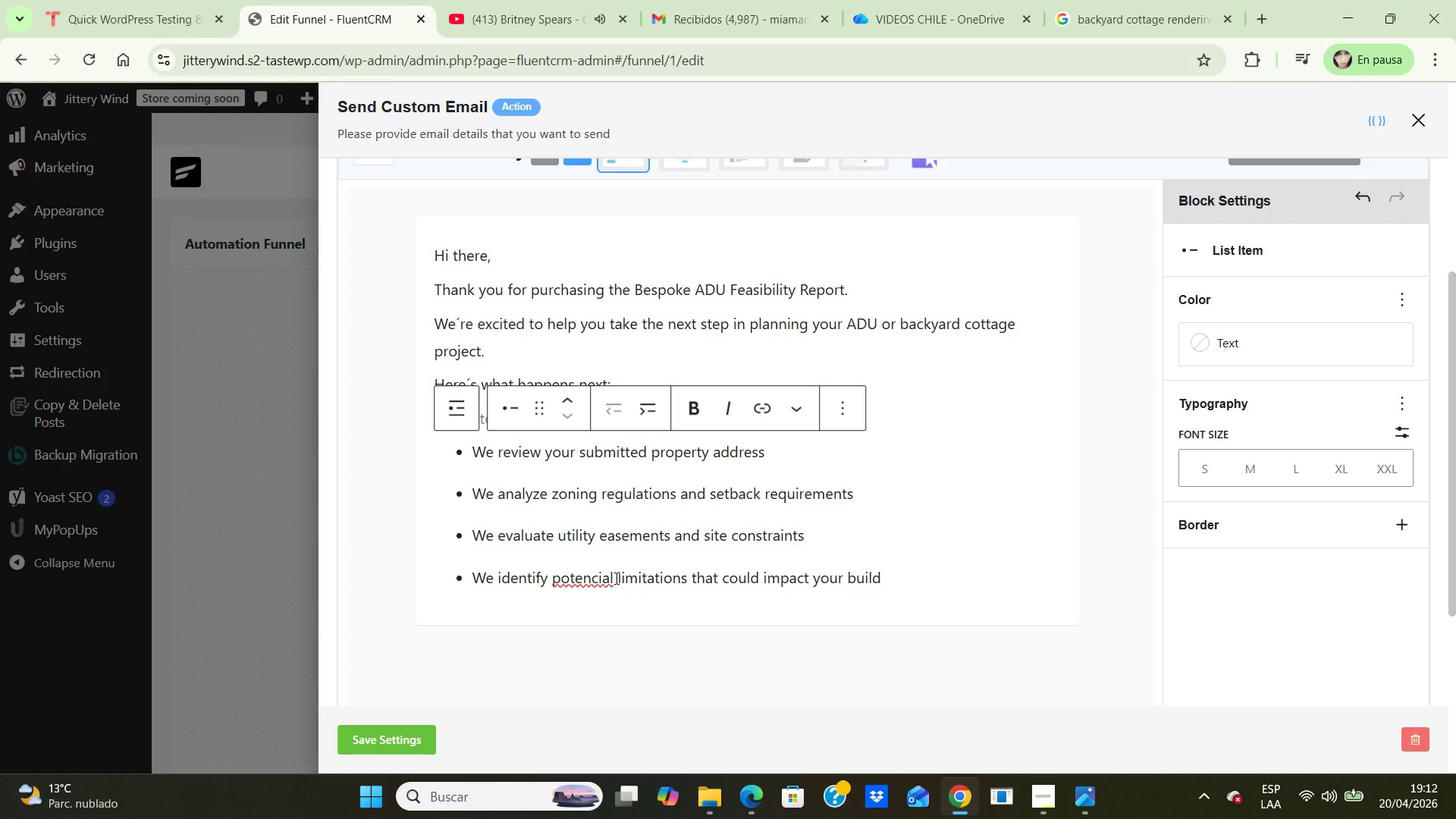 
left_click([615, 578])
 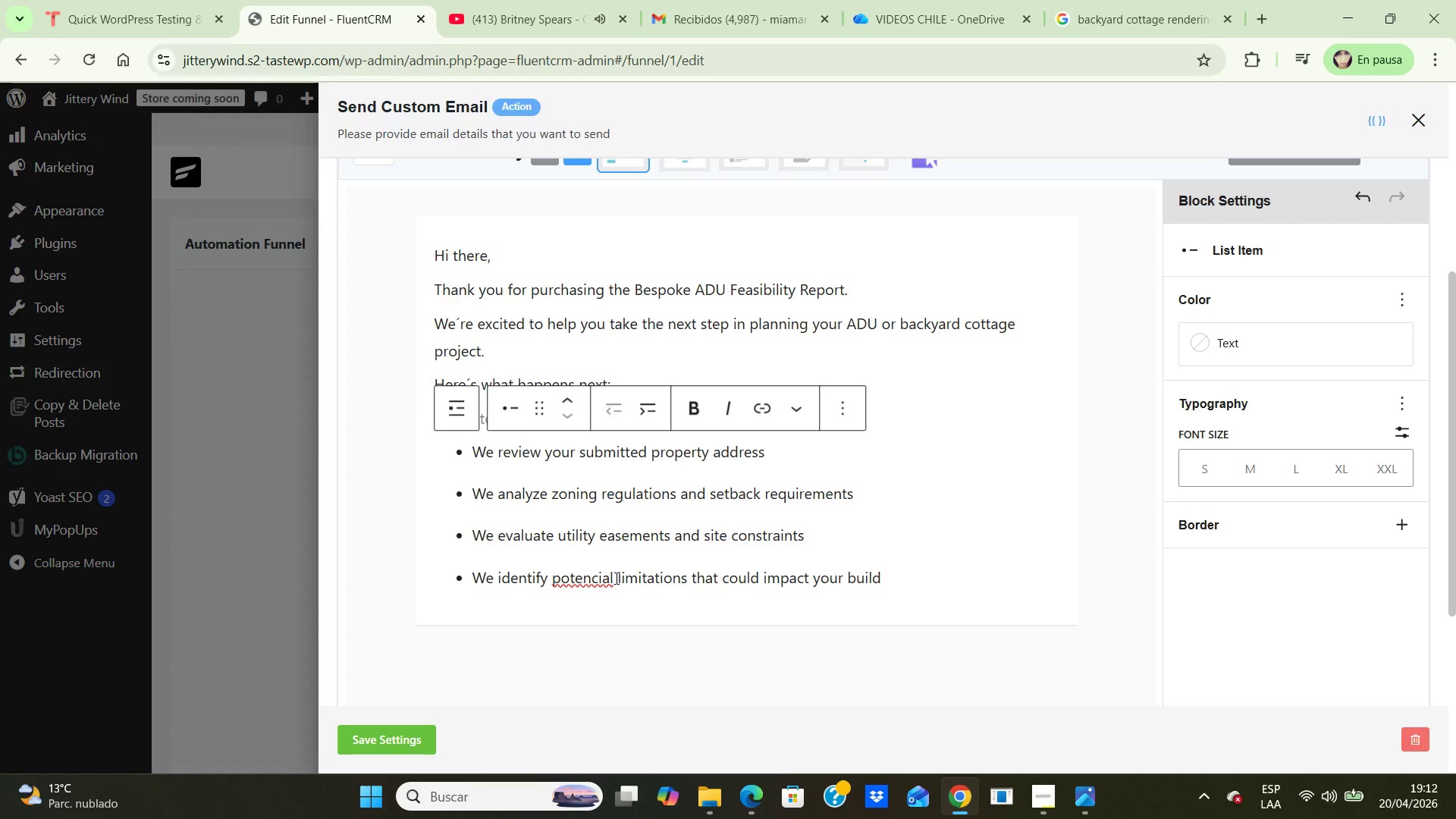 
key(Backspace)
key(Backspace)
key(Backspace)
key(Backspace)
type(tial)
 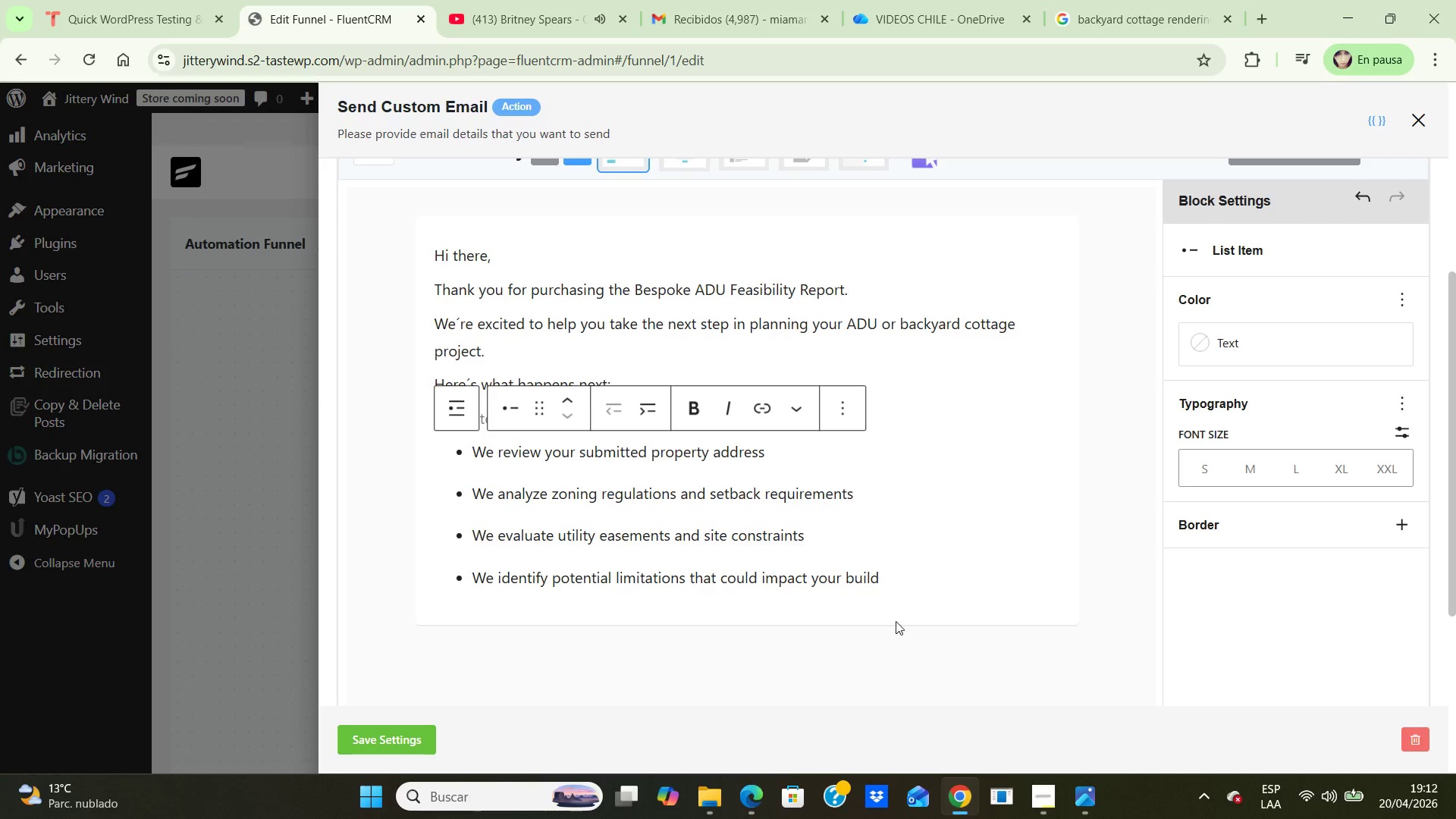 
left_click([850, 664])
 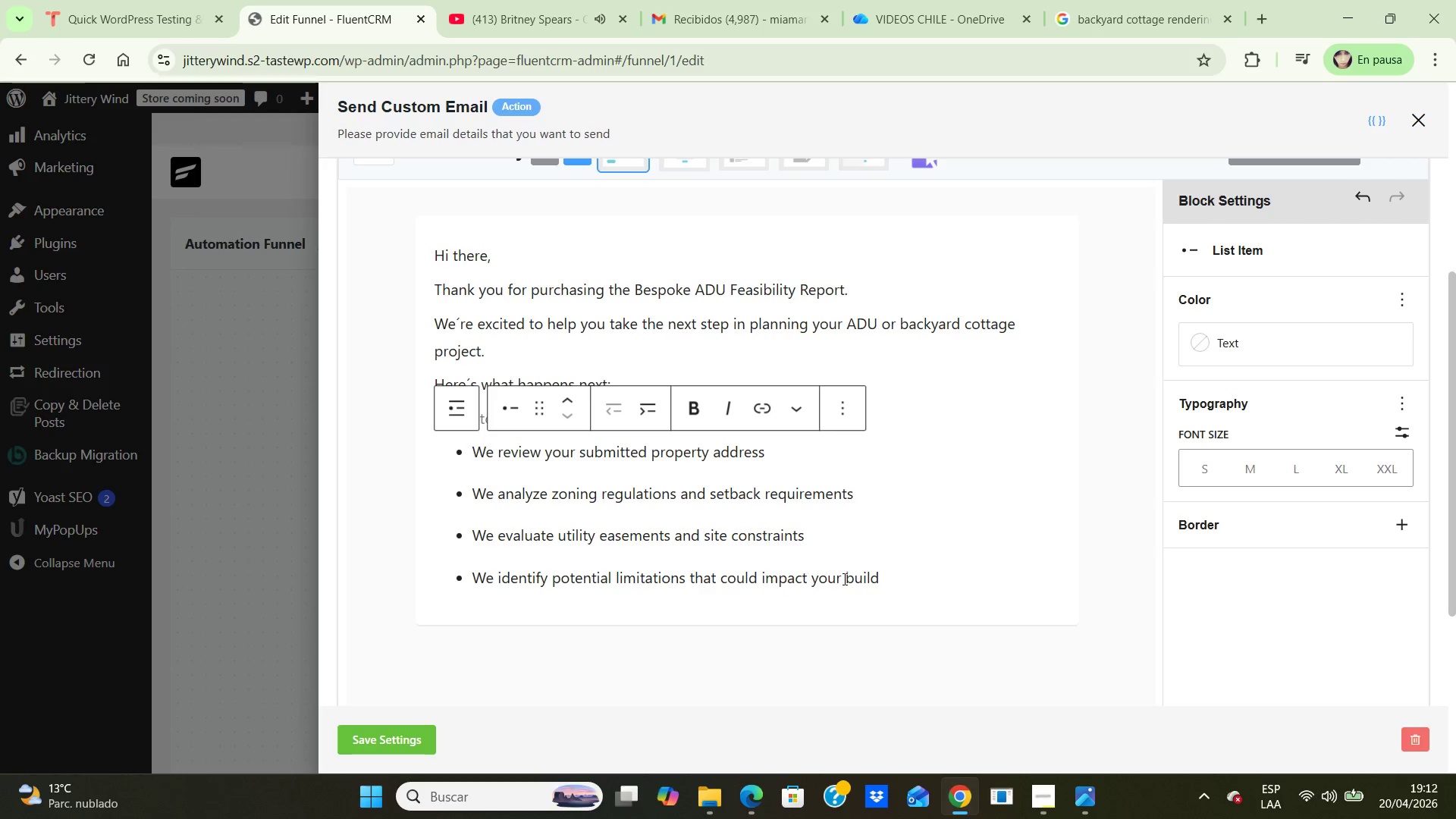 
left_click([915, 579])
 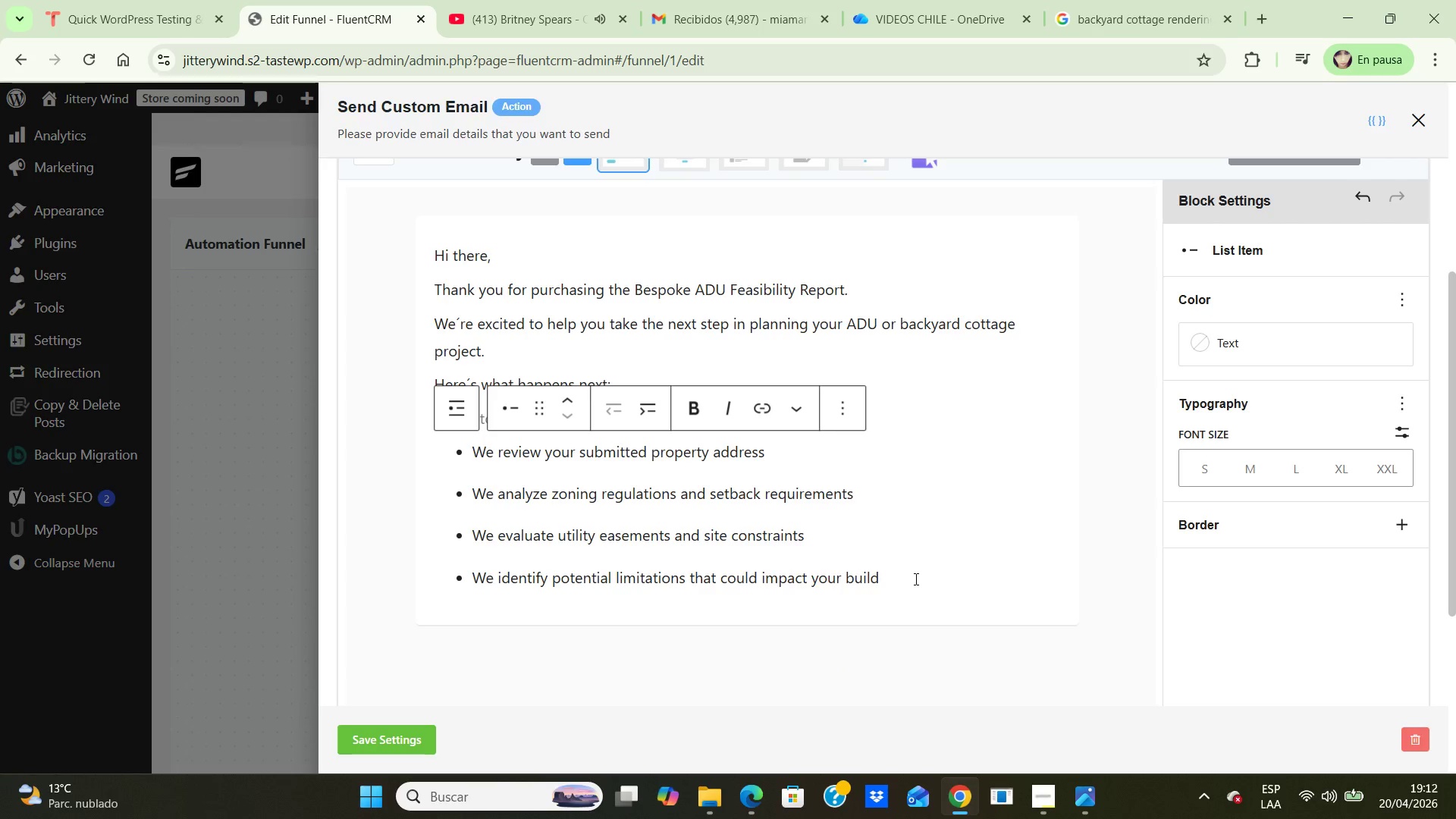 
key(Enter)
 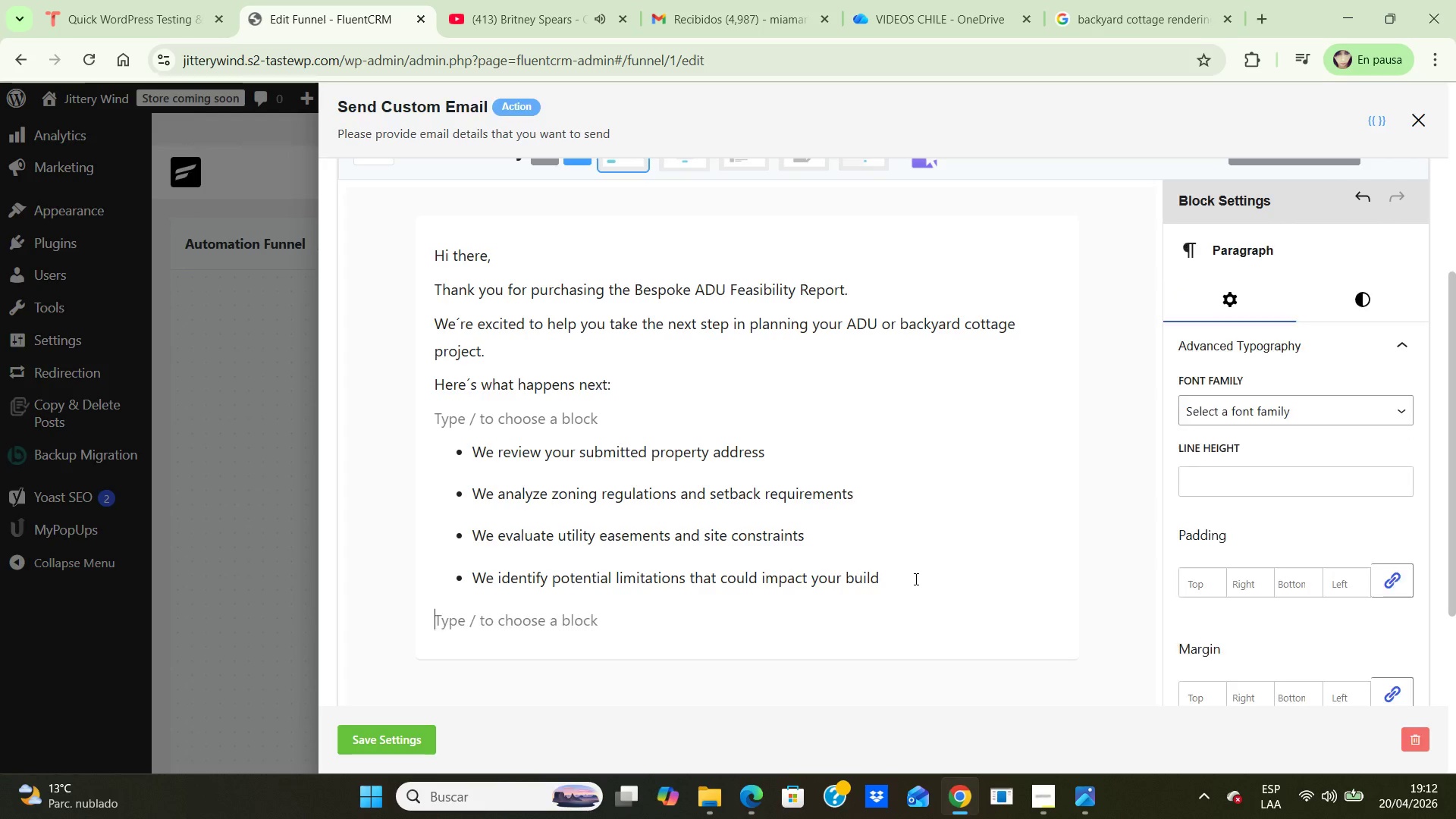 
key(Enter)
 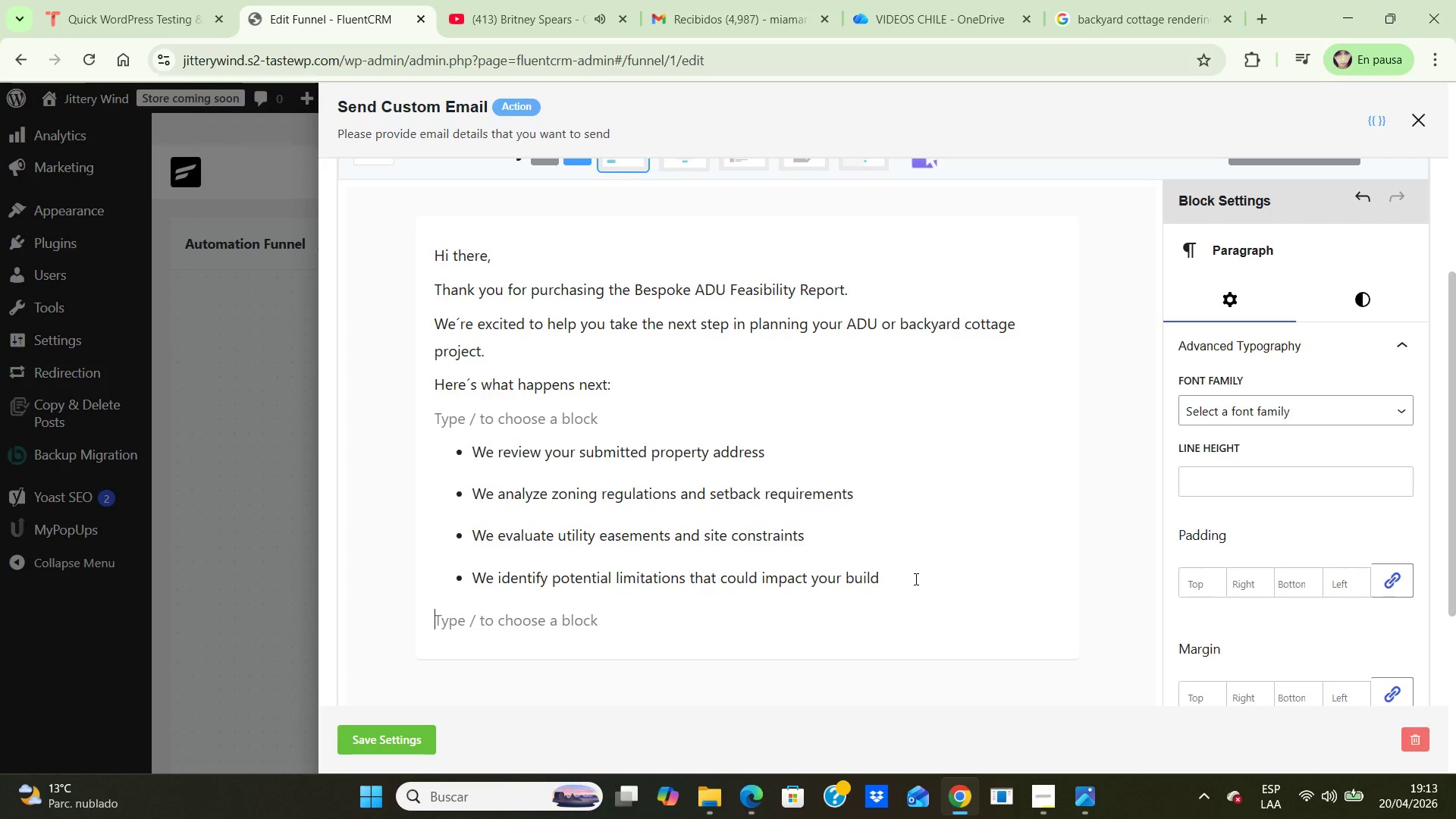 
key(CapsLock)
 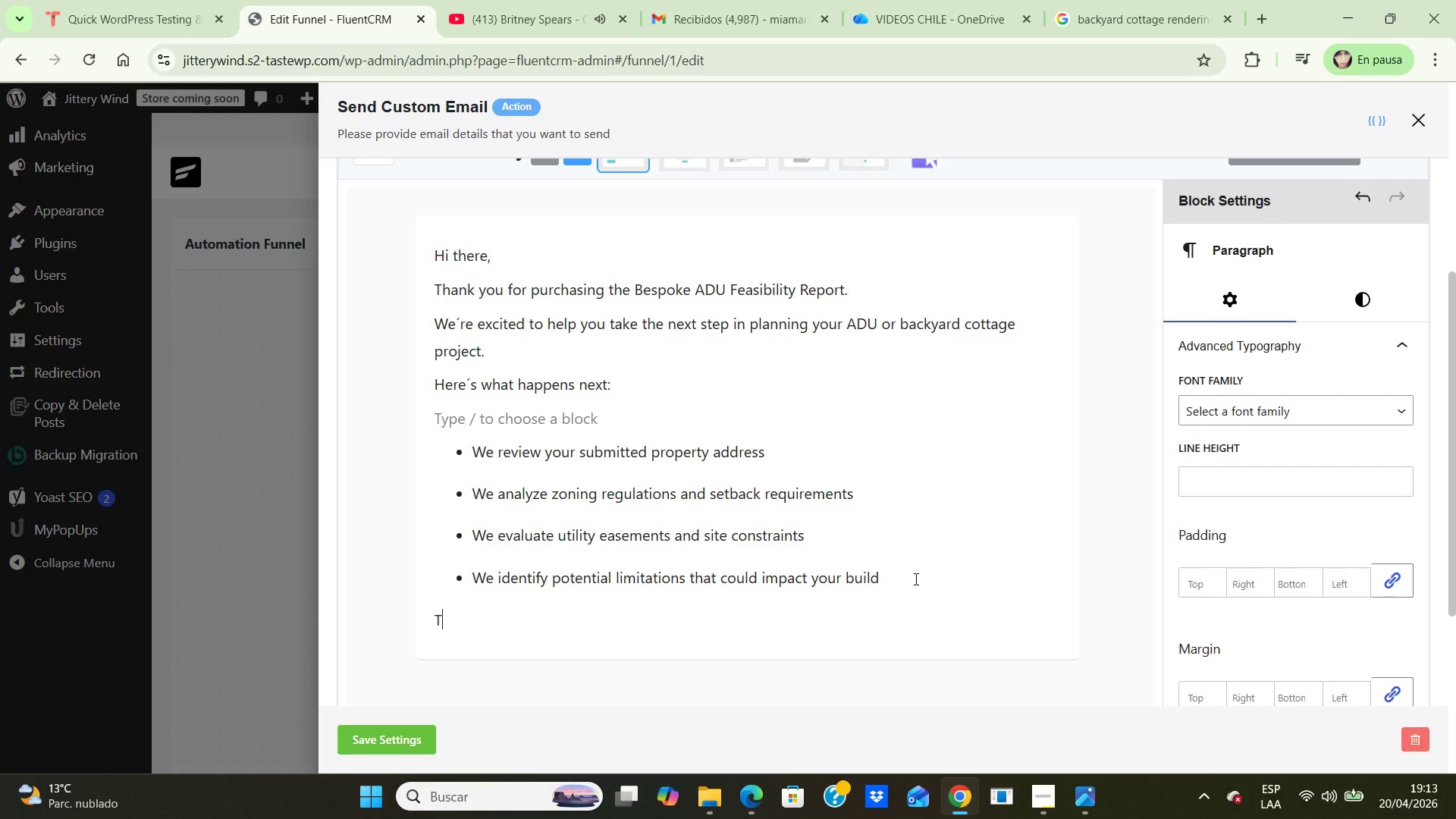 
key(T)
 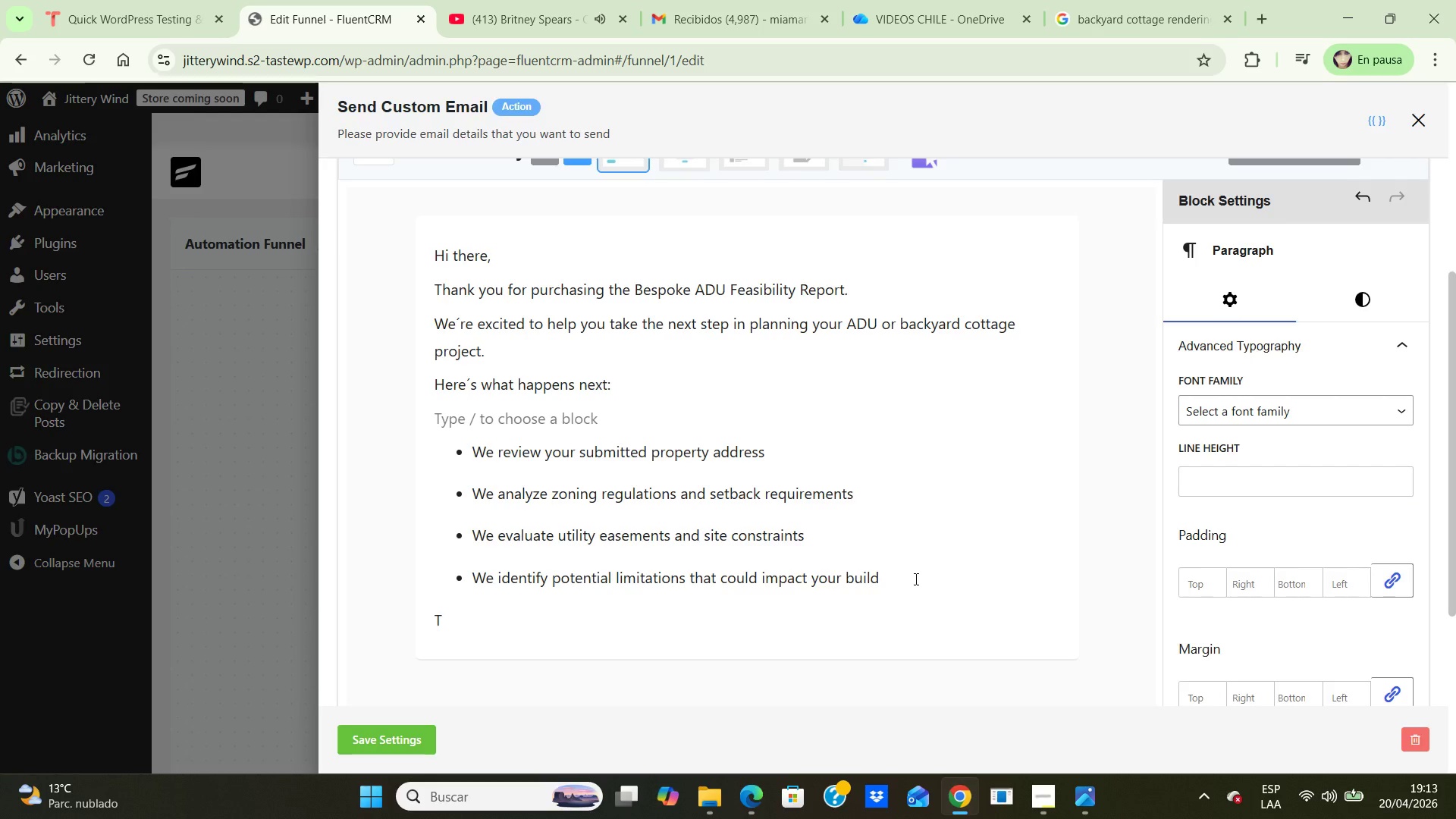 
key(Backspace)
 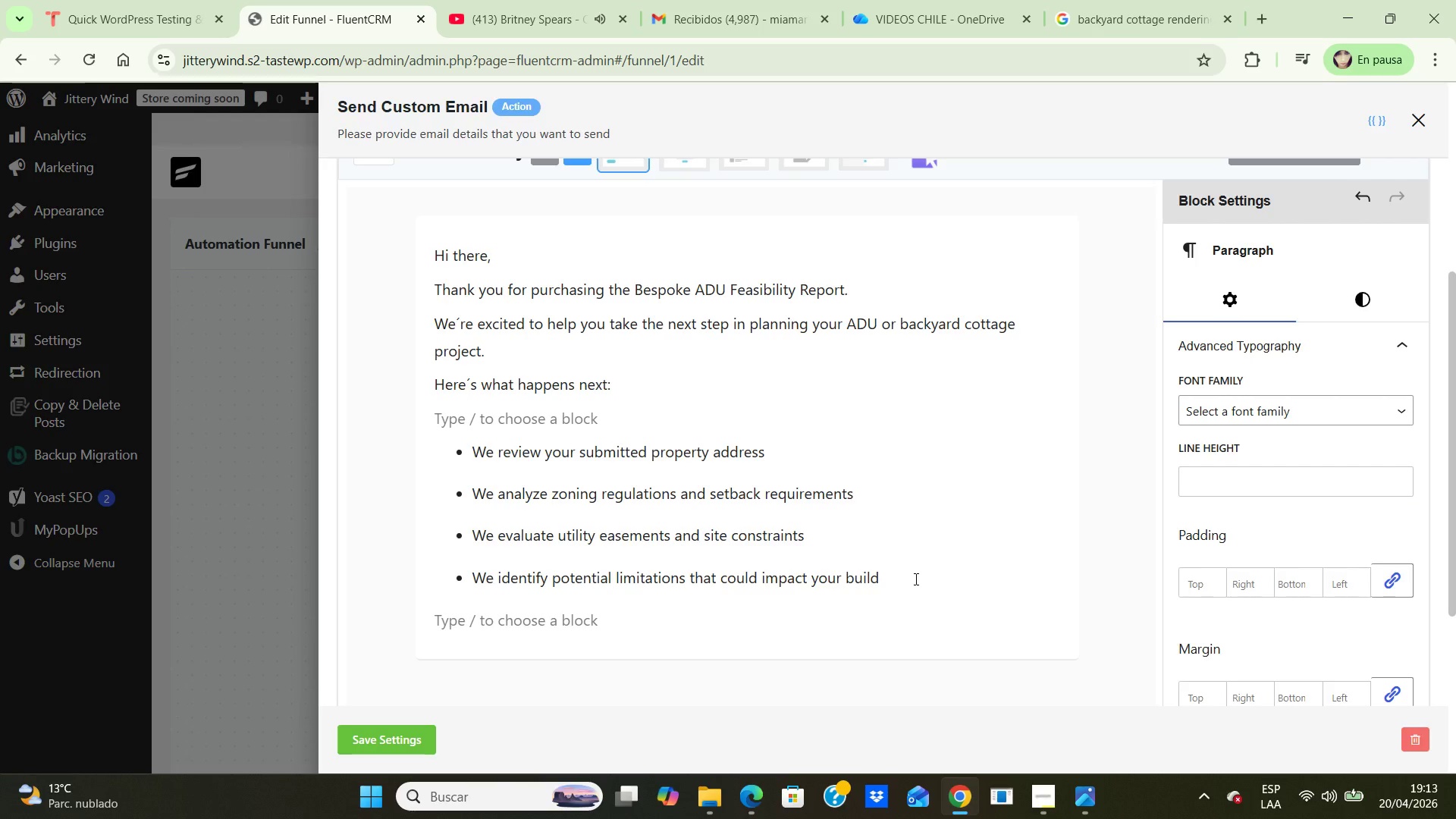 
key(Enter)
 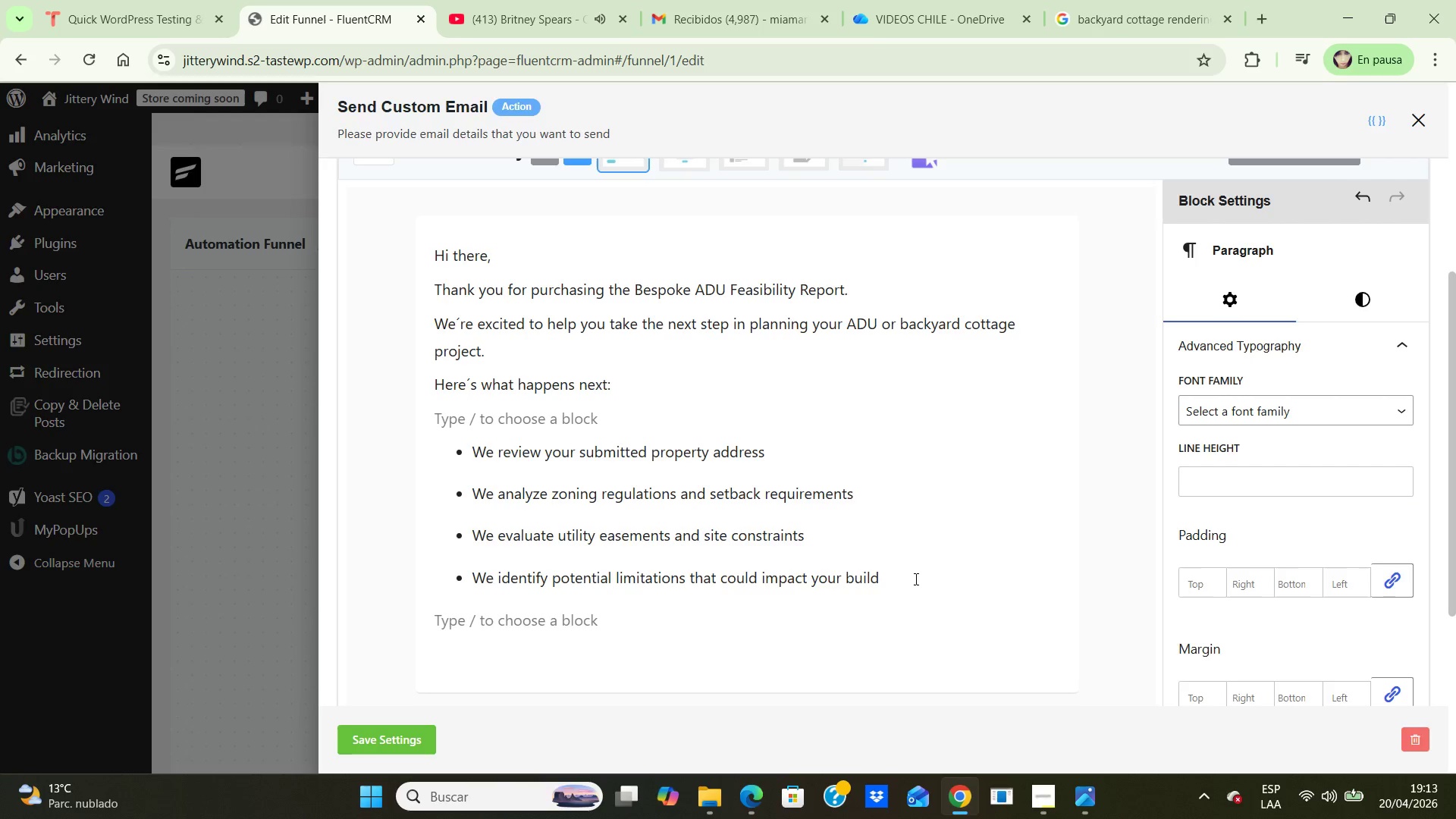 
type(tH)
key(Backspace)
key(Backspace)
type(This )
 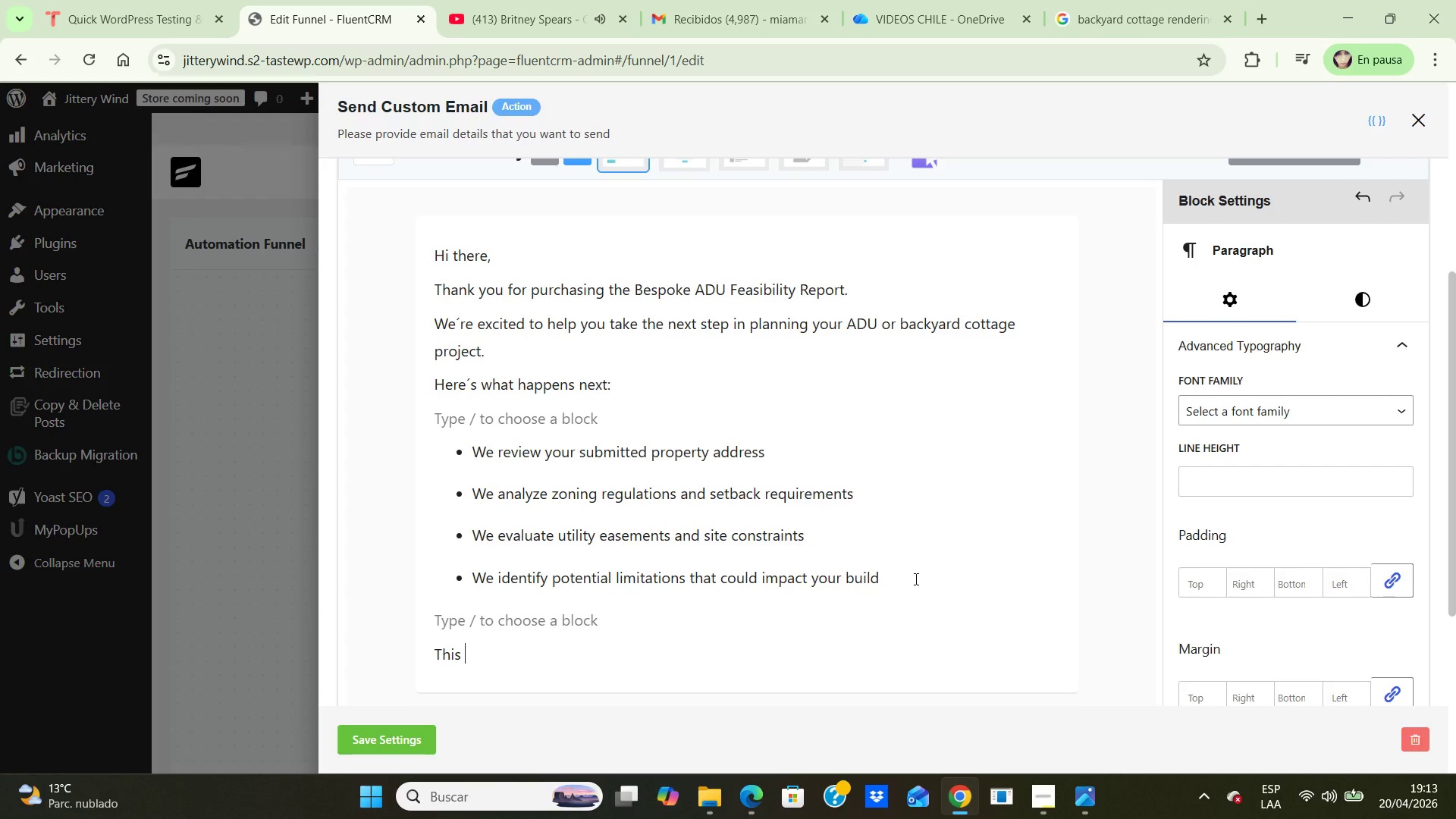 
key(Backspace)
 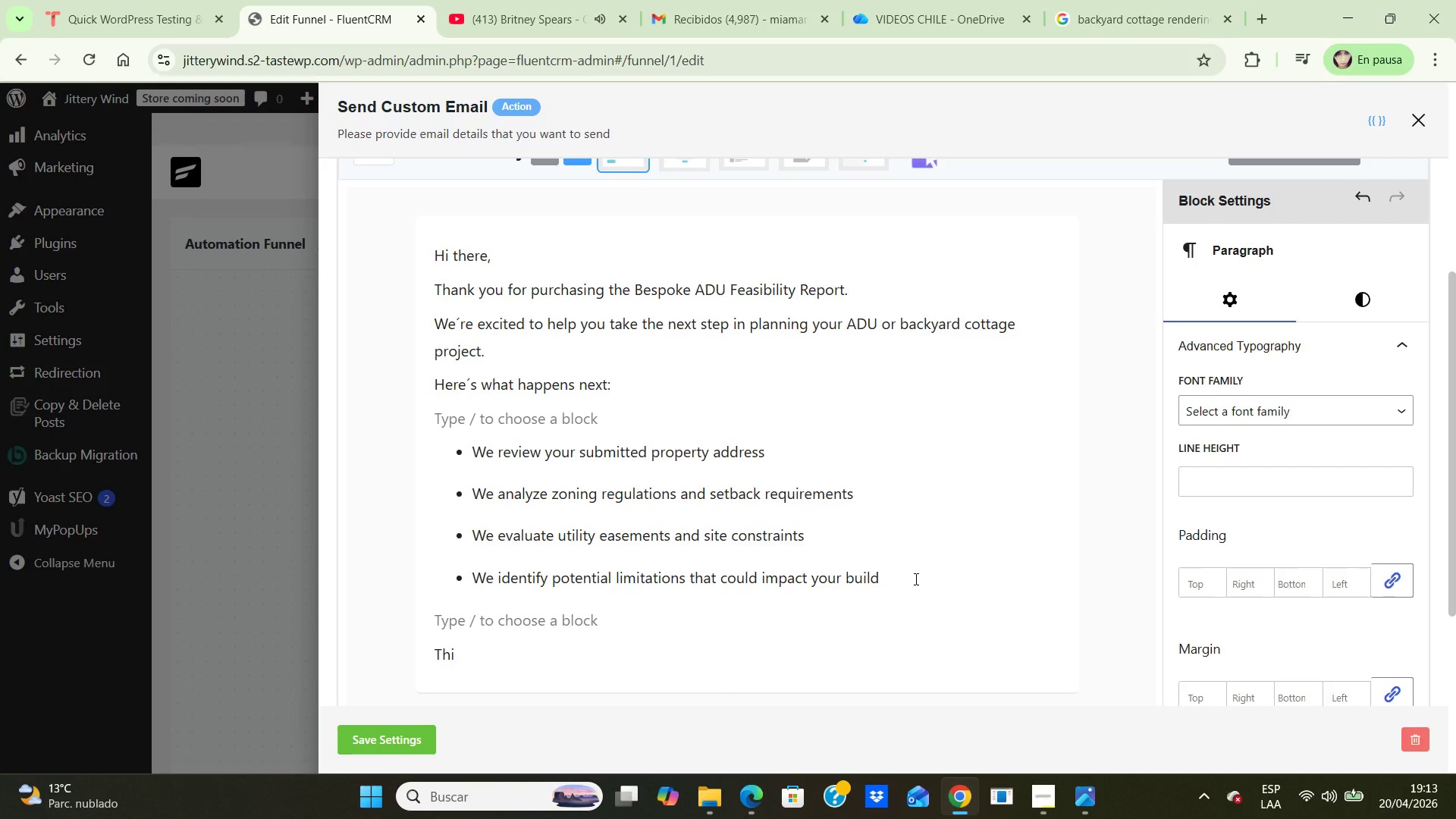 
key(Backspace)
 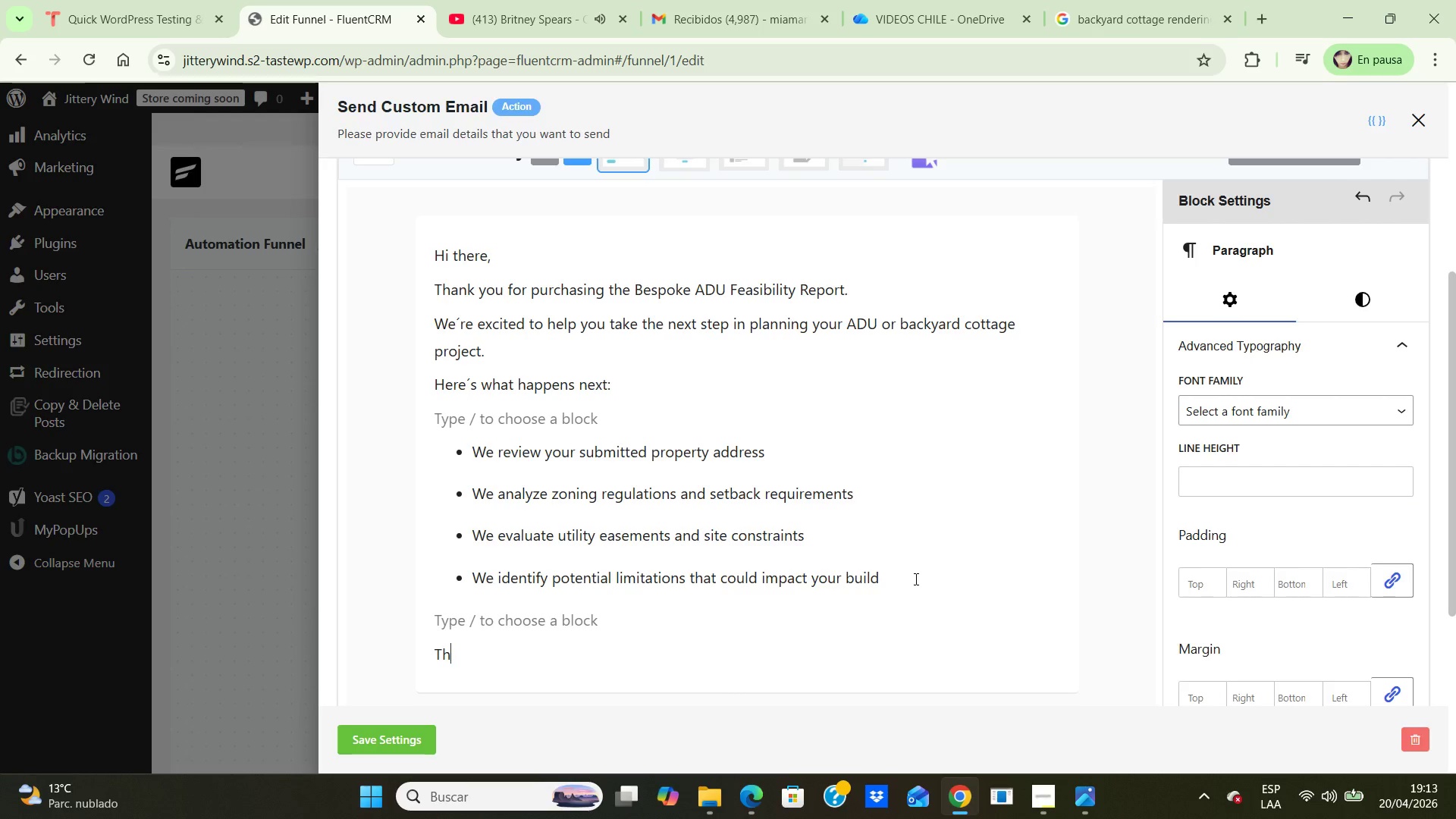 
key(Backspace)
 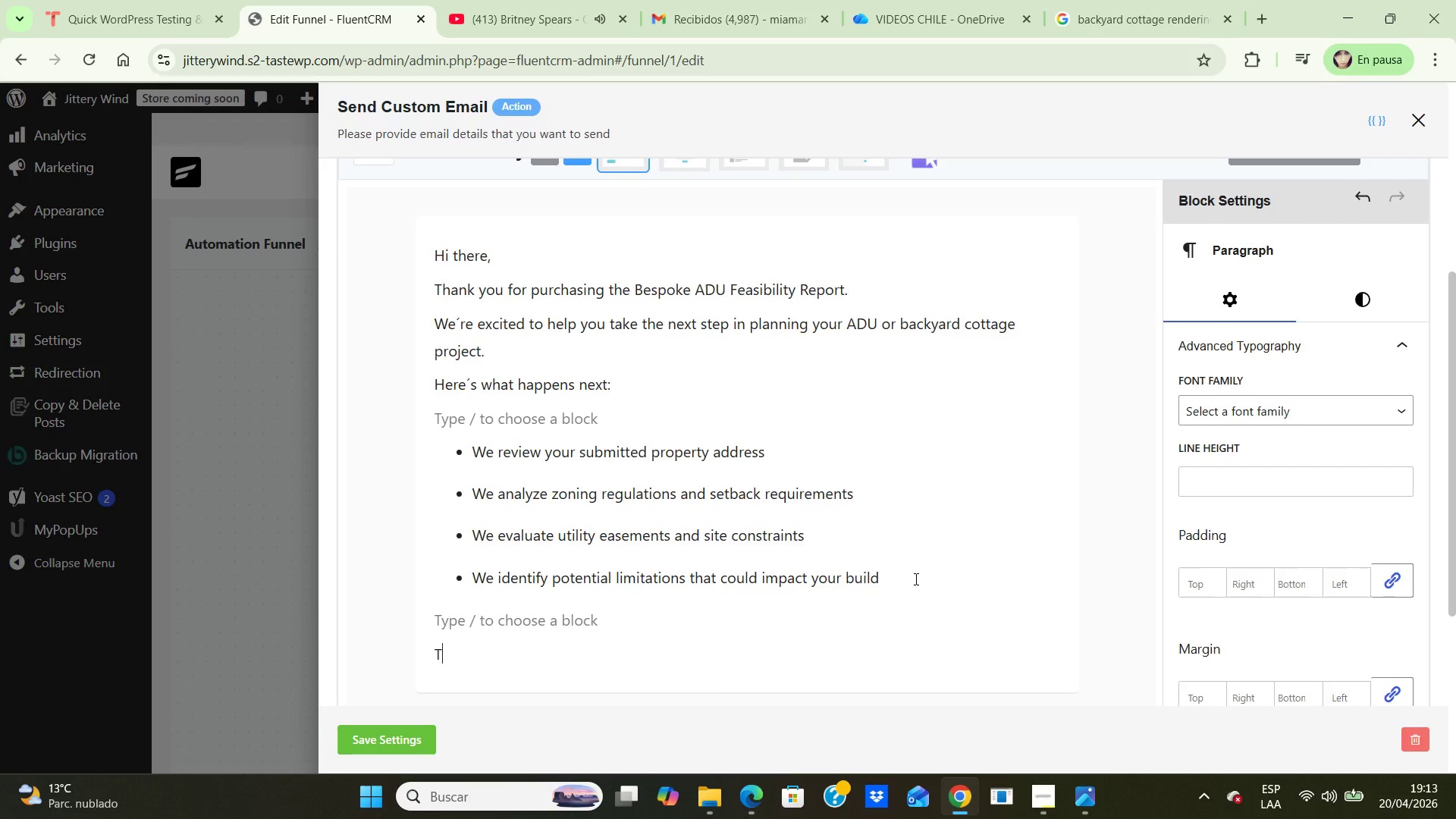 
key(Backspace)
 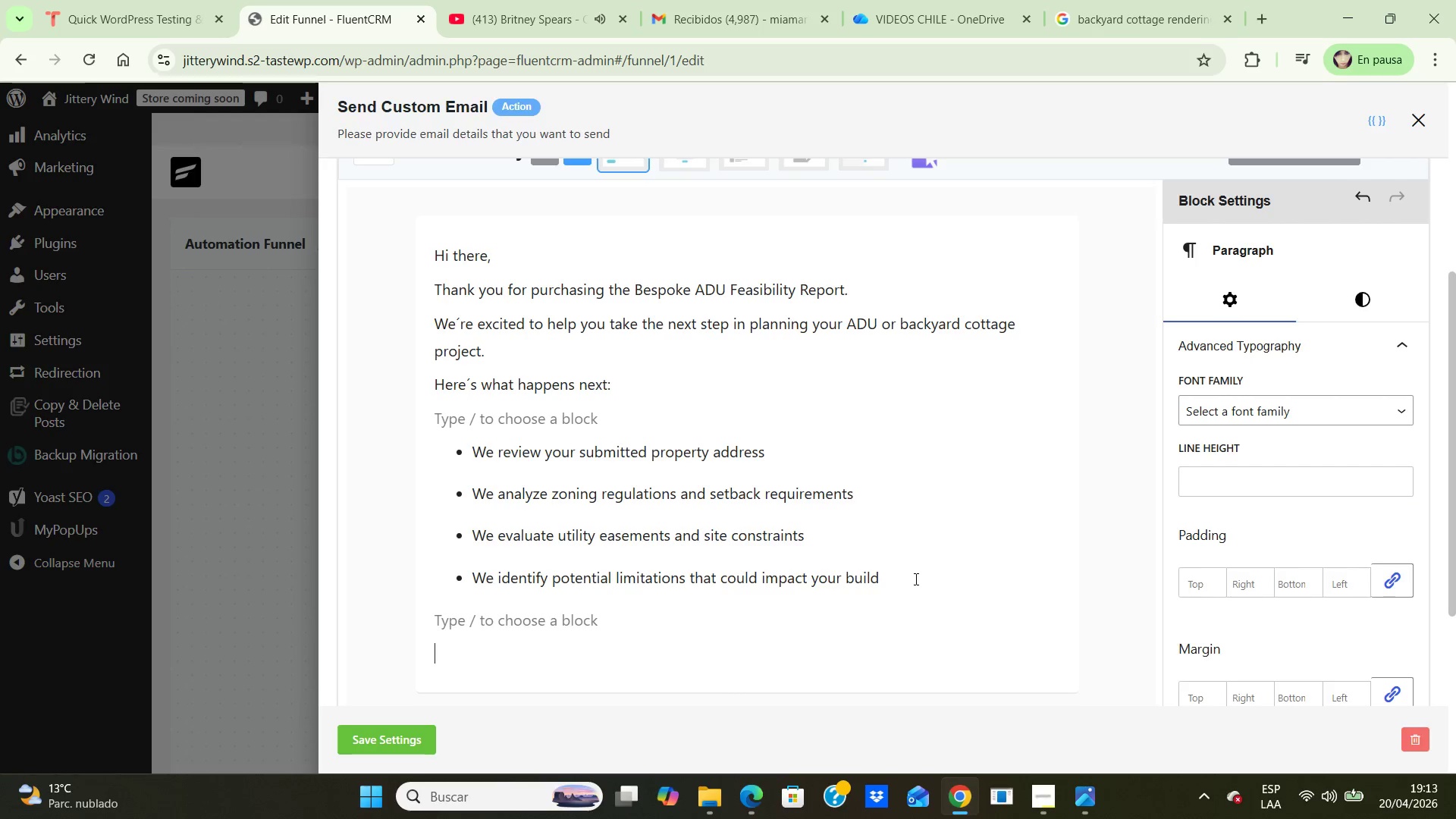 
key(Backspace)
 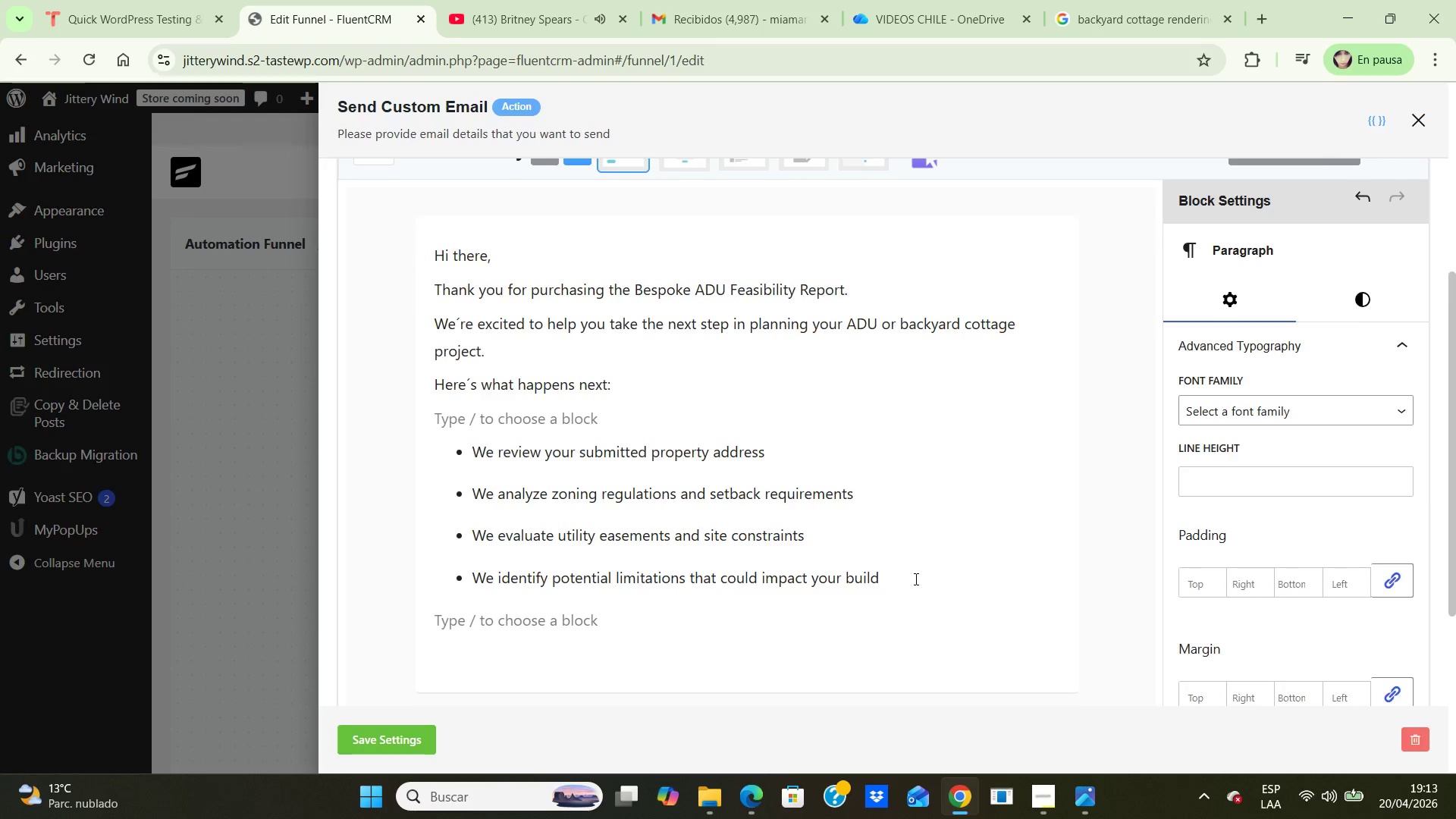 
key(Backspace)
 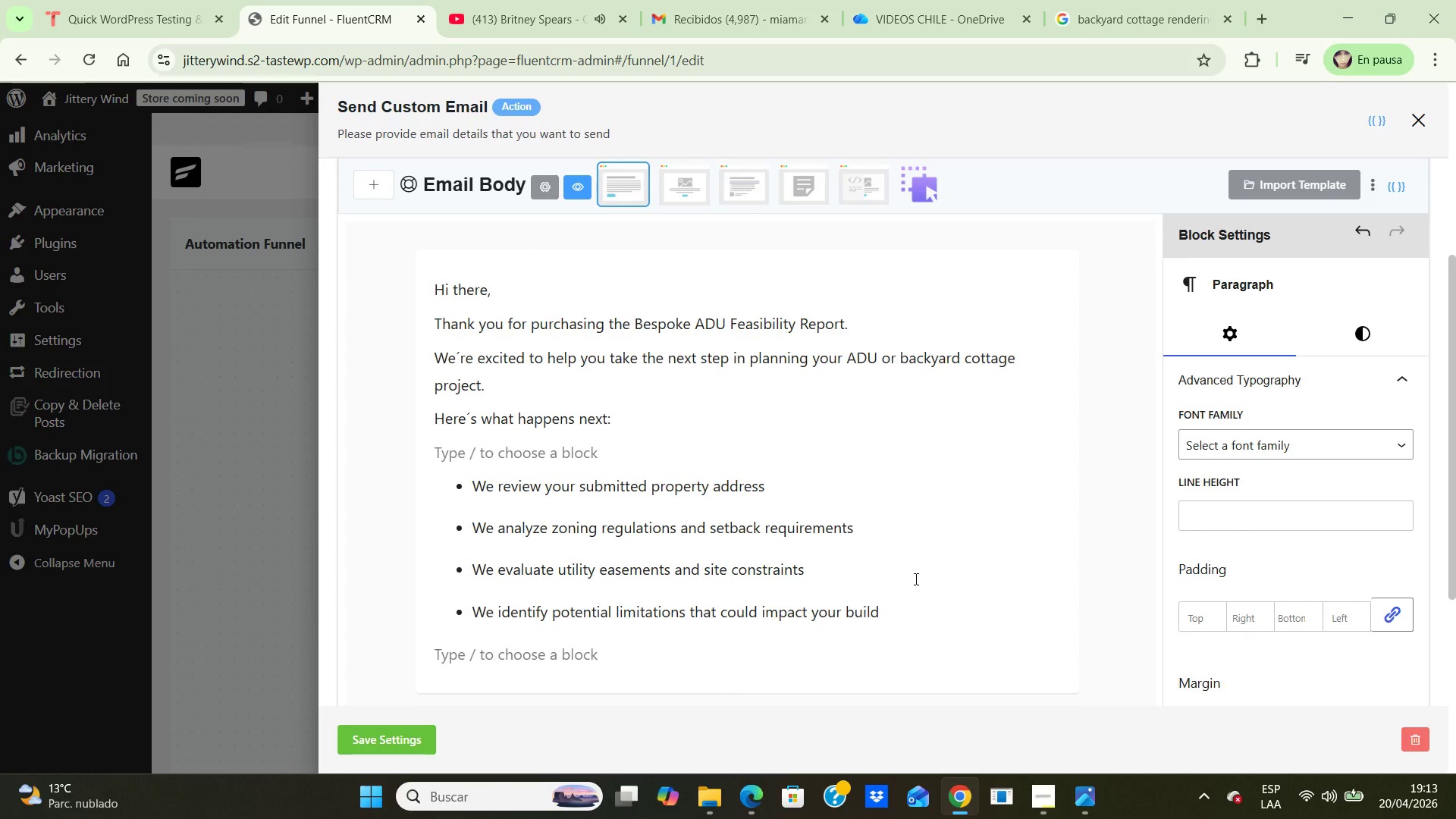 
key(CapsLock)
 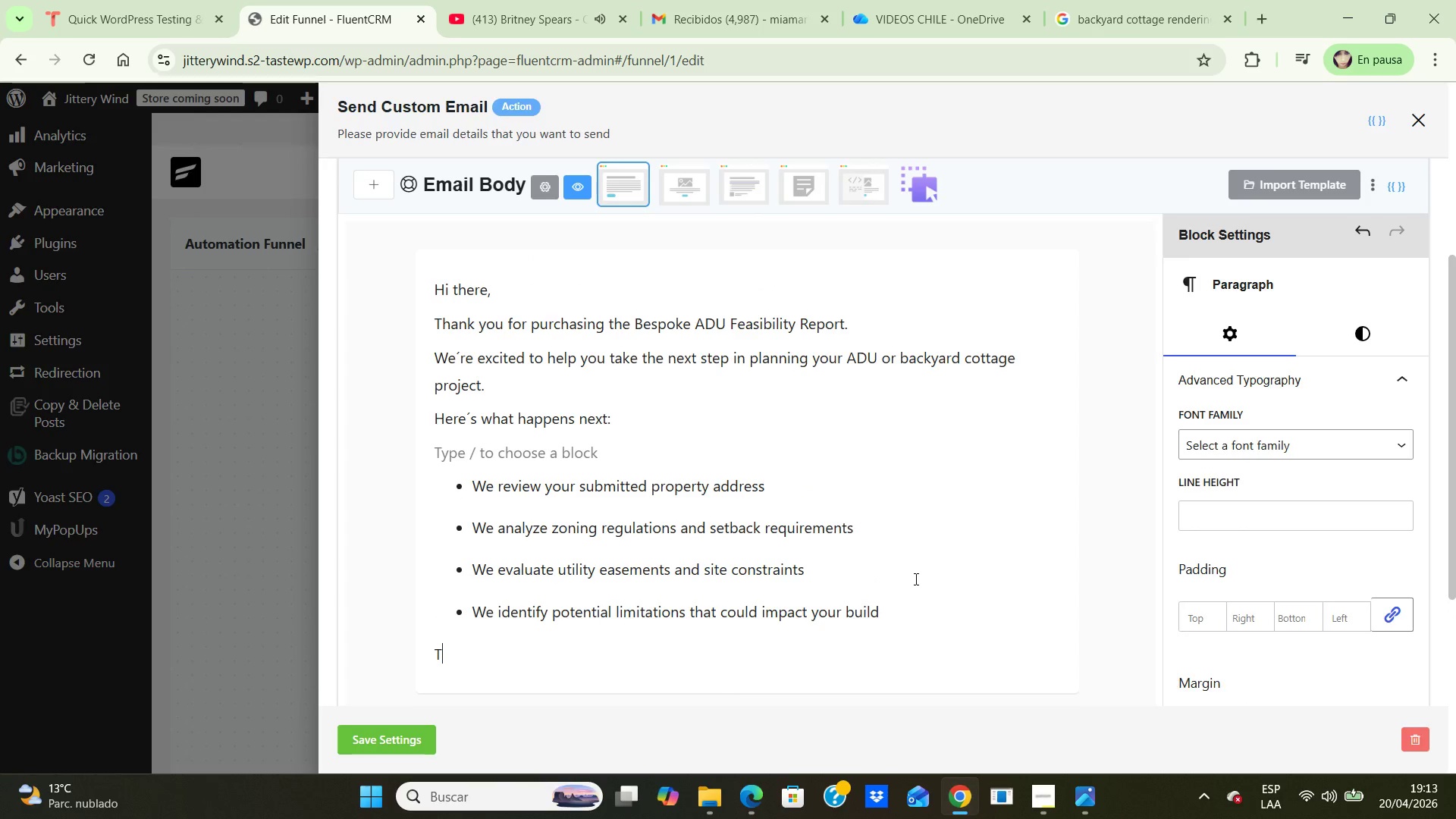 
key(T)
 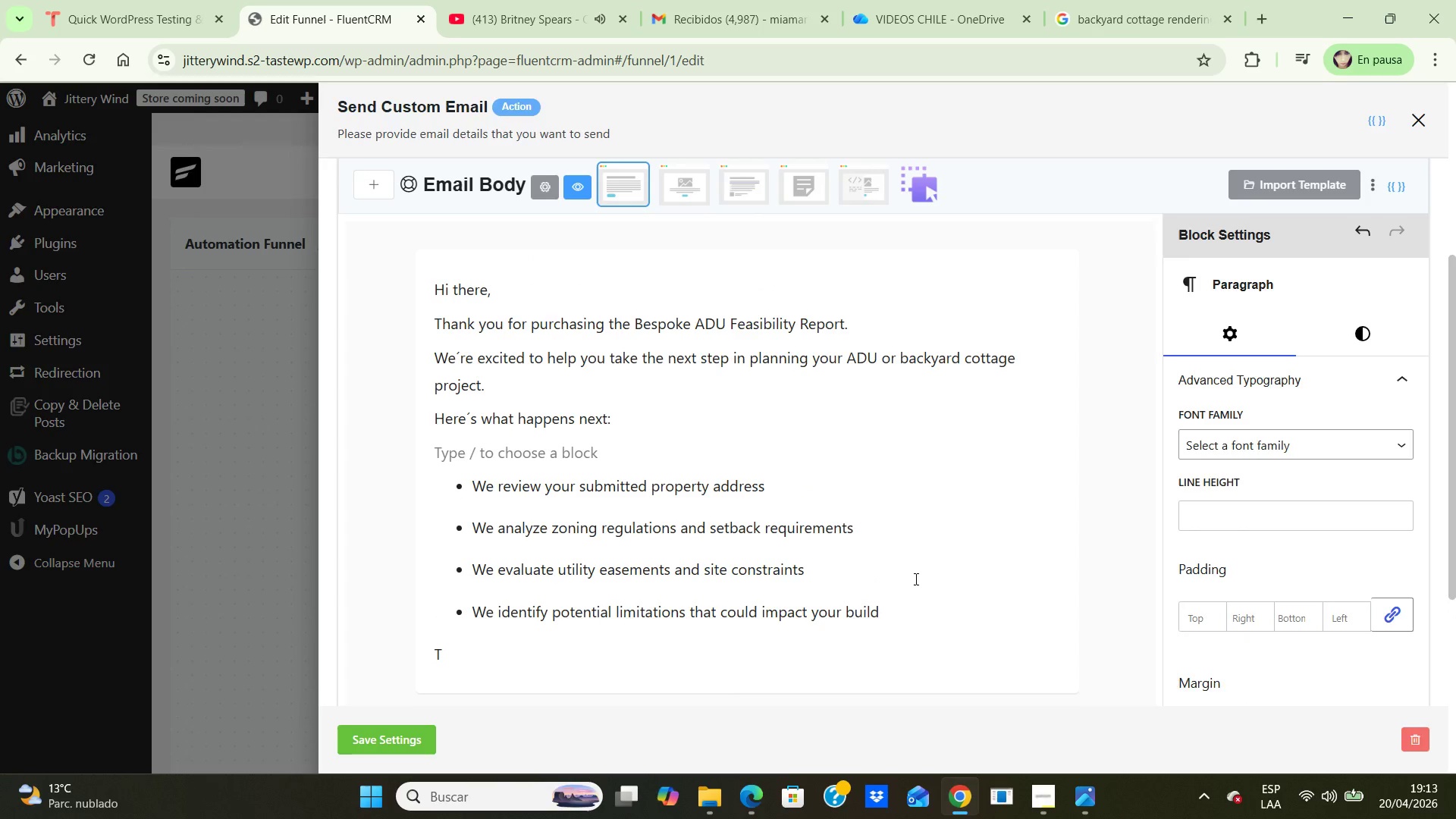 
key(Backspace)
 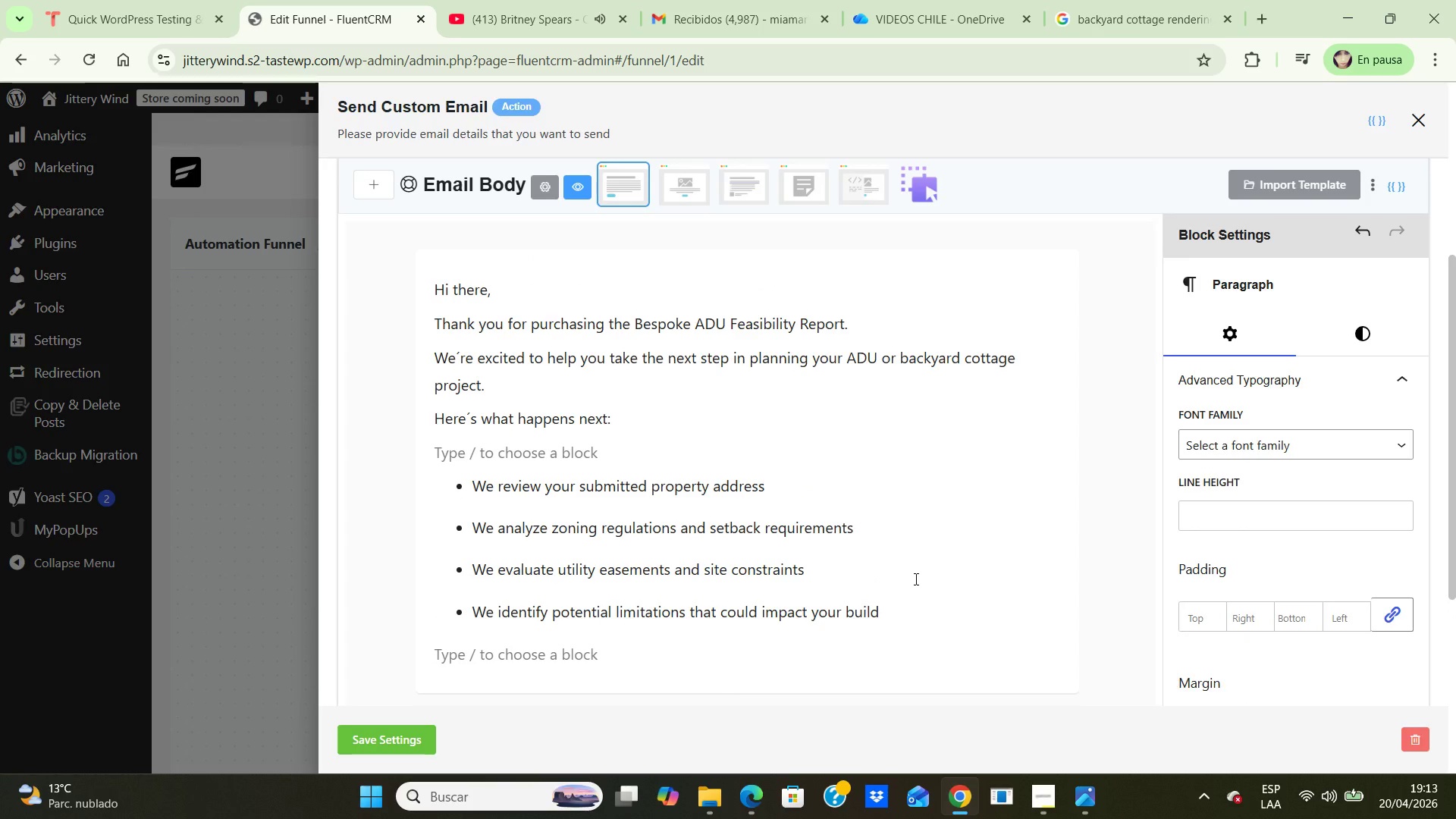 
key(Enter)
 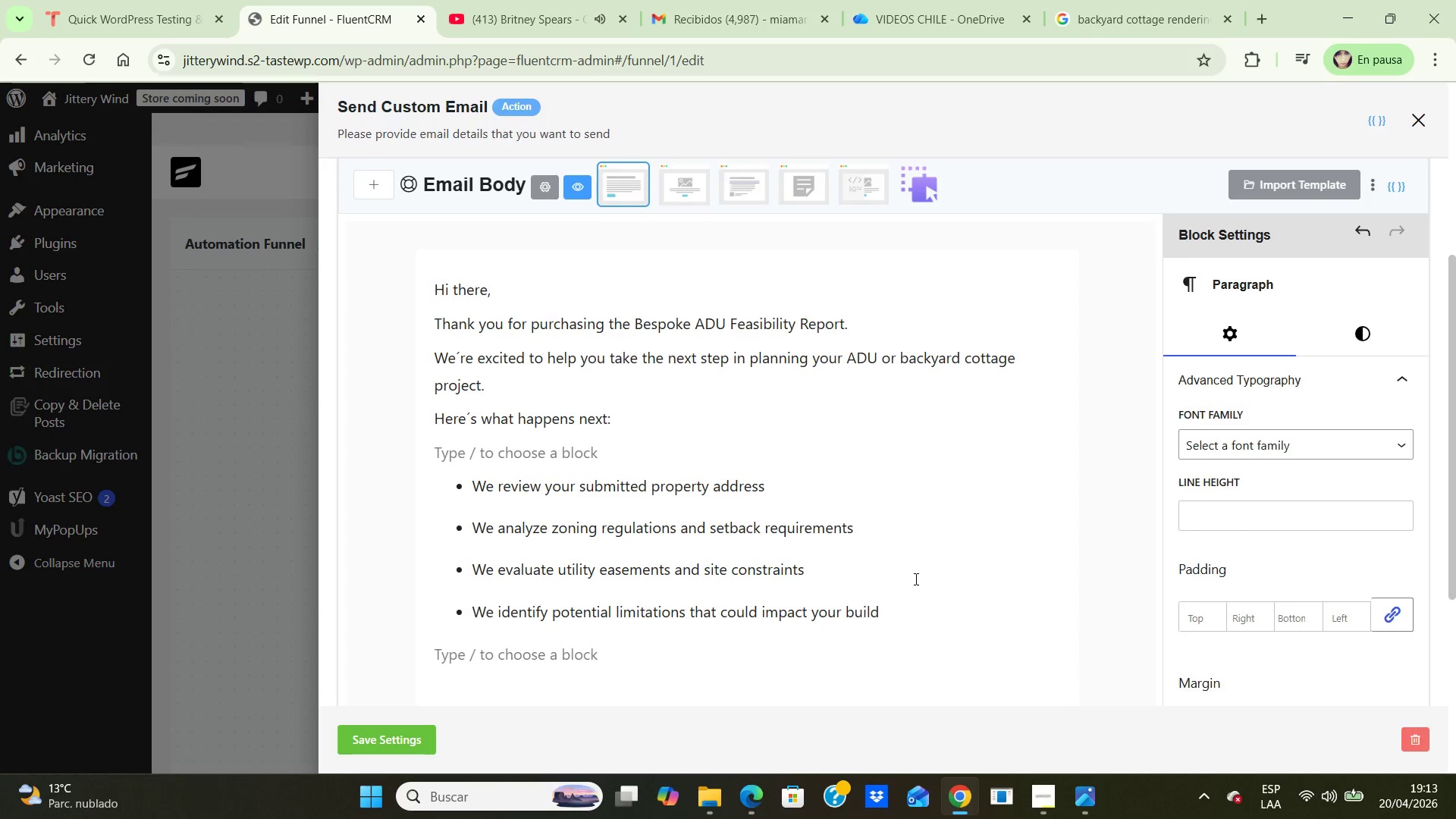 
type(t)
key(Backspace)
type(tT)
key(Backspace)
key(Backspace)
type(This is the first step forward determining if your preoerty is pr)
key(Backspace)
key(Backspace)
key(Backspace)
key(Backspace)
key(Backspace)
key(Backspace)
key(Backspace)
 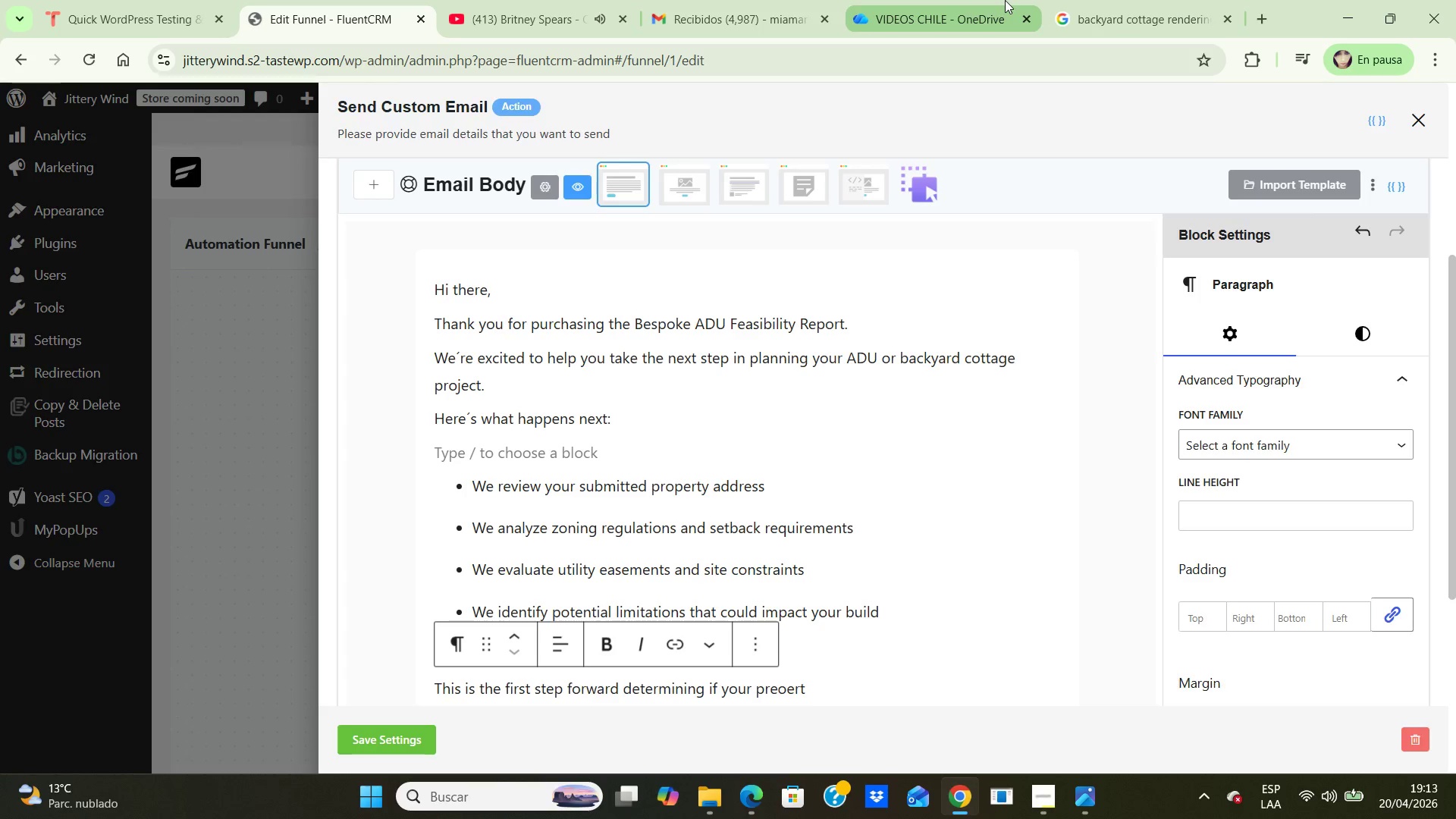 
key(Backspace)
key(Backspace)
key(Backspace)
key(Backspace)
key(Backspace)
type(operty is project-ready)
 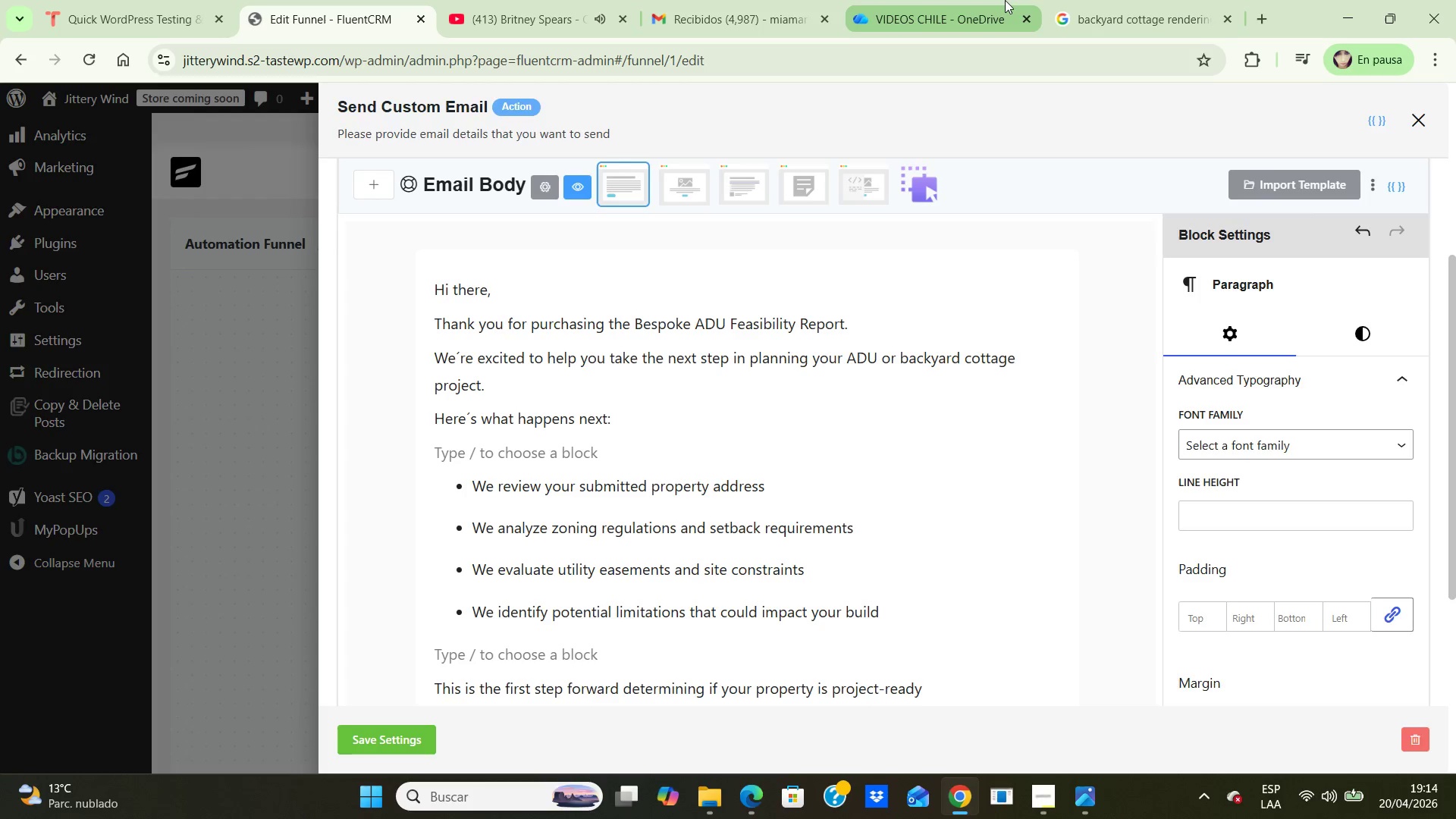 
wait(6.17)
 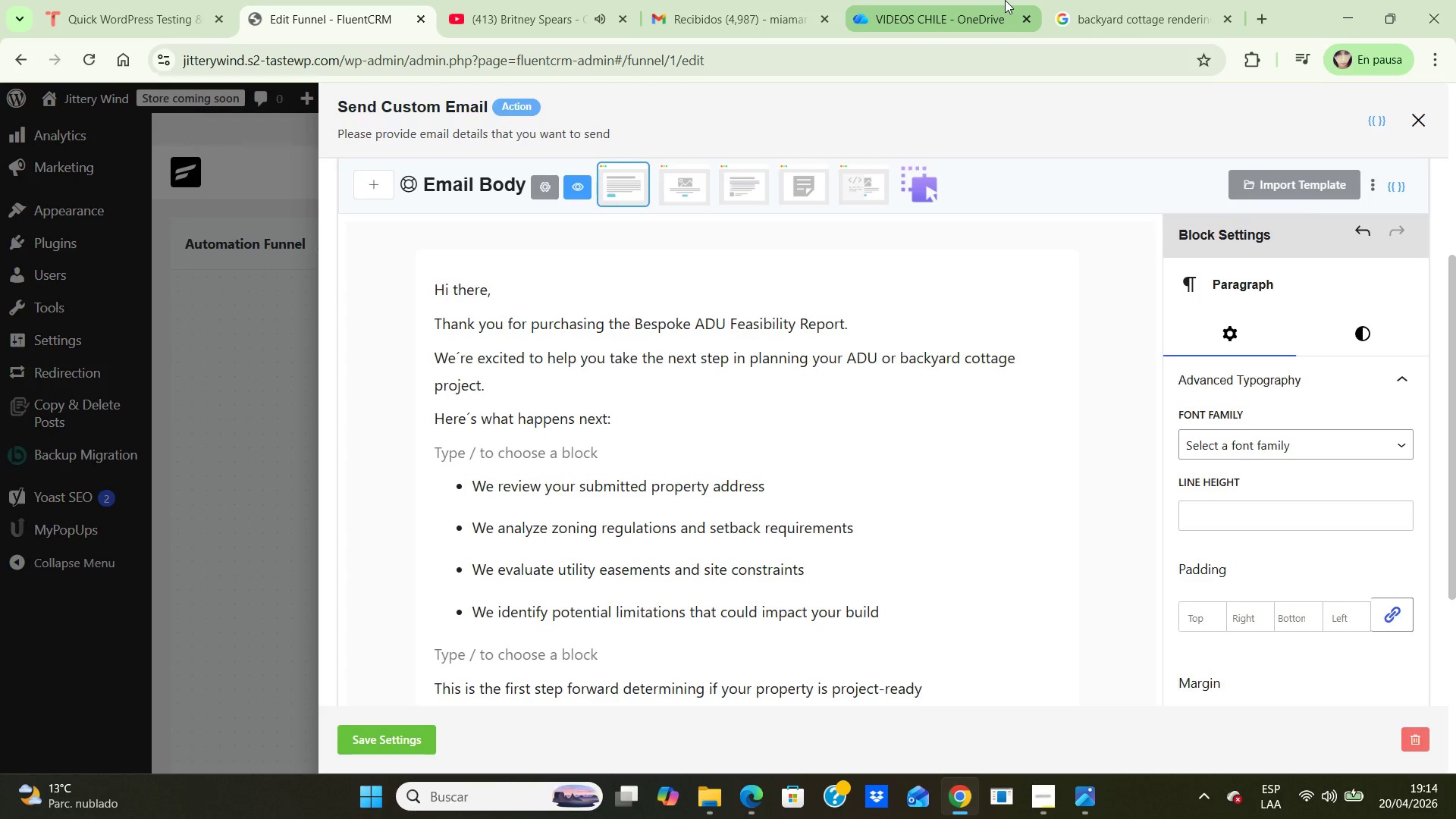 
key(Period)
 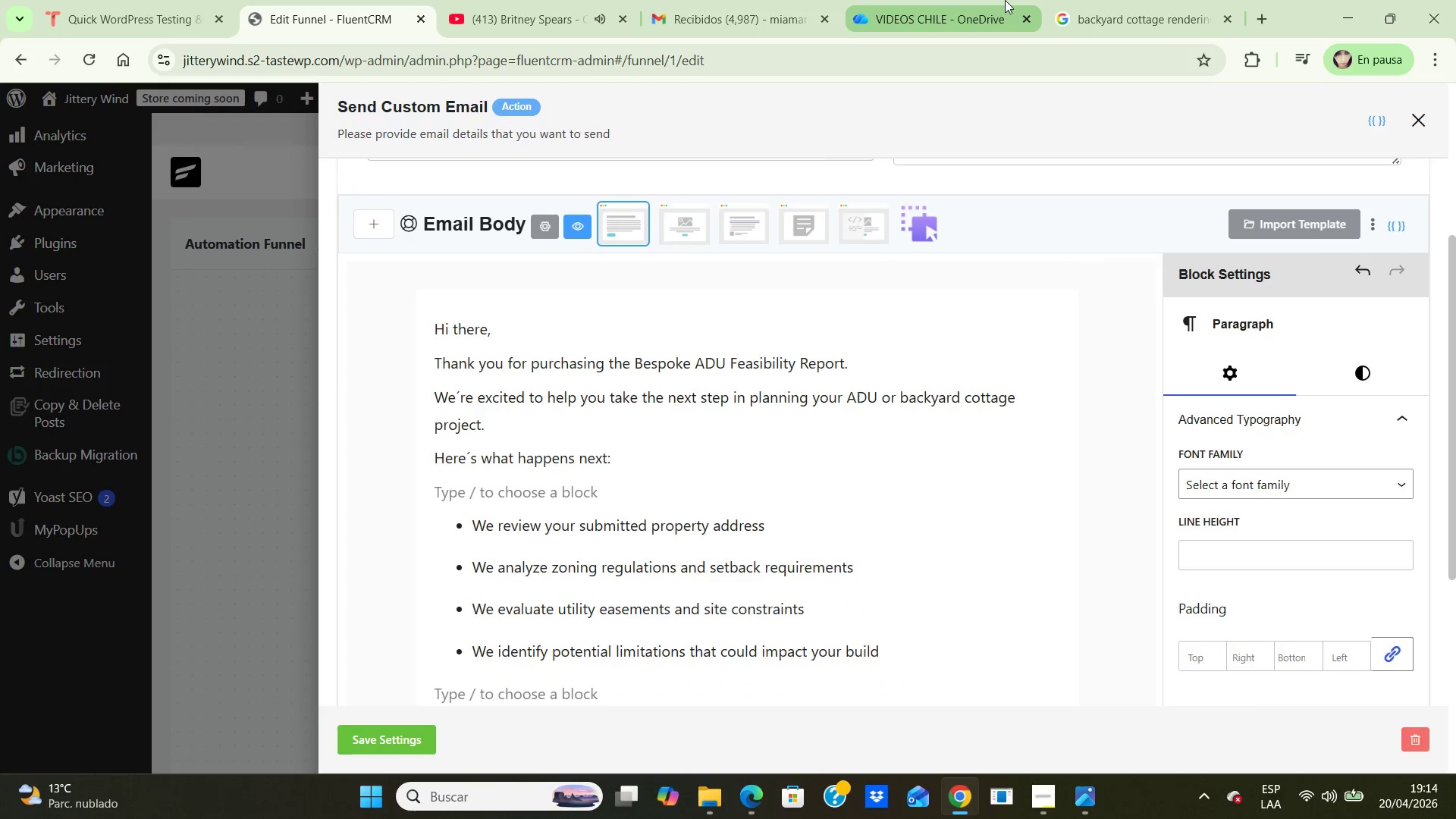 
key(Enter)
 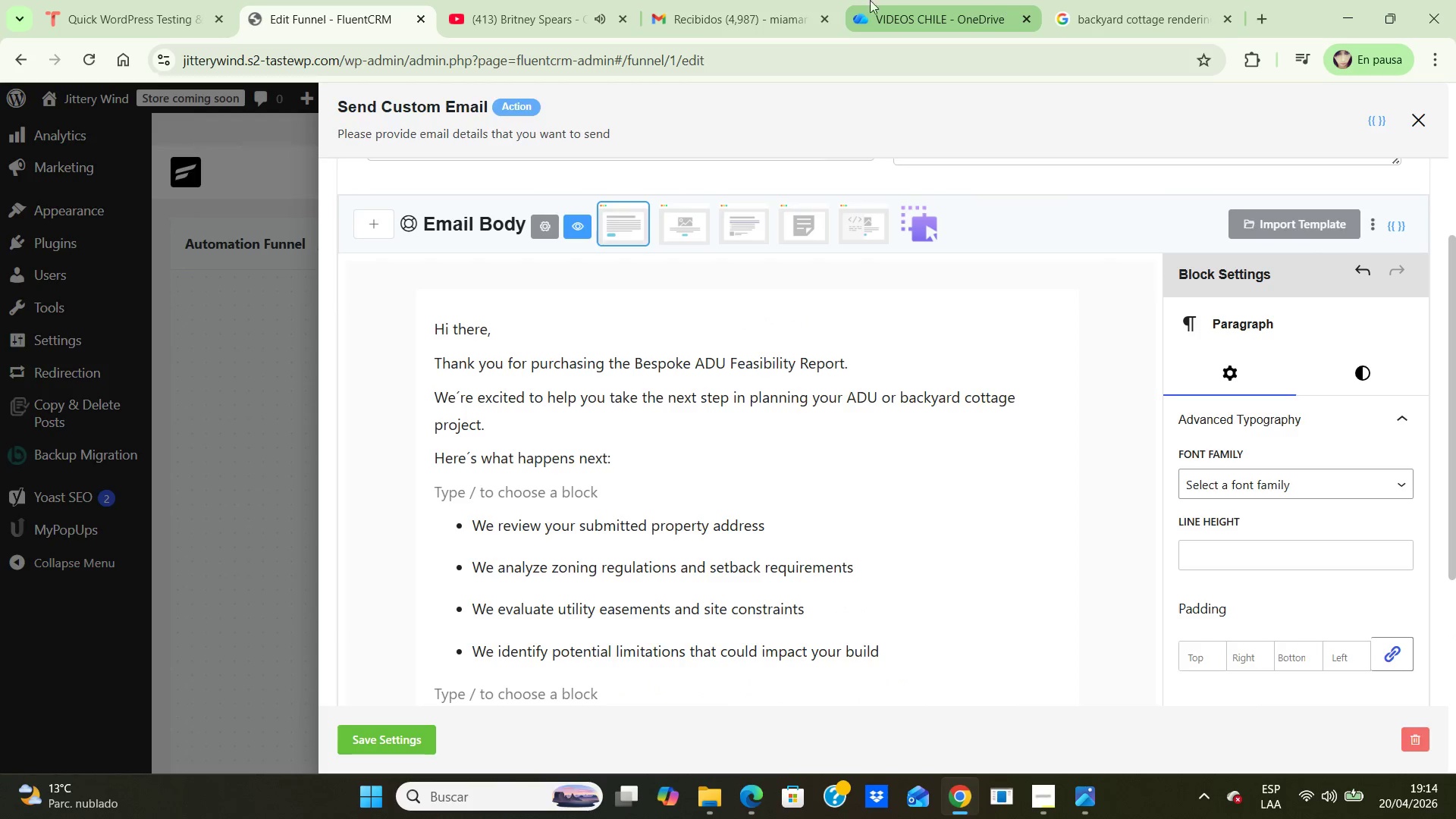 
scroll: coordinate [843, 648], scroll_direction: down, amount: 6.0
 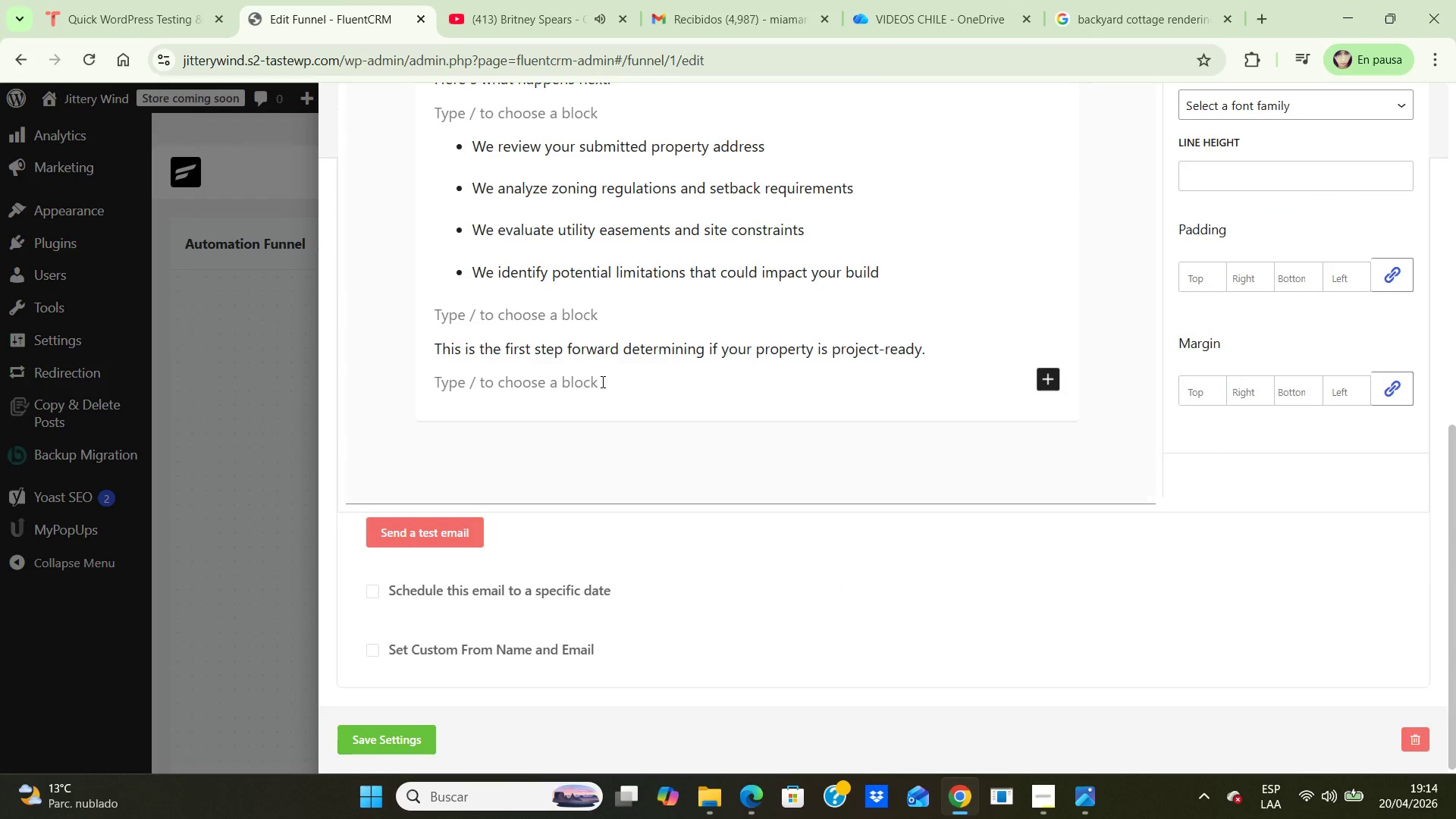 
type(If your site qui)
key(Backspace)
type(alifies, we)
 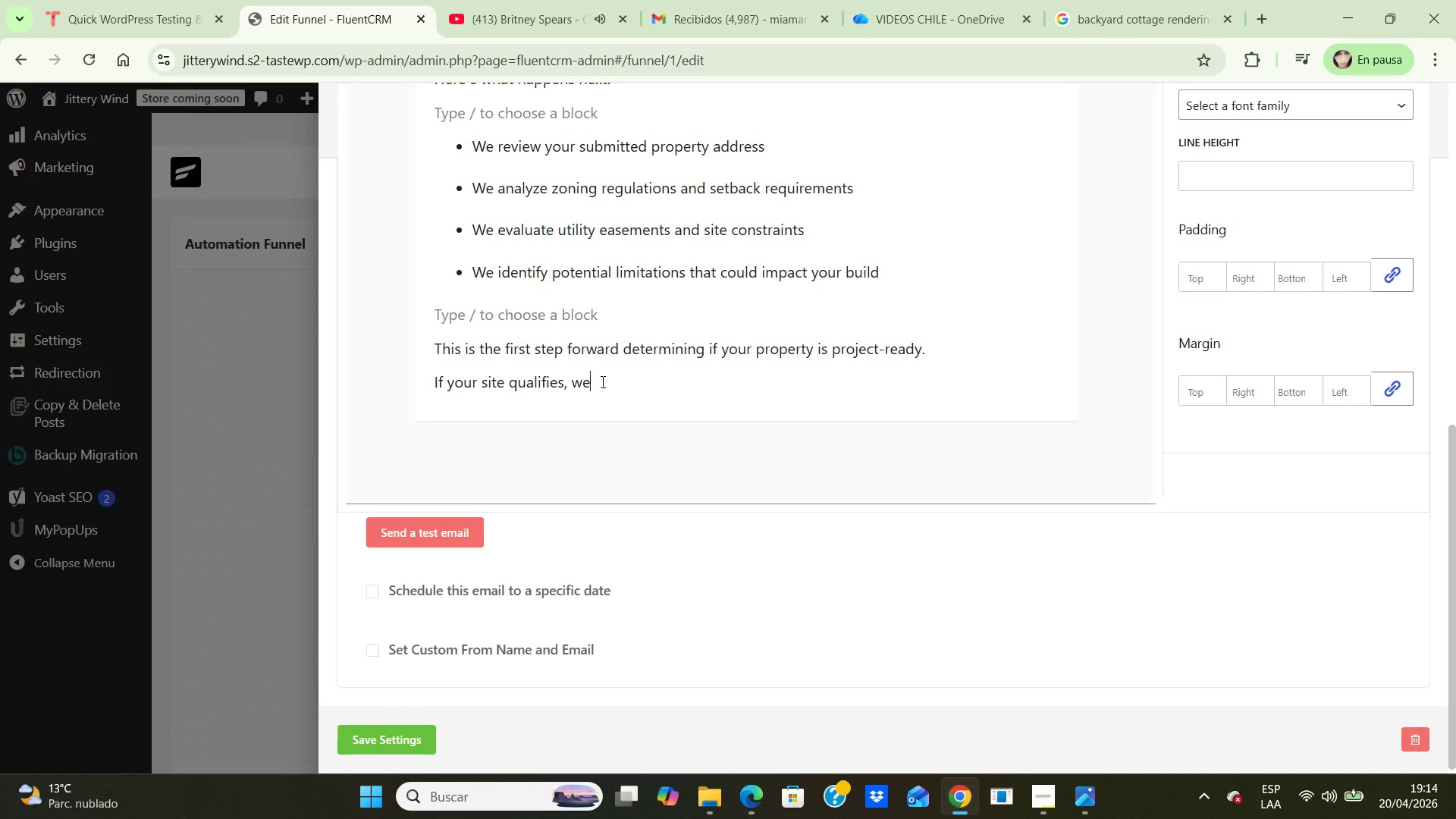 
type(;ll guide you through the next phase of planning and construction )
key(Backspace)
type(.)
 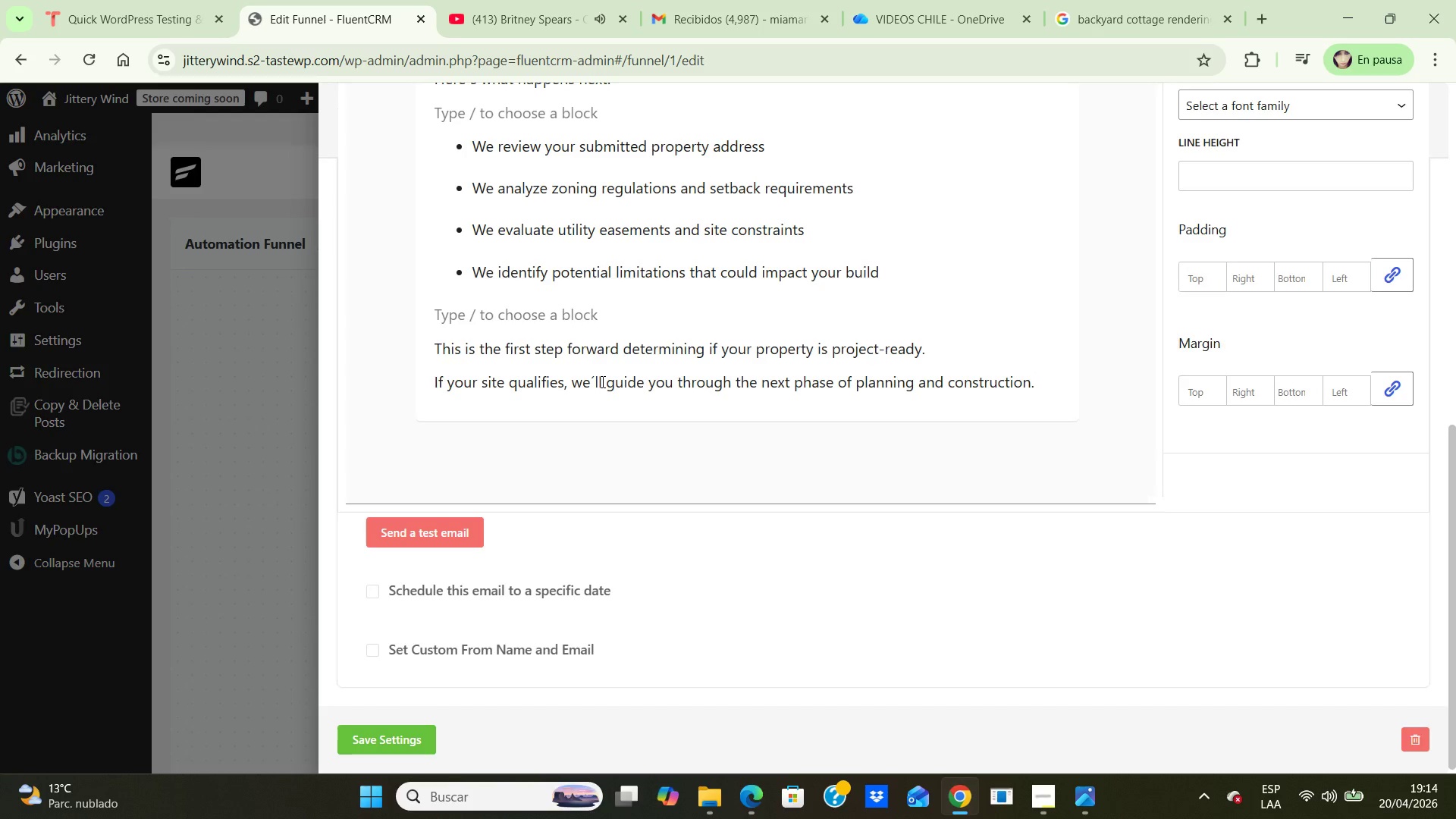 
key(Enter)
 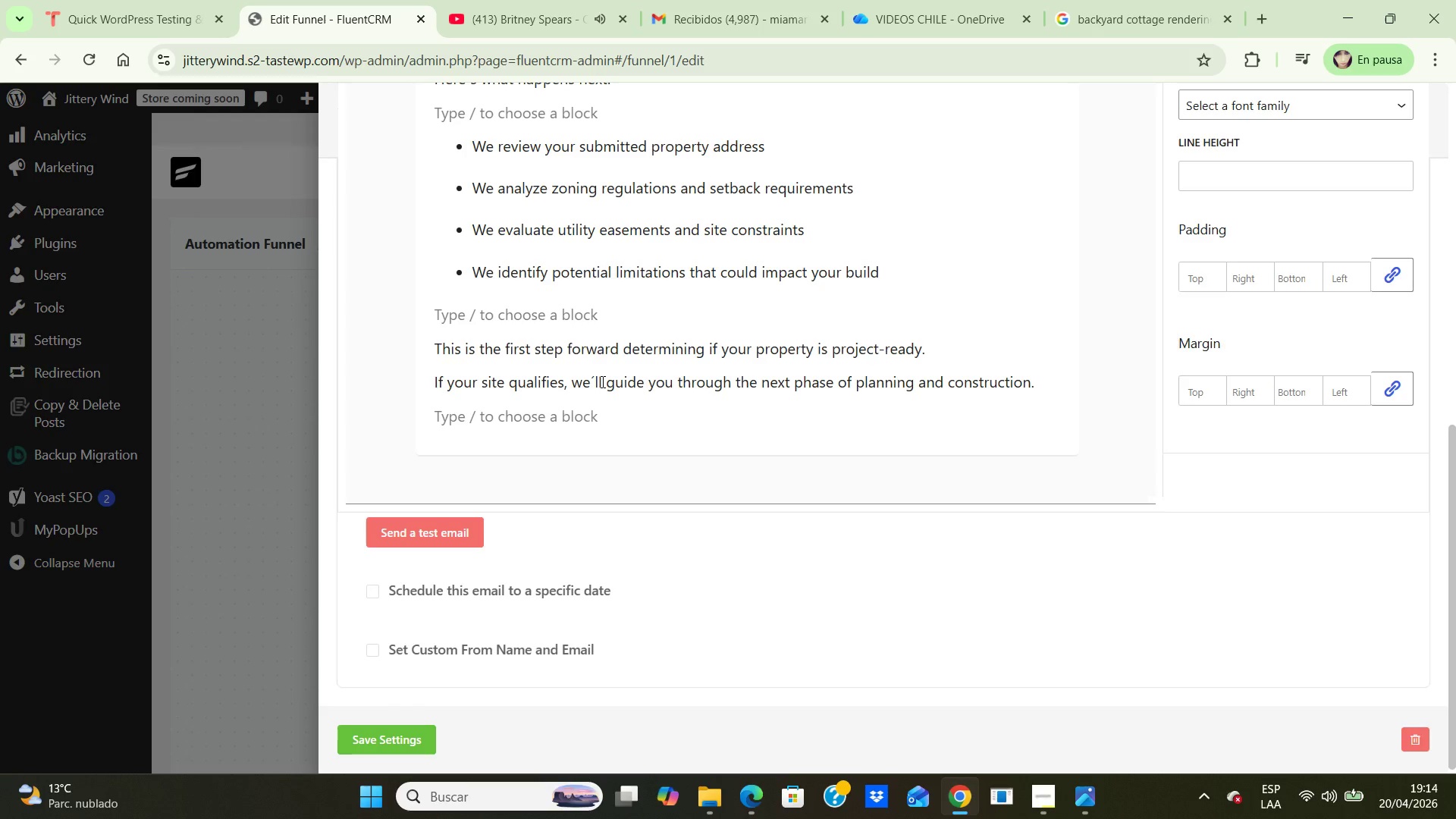 
key(Enter)
 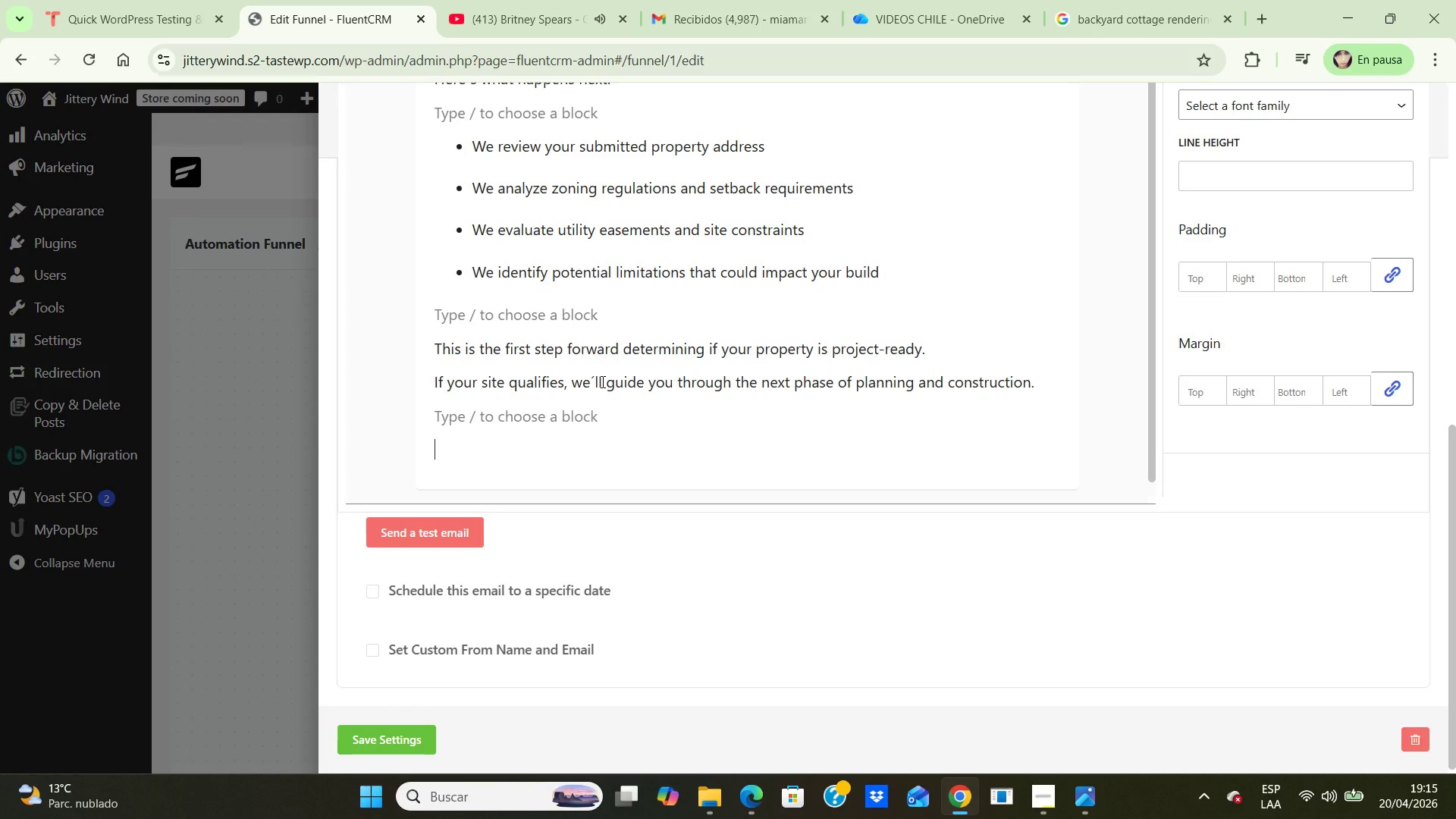 
type(Foun)
 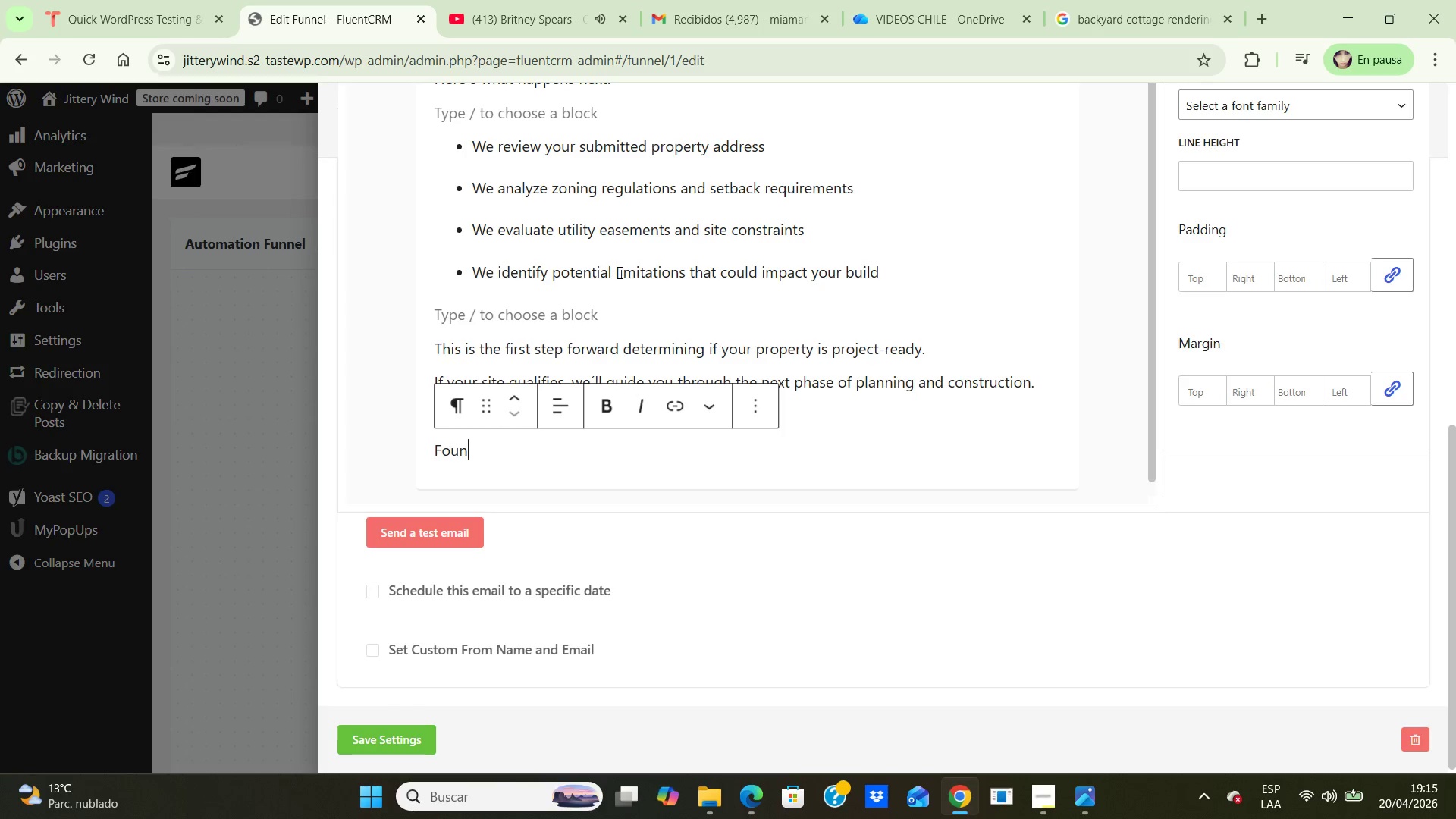 
wait(9.25)
 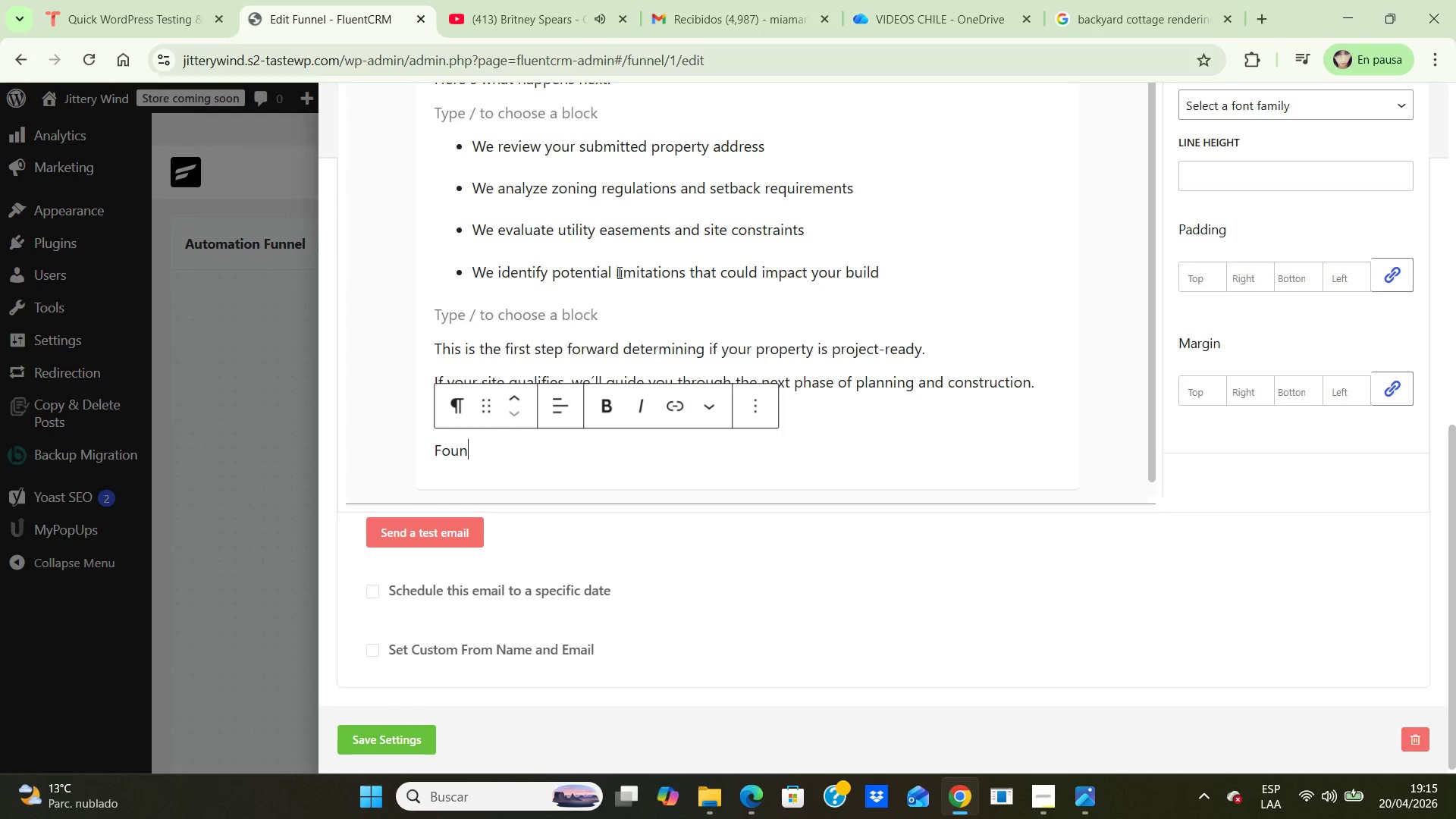 
type(dations ^ Finishes)
 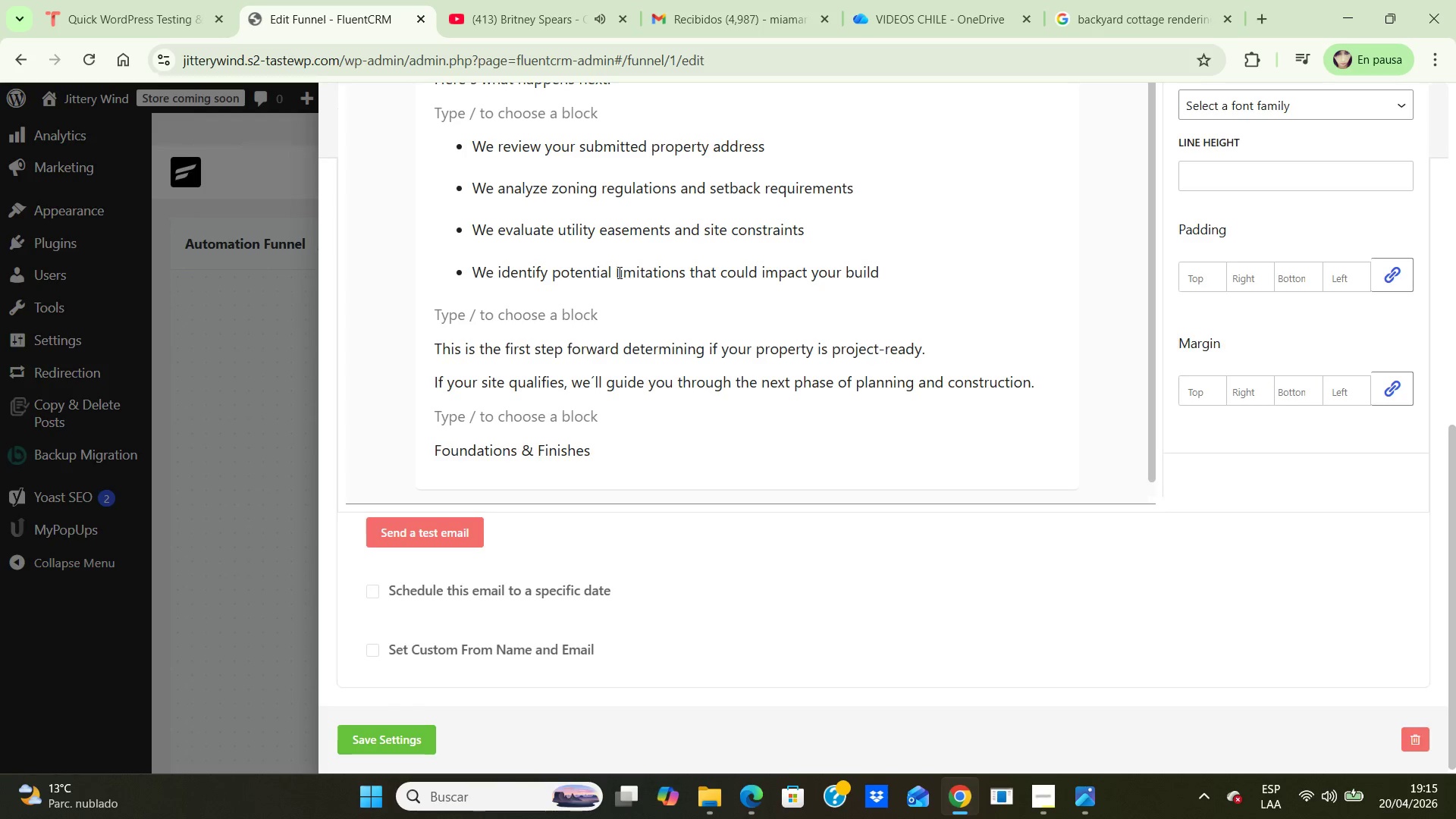 
key(Enter)
 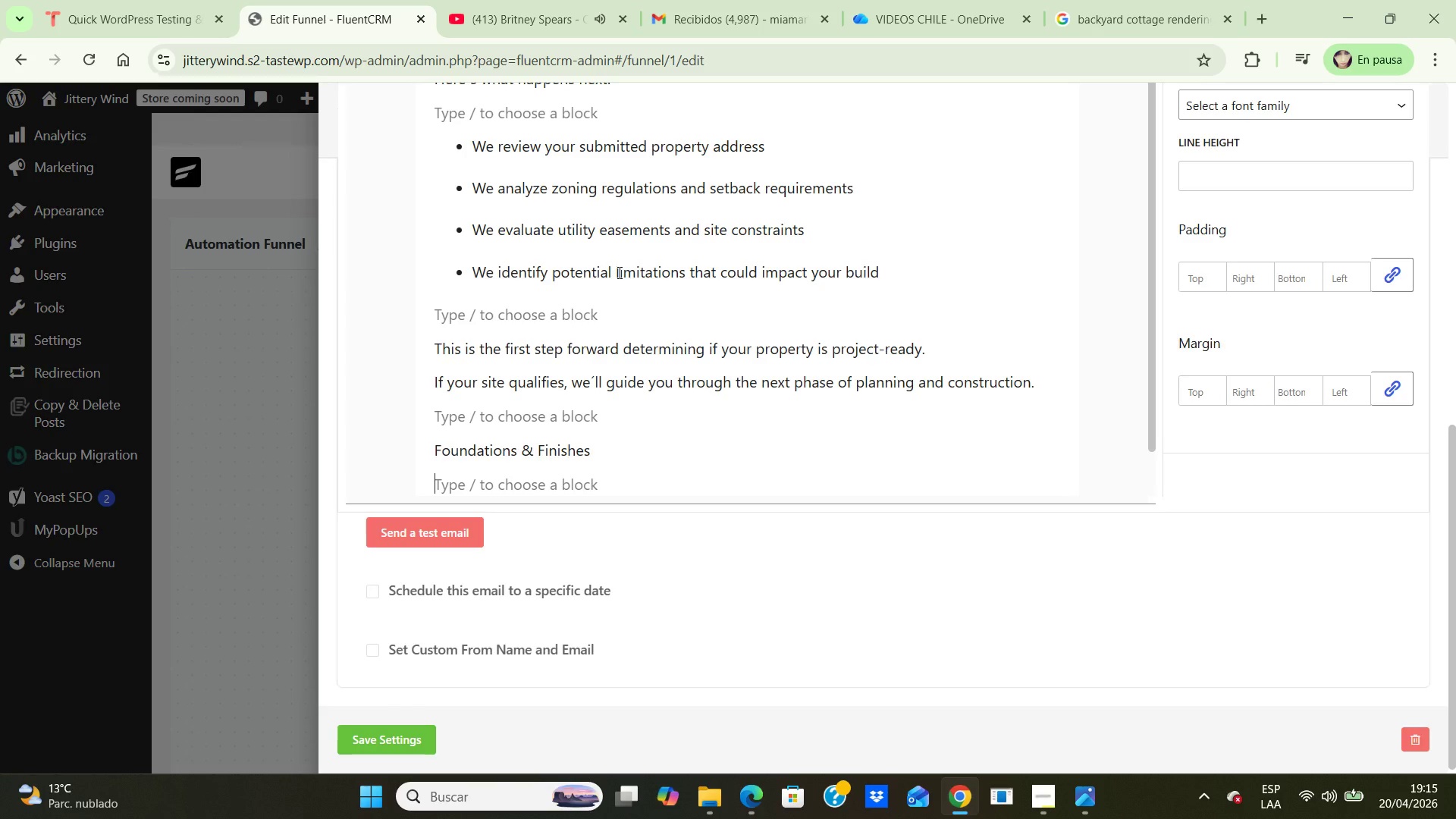 
type(Ad)
key(Backspace)
type(DU PL)
key(Backspace)
type(lanning 4 )
key(Backspace)
key(Backspace)
type(^ Consttruction Experts)
 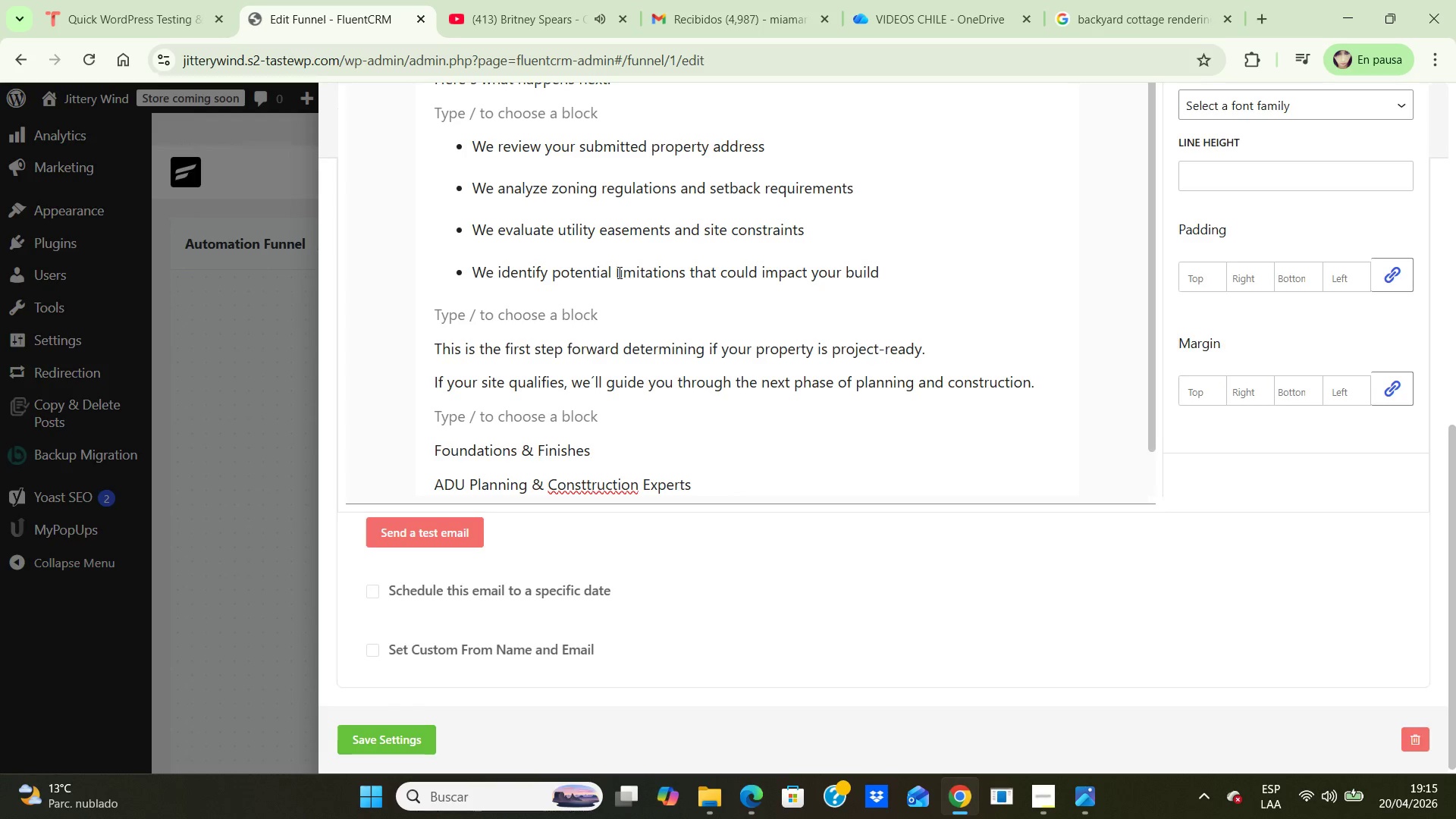 
left_click([585, 485])
 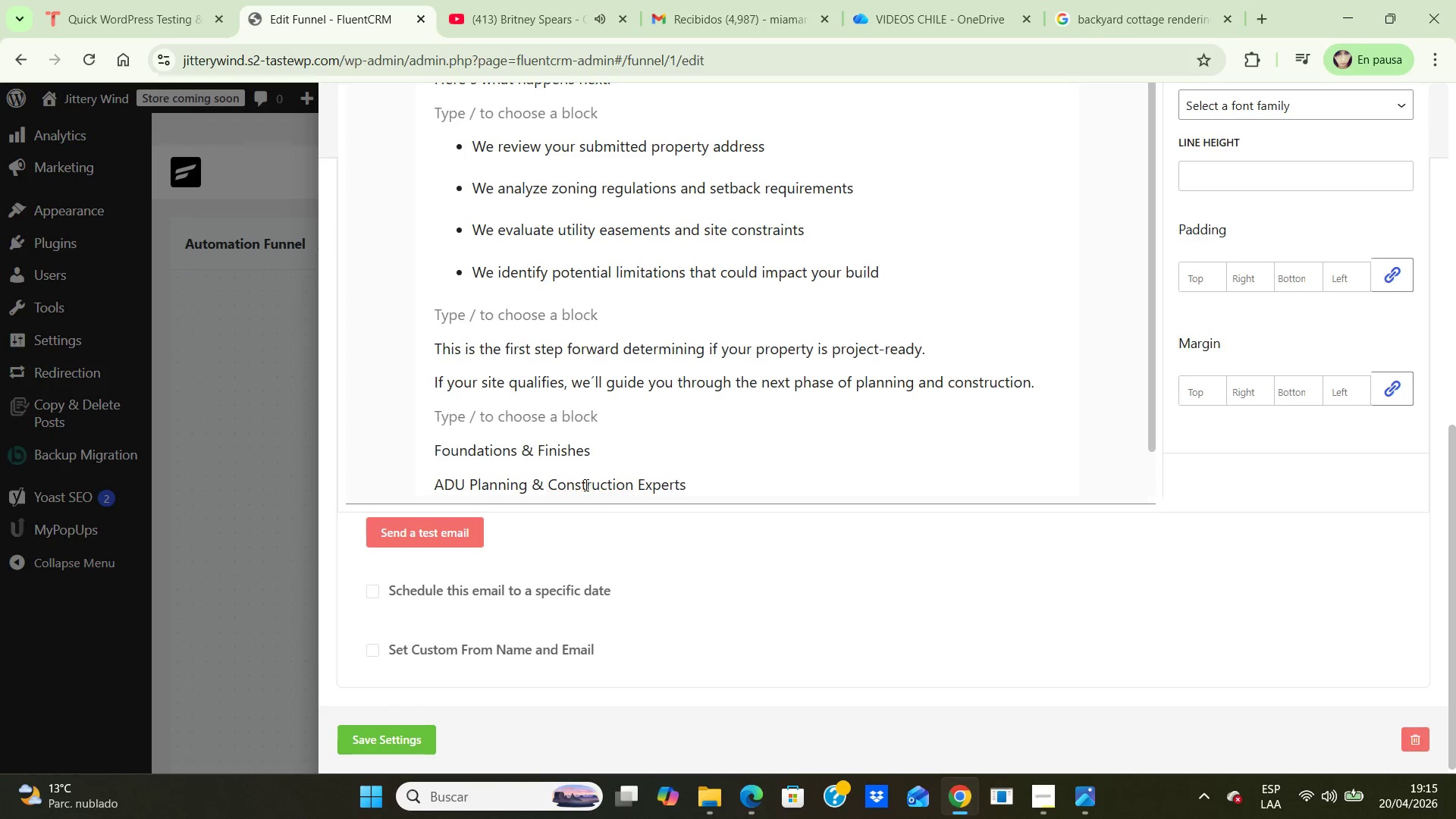 
key(Backspace)
 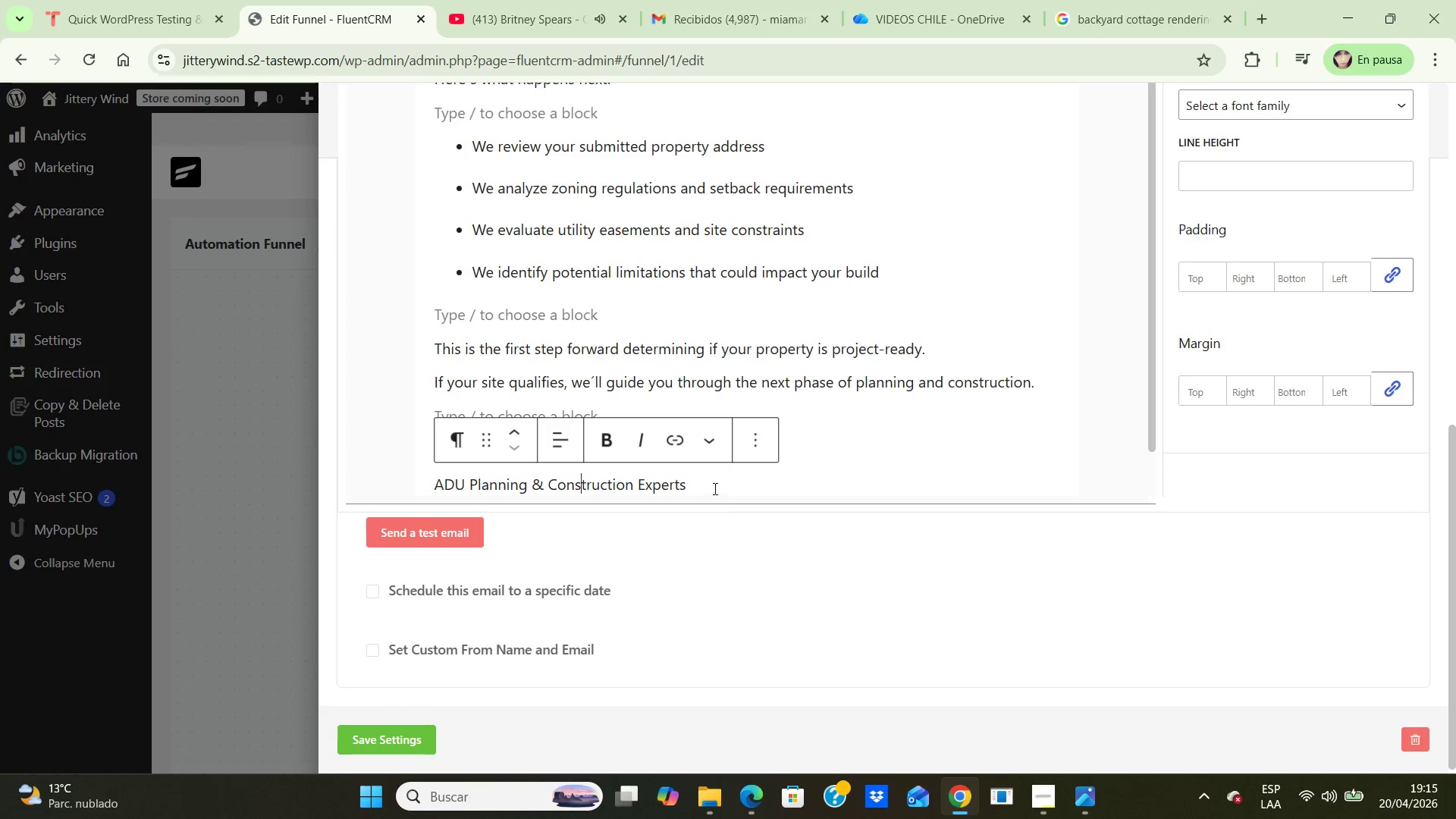 
left_click([709, 487])
 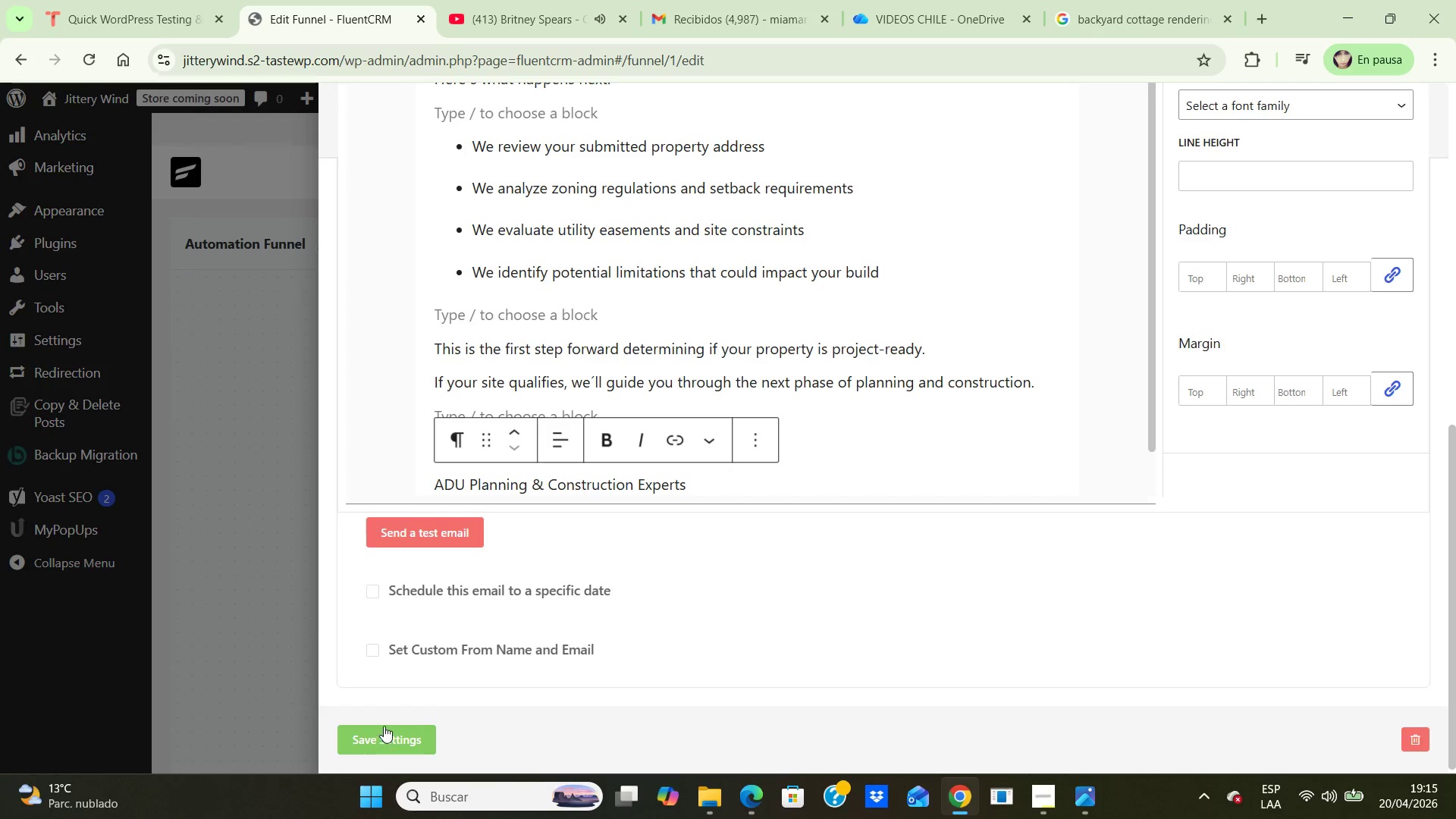 
left_click([384, 726])
 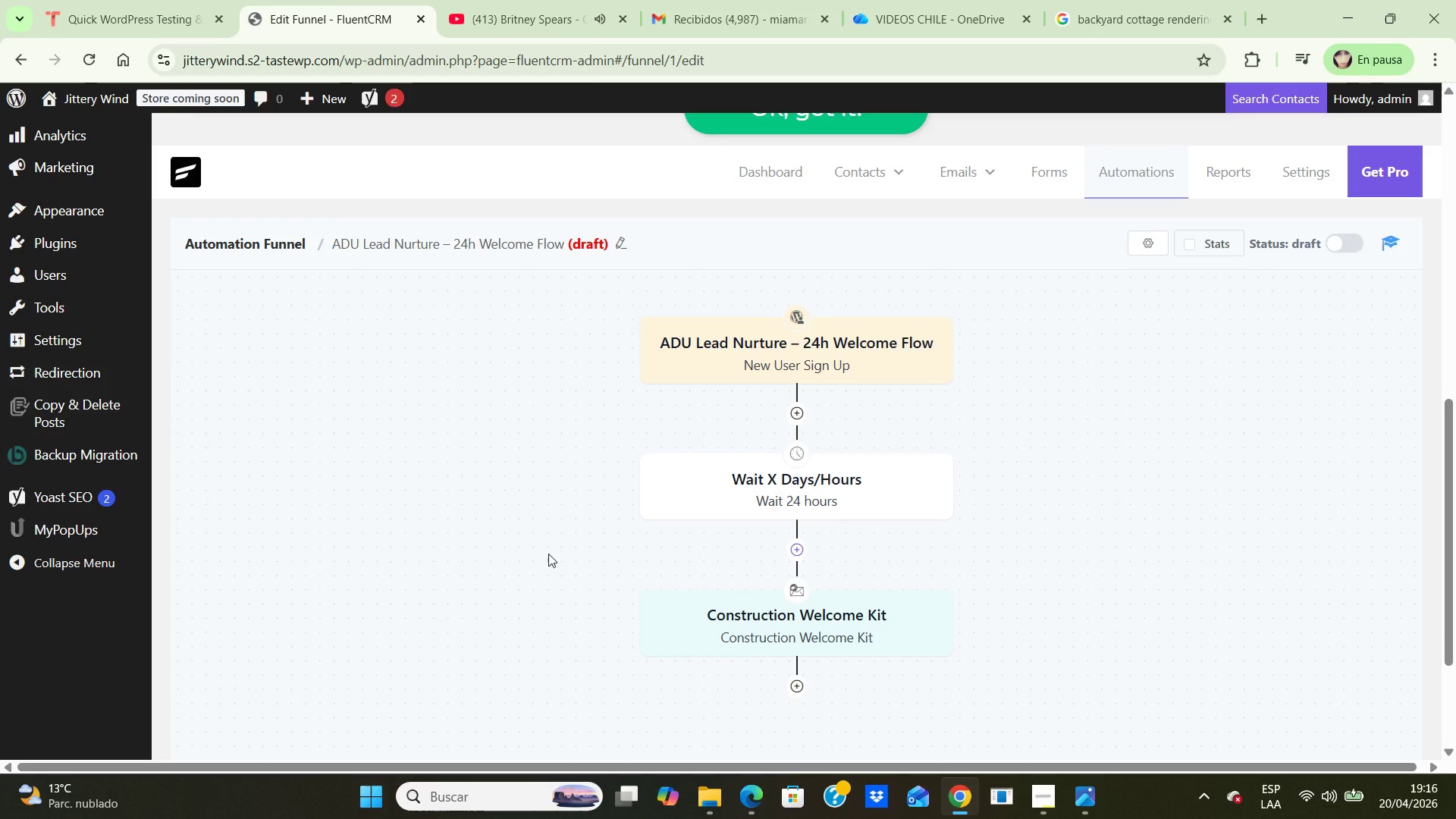 
wait(17.56)
 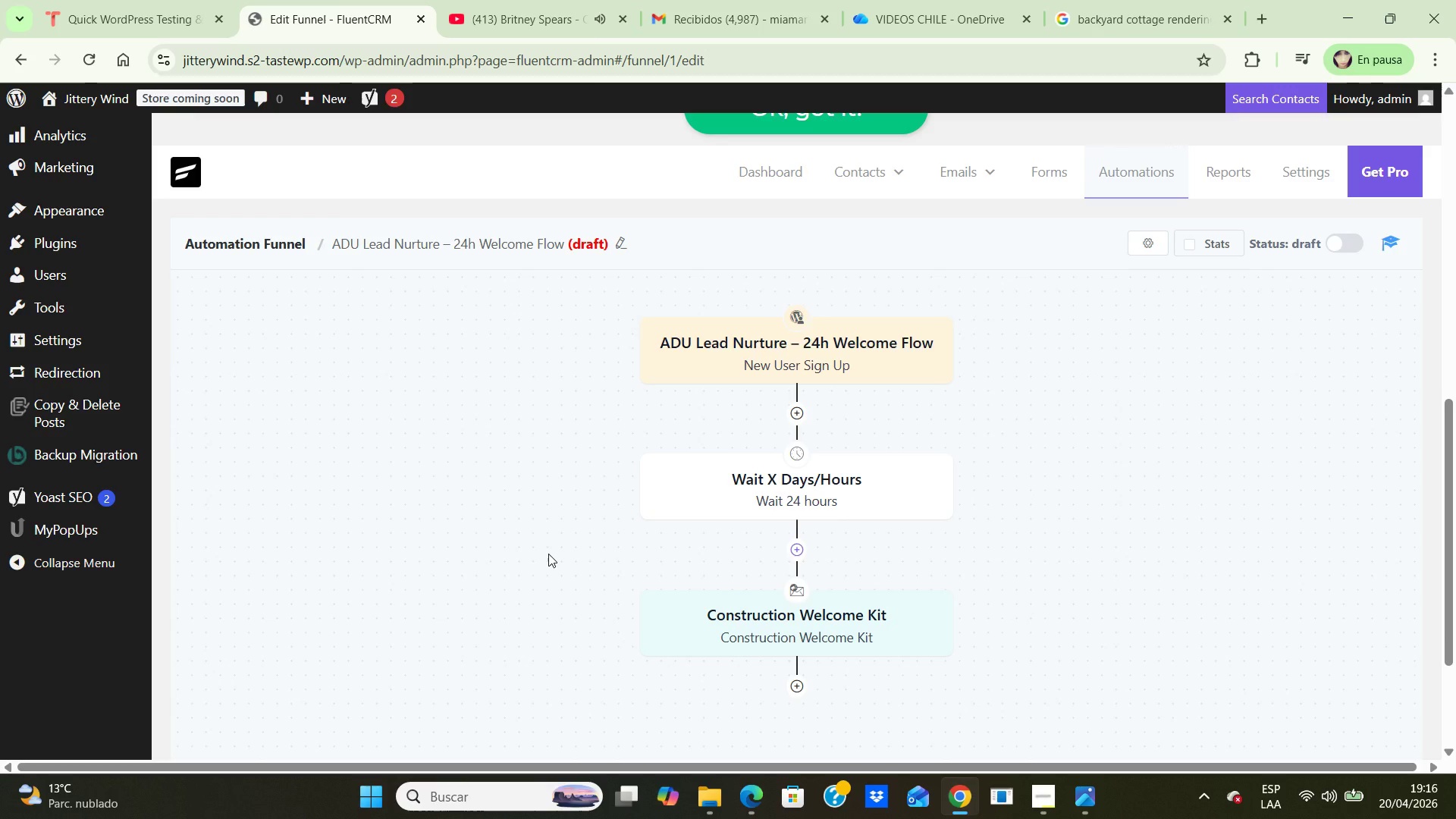 
scroll: coordinate [26, 428], scroll_direction: up, amount: 7.0
 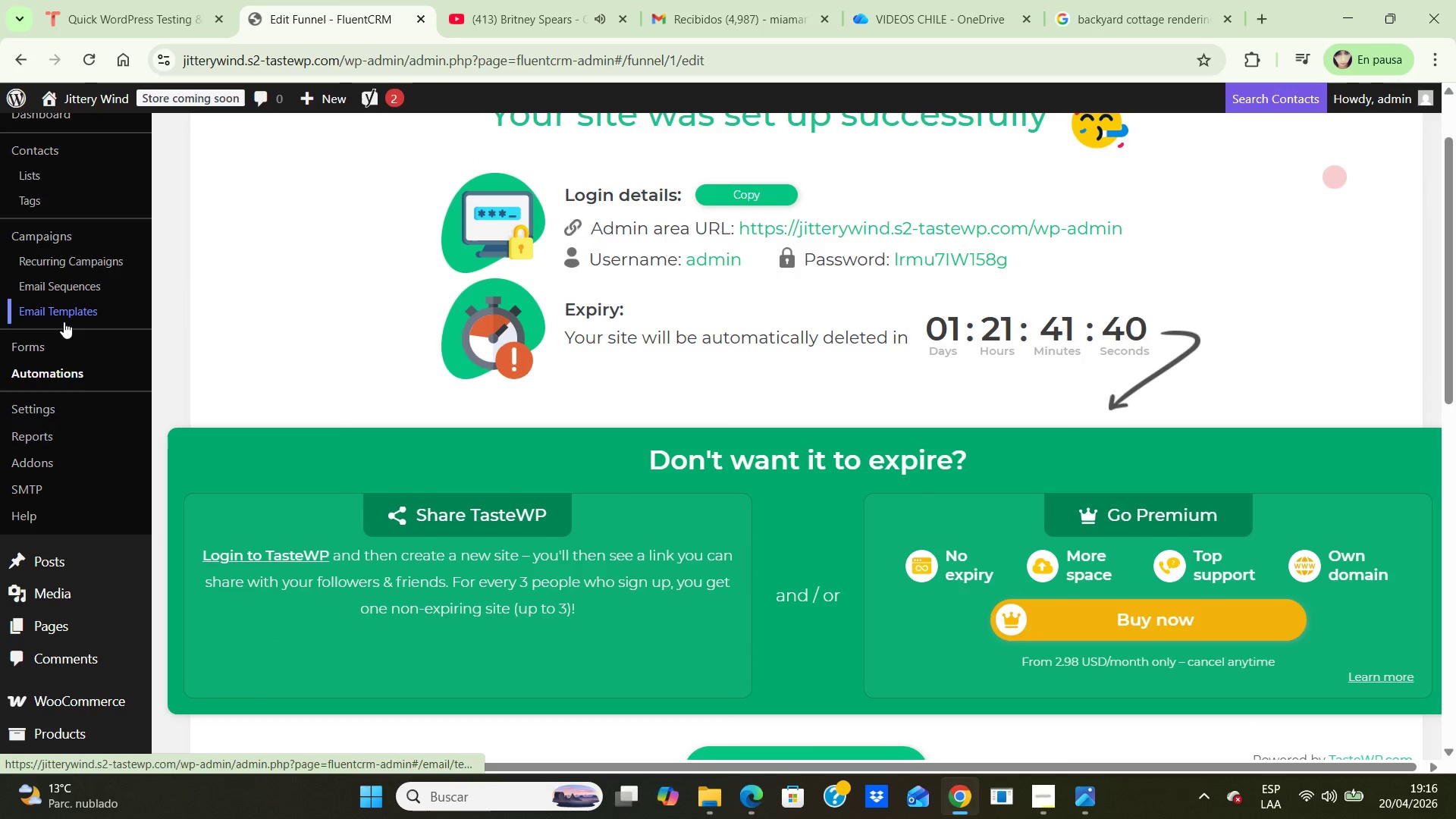 
left_click([67, 313])
 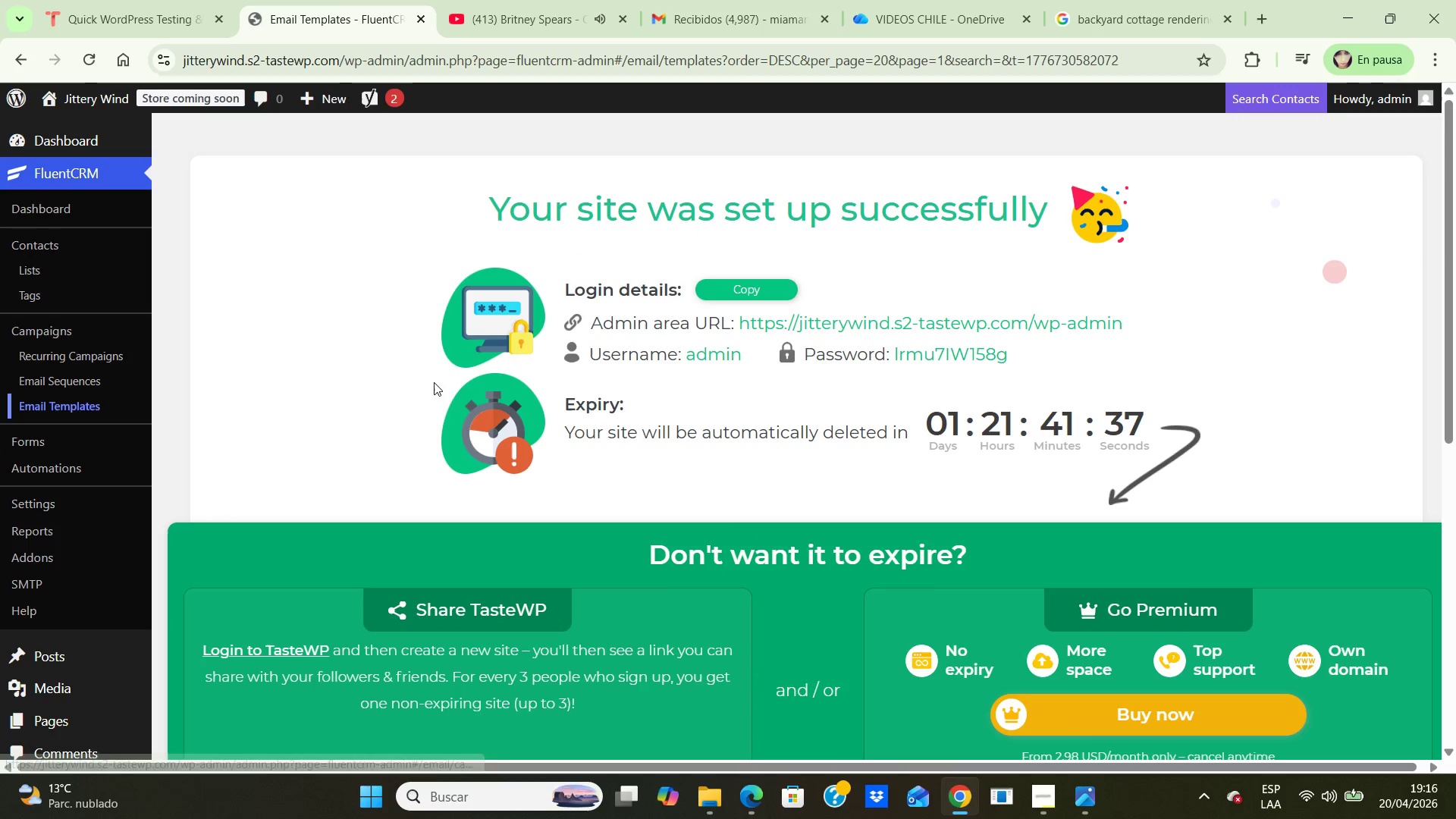 
scroll: coordinate [466, 407], scroll_direction: down, amount: 6.0
 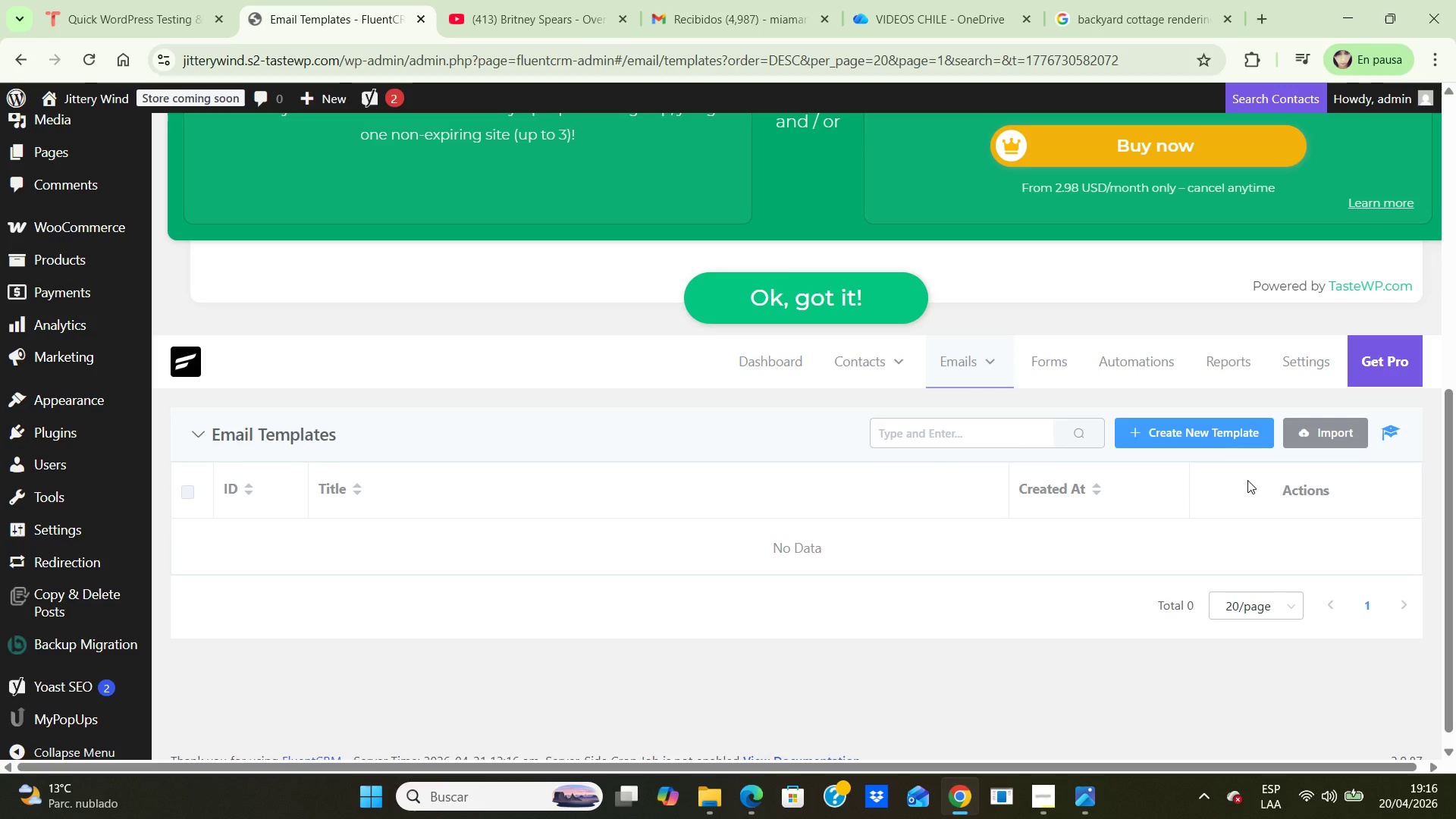 
left_click([1213, 438])
 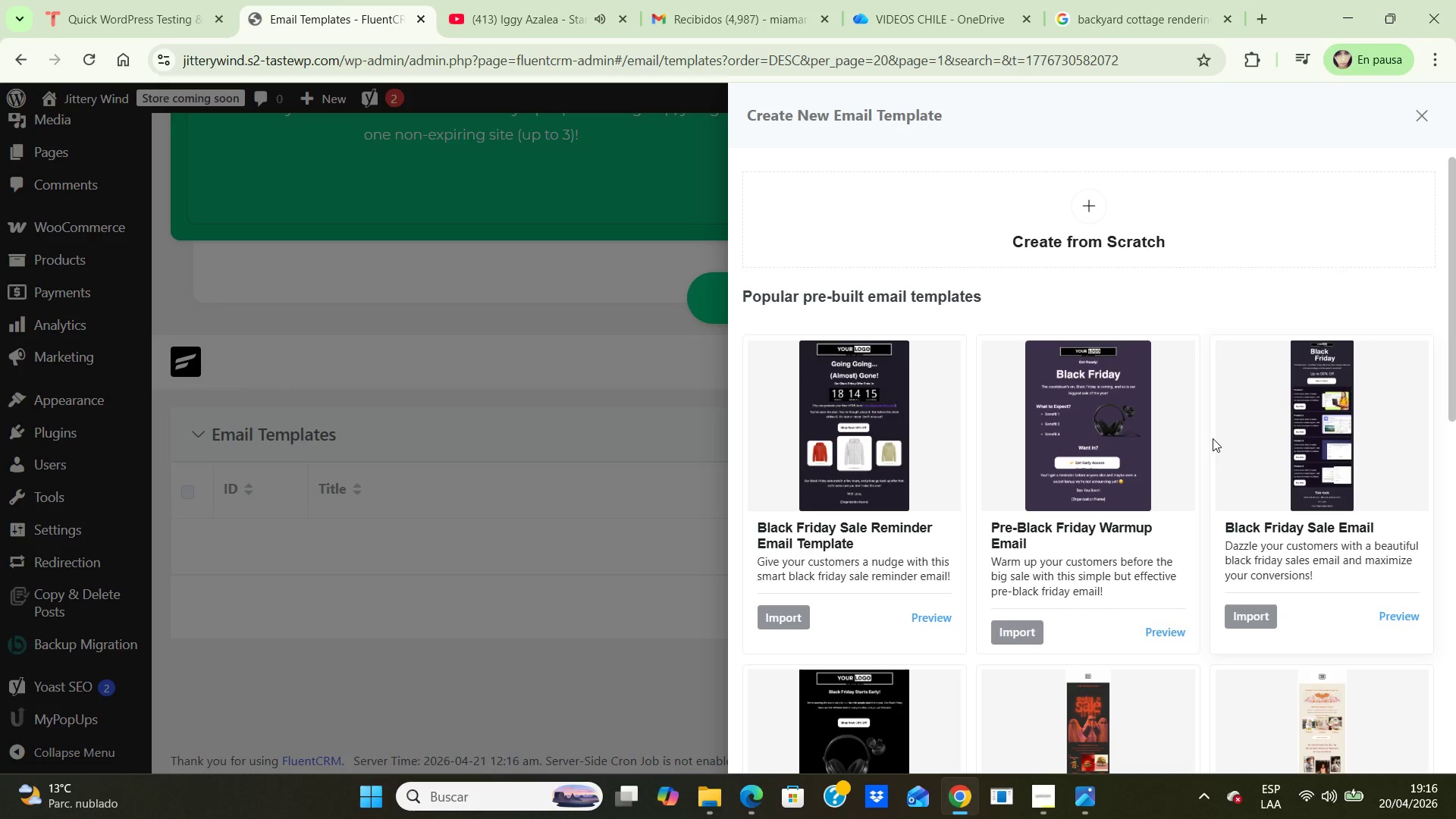 
wait(22.02)
 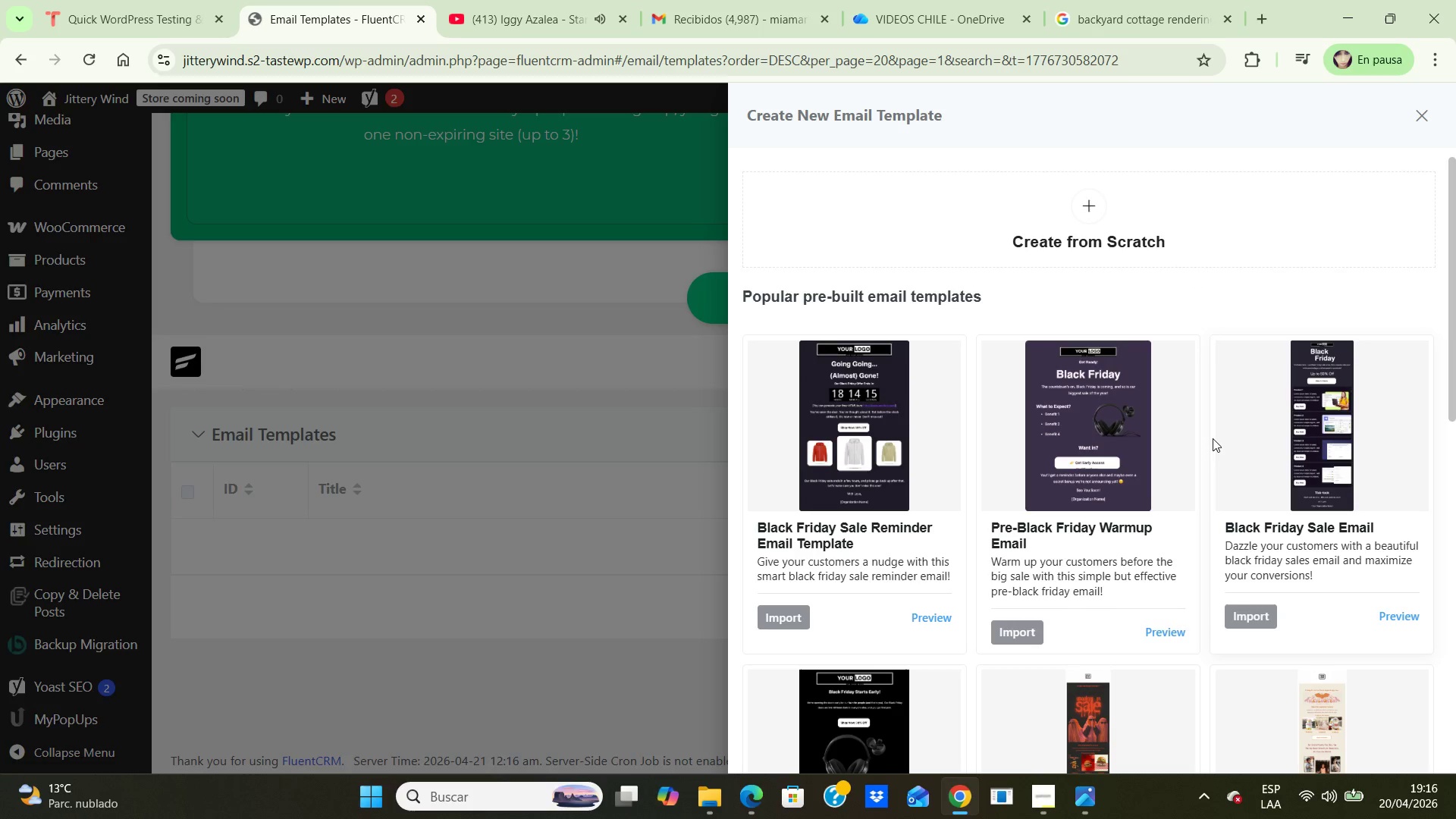 
left_click([1077, 232])
 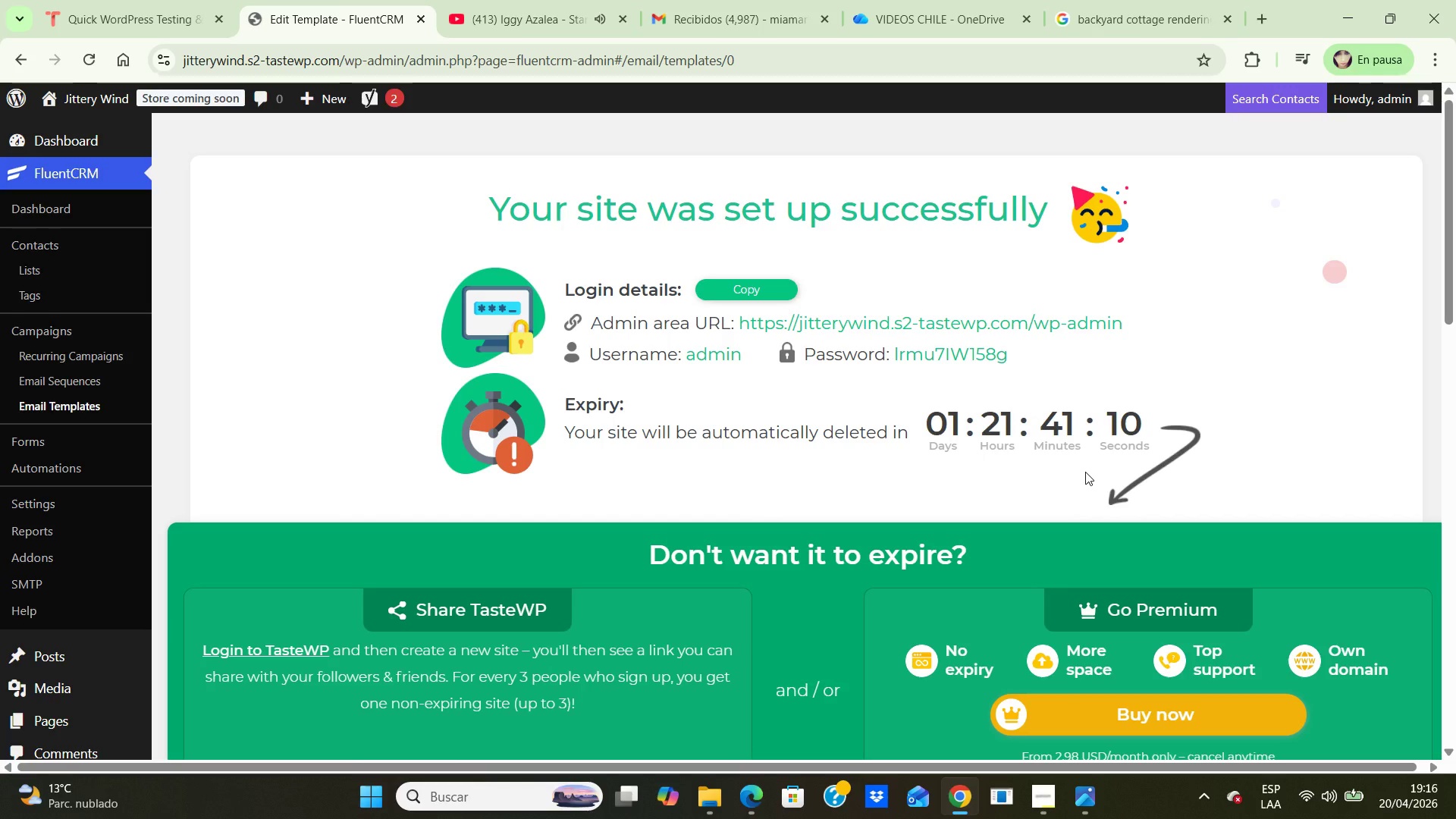 
scroll: coordinate [1085, 472], scroll_direction: down, amount: 6.0
 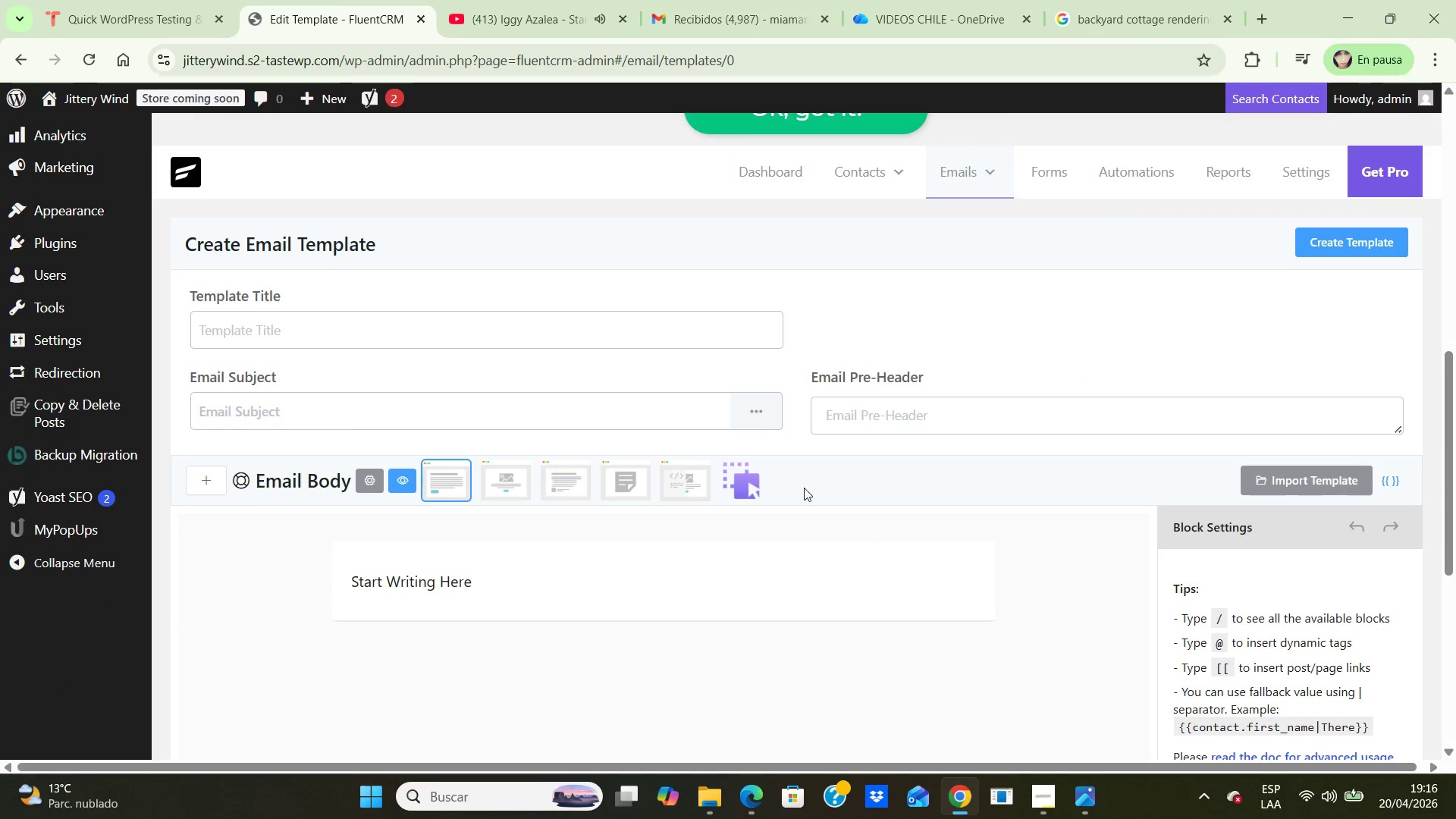 
left_click([628, 330])
 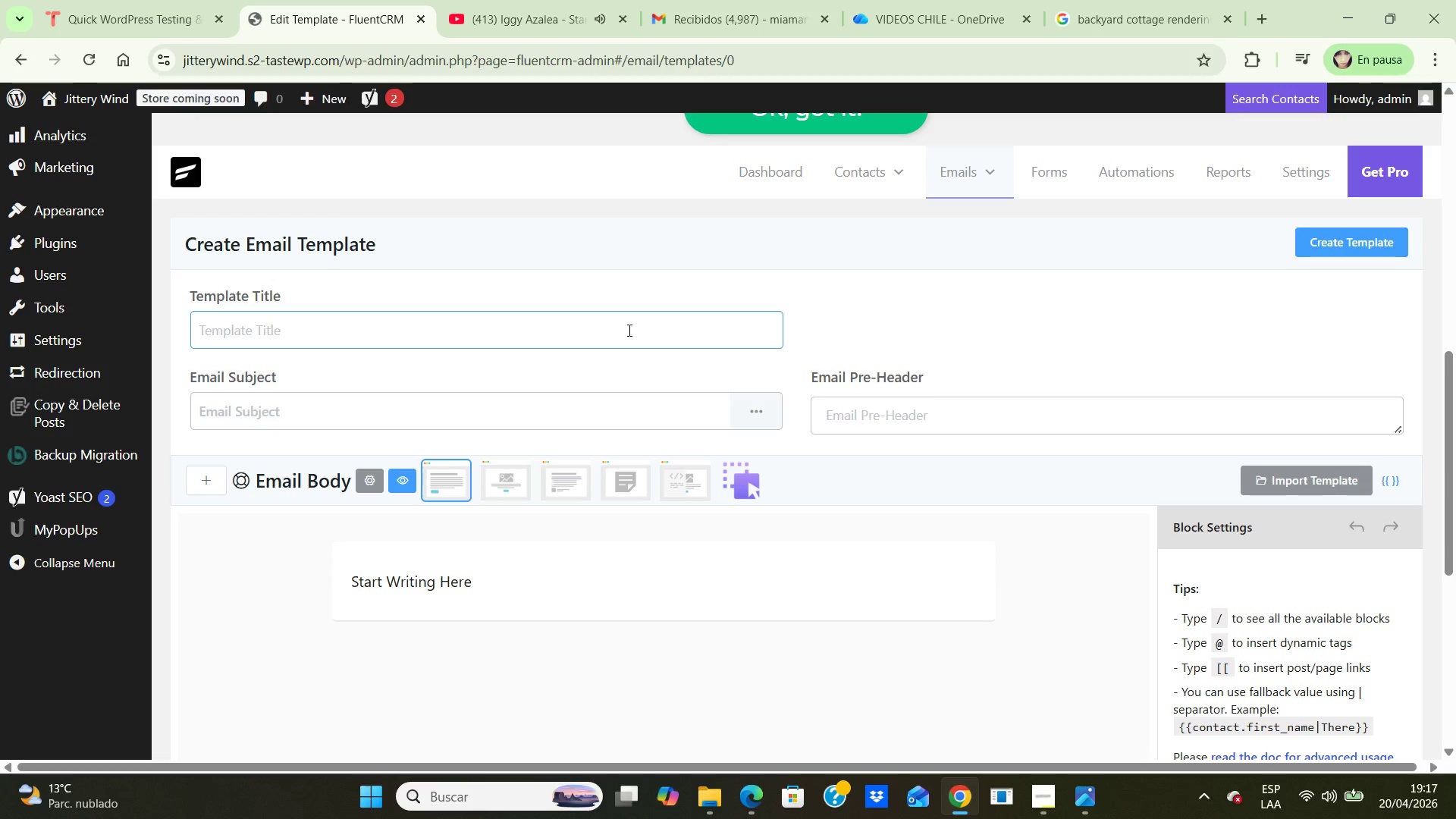 
type(Construction Welcome Kit)
 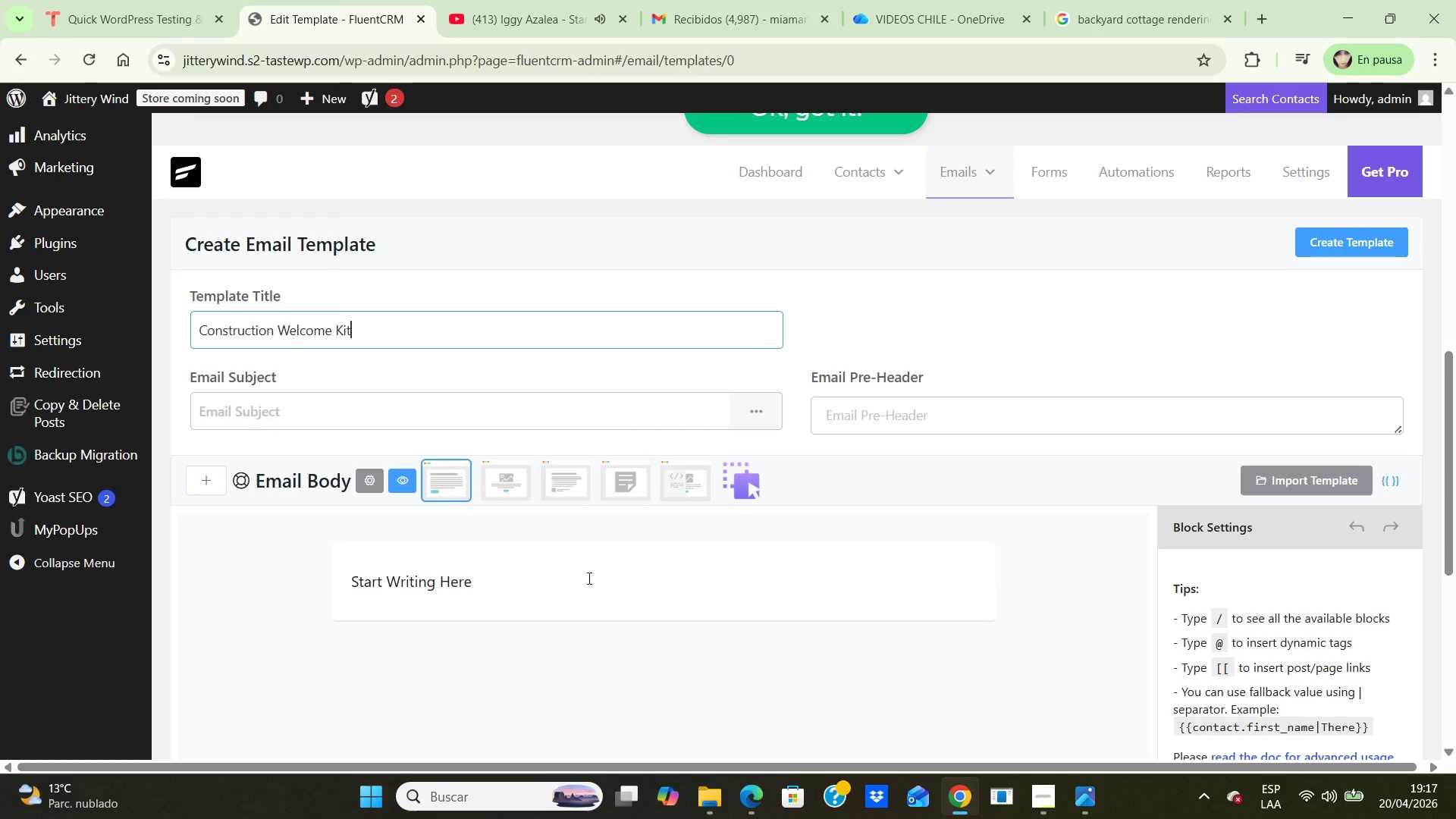 
wait(9.44)
 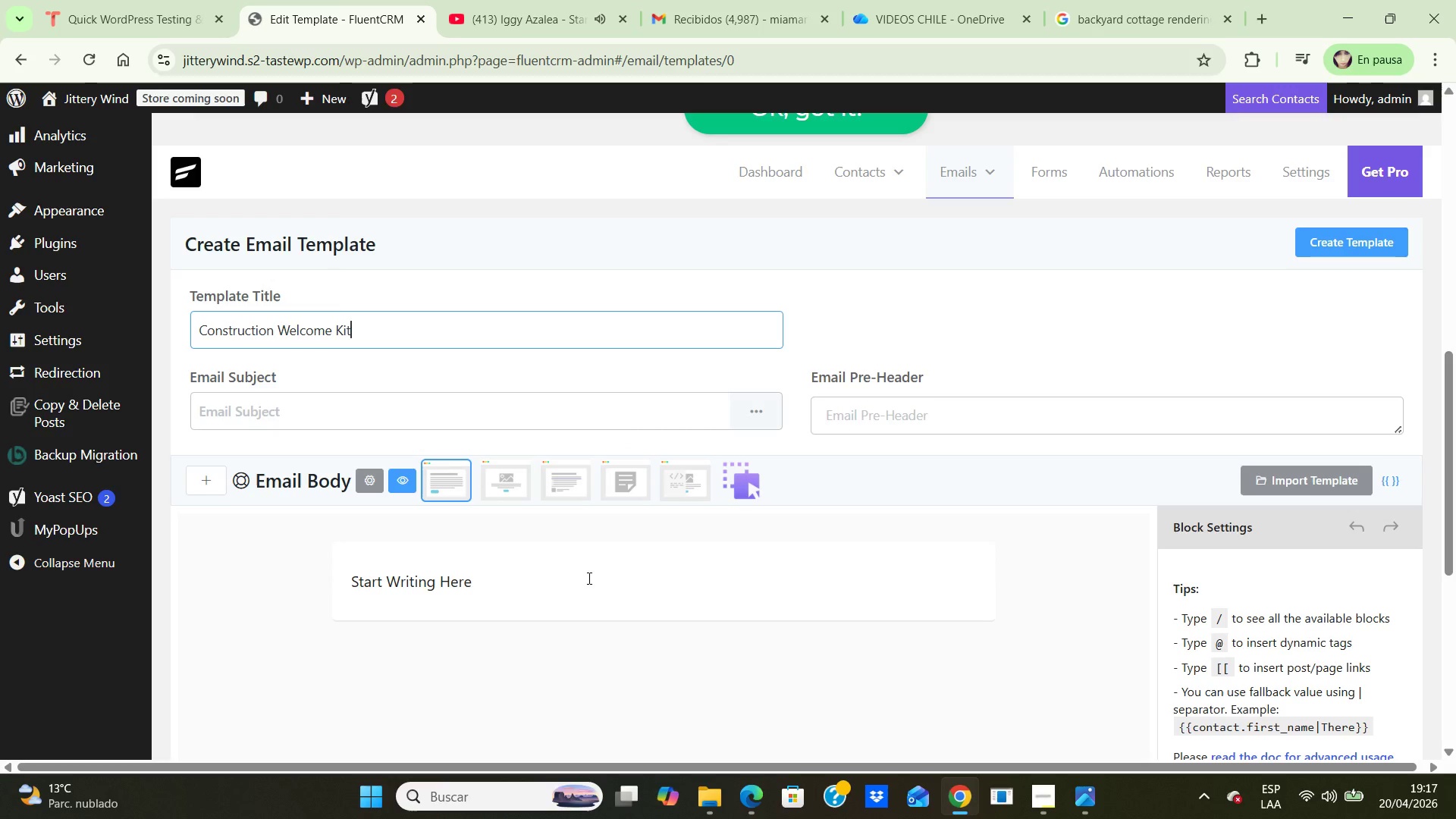 
left_click([588, 570])
 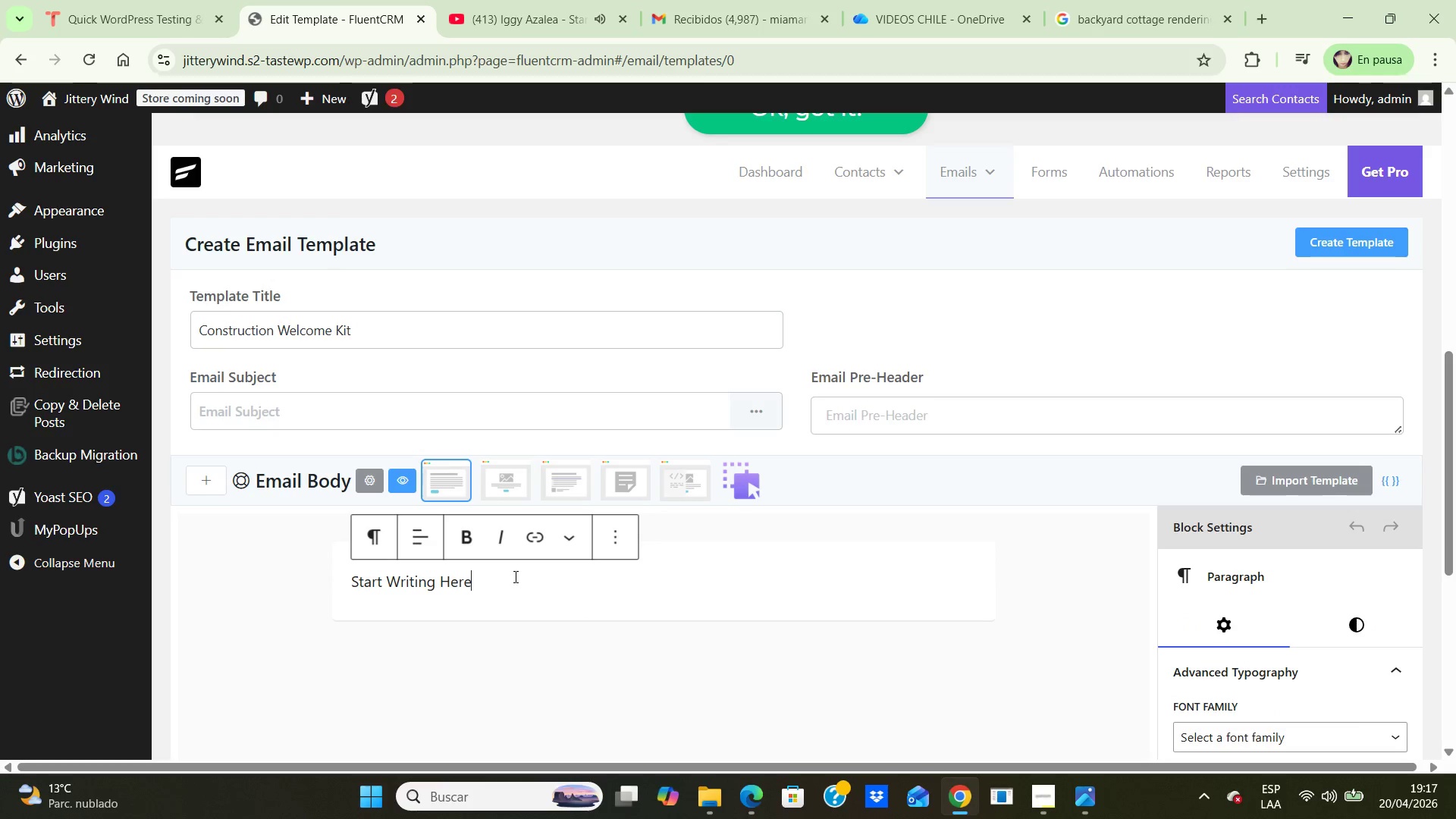 
left_click_drag(start_coordinate=[497, 573], to_coordinate=[307, 568])
 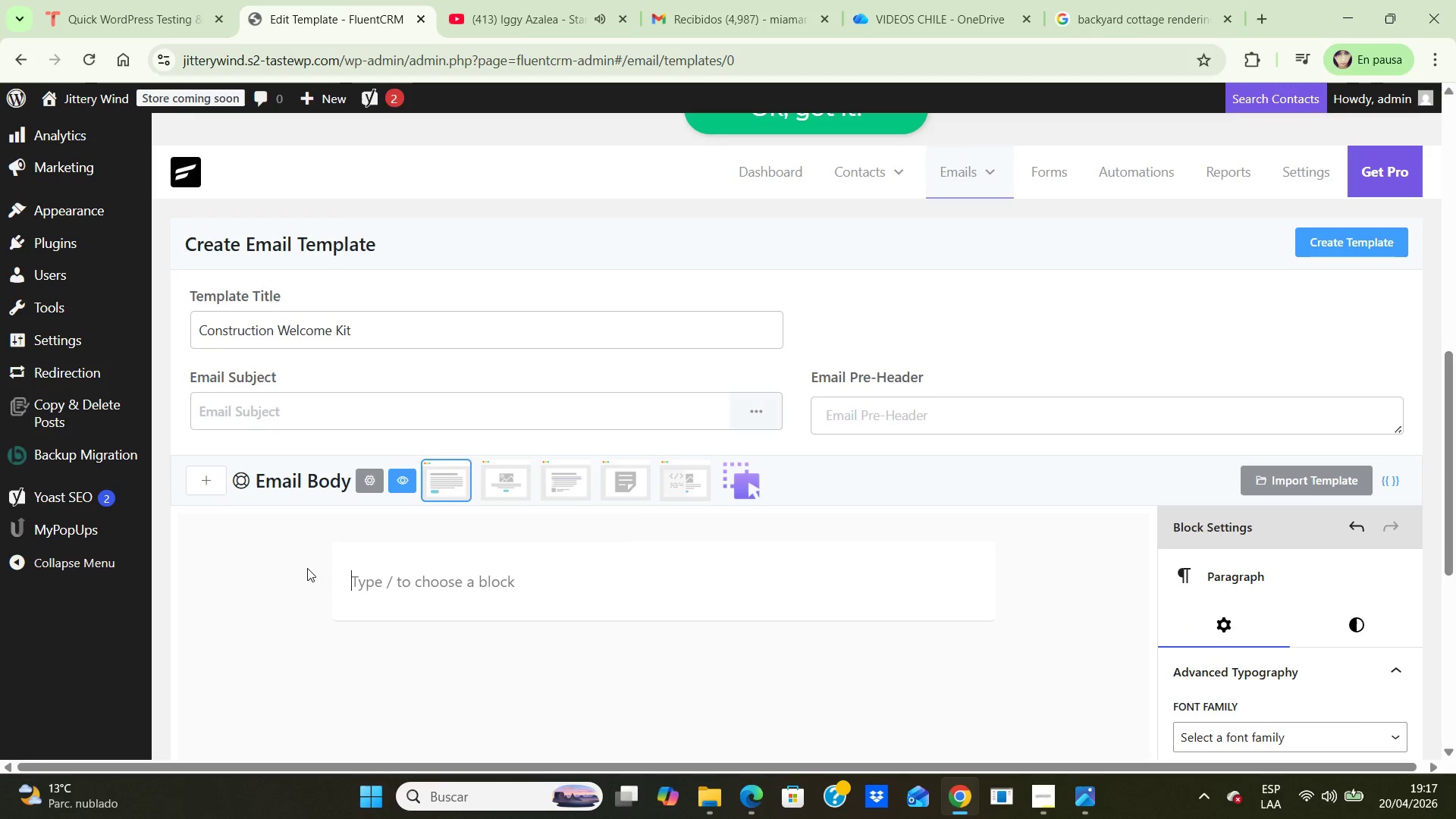 
key(Backspace)
 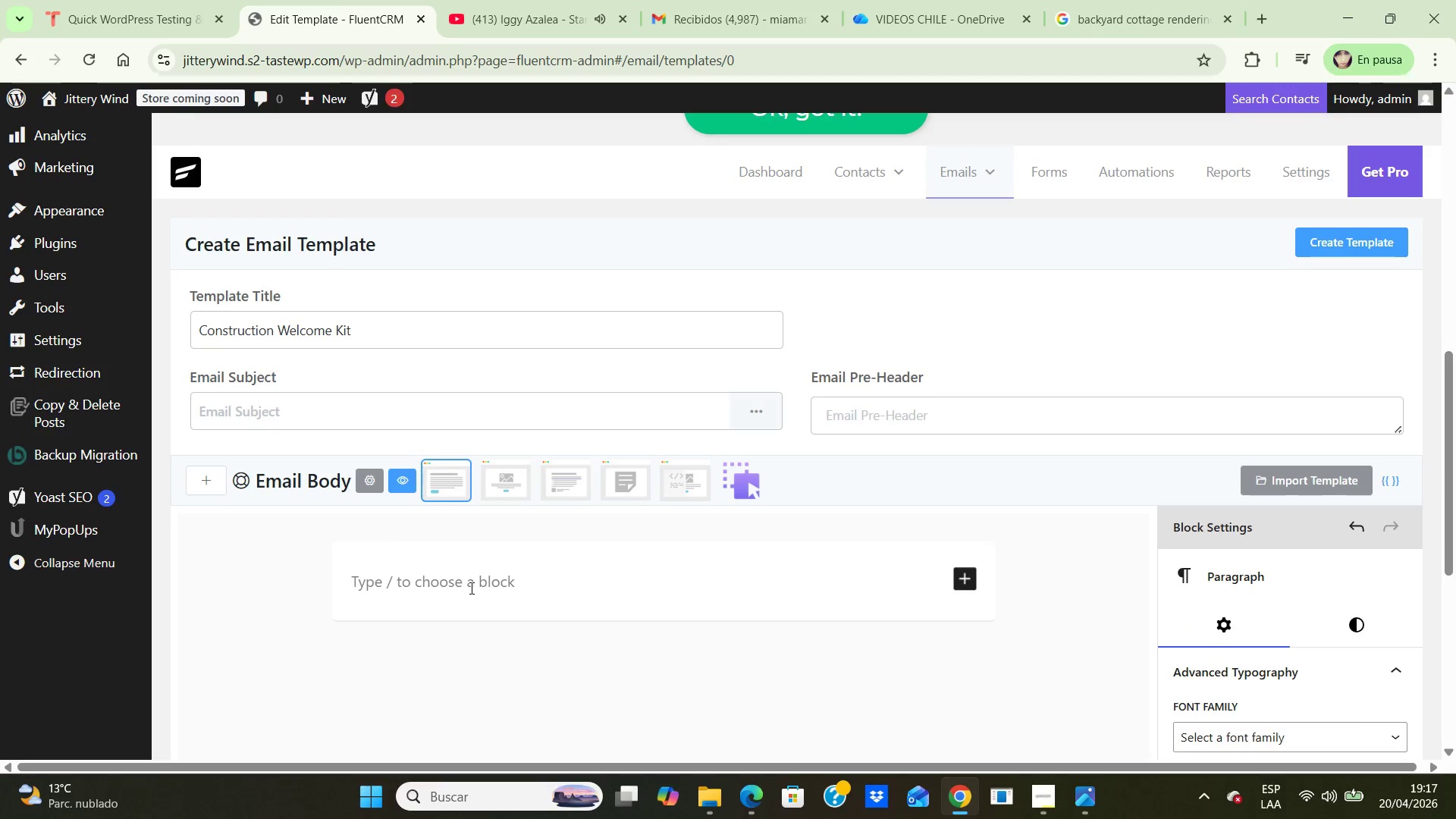 
type(Hi there,)
 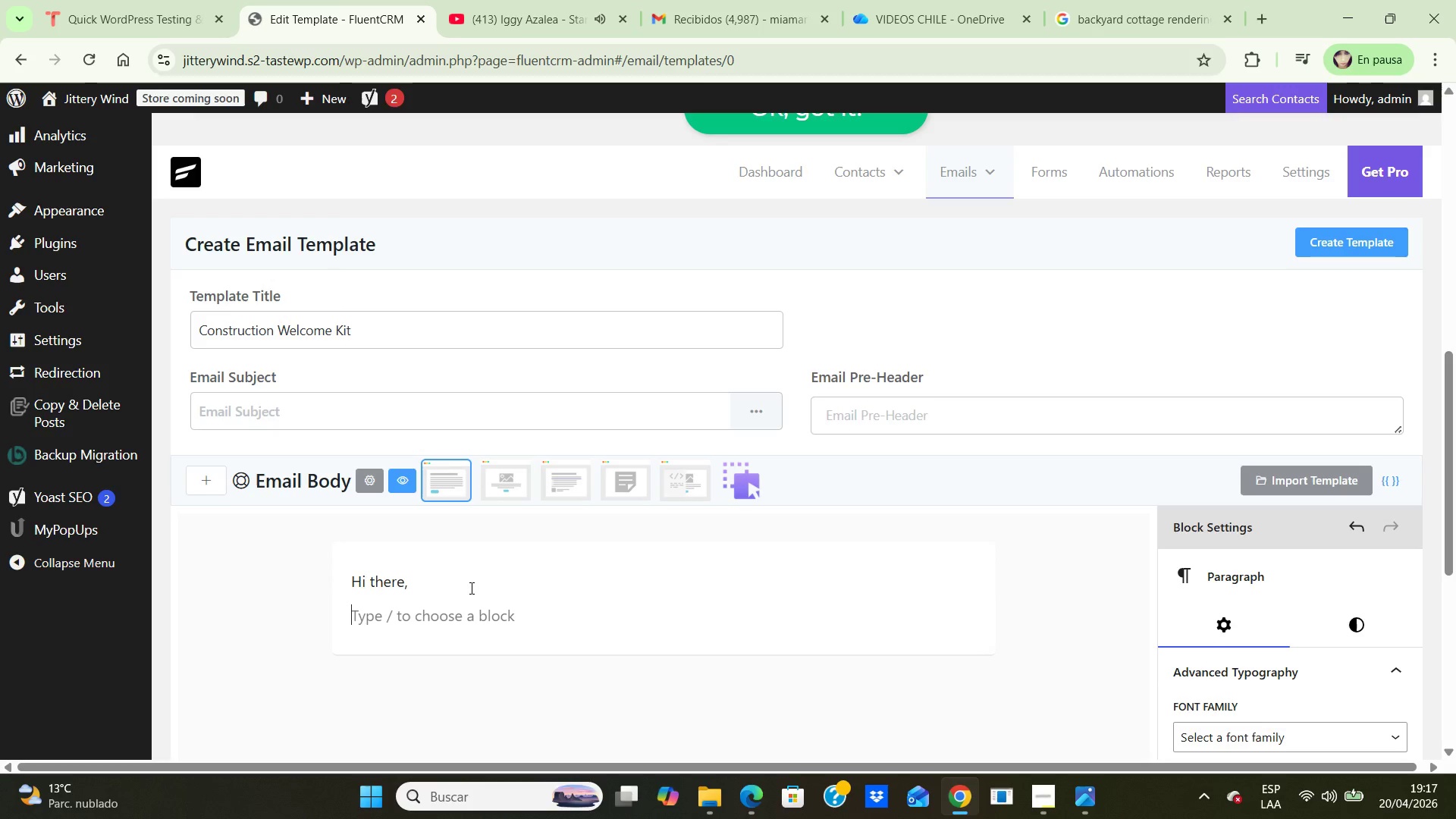 
key(Enter)
 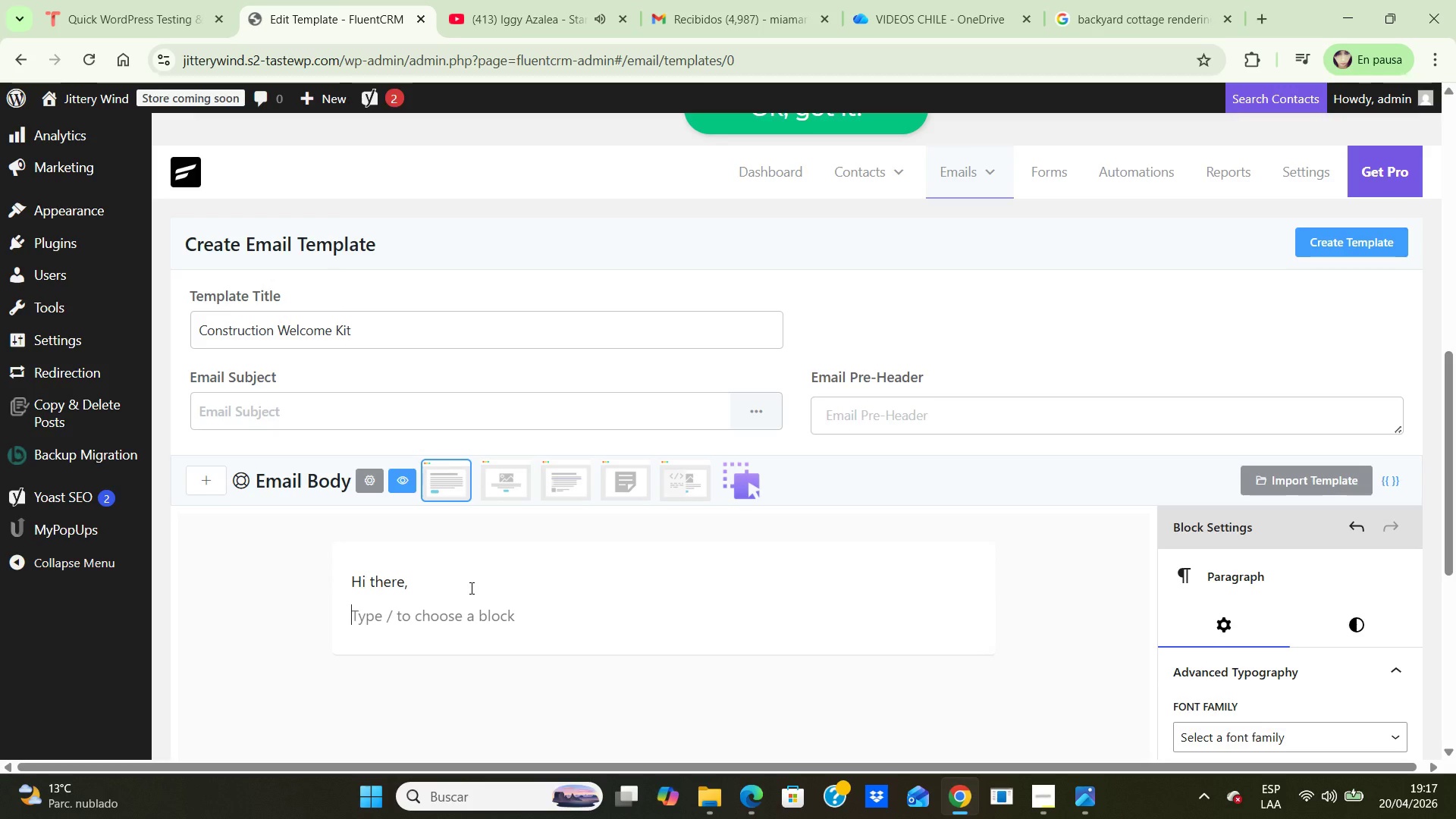 
type(Thank you for purchasing the Bespoke ADU Feasibility Report.)
 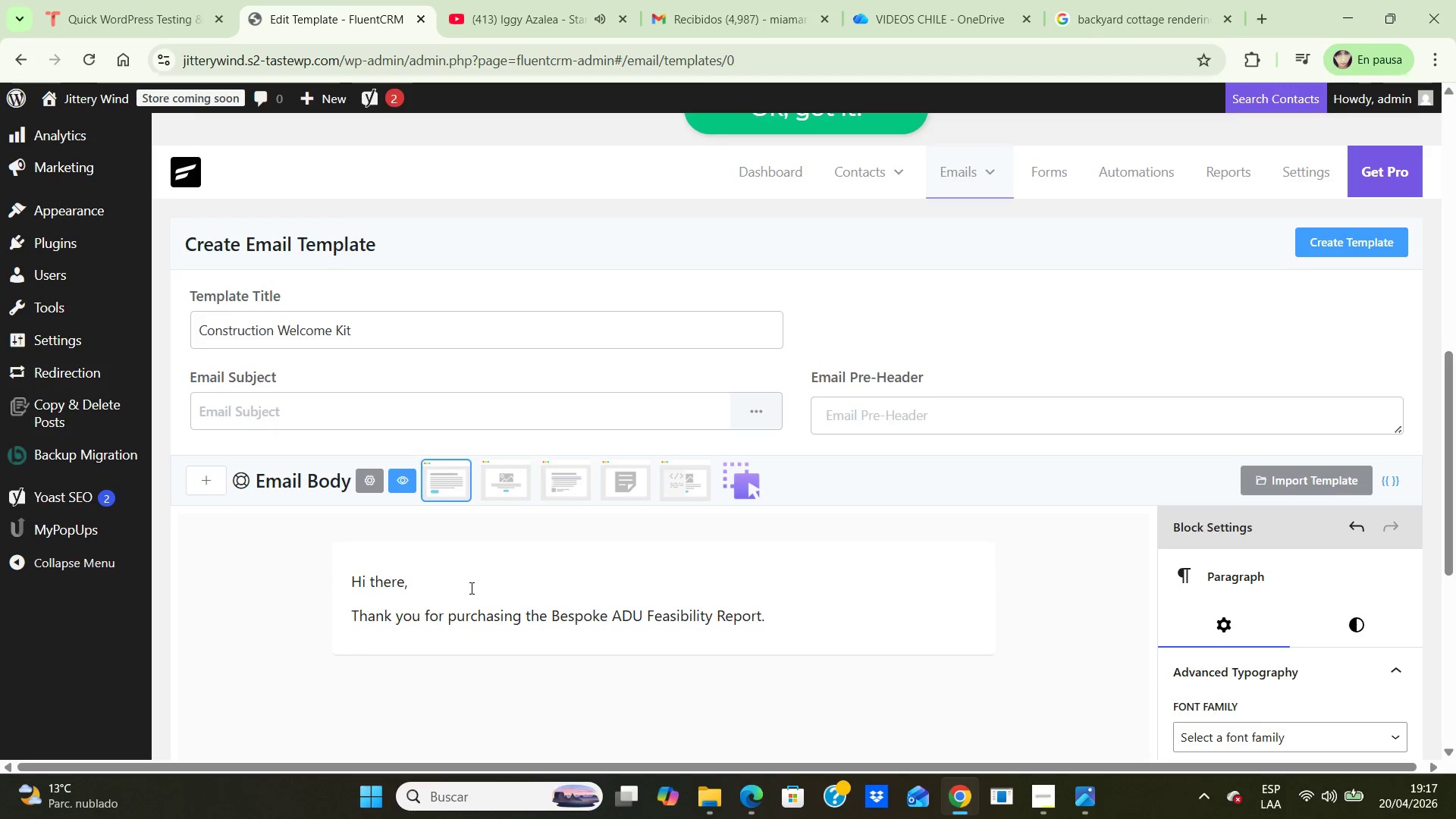 
key(Enter)
 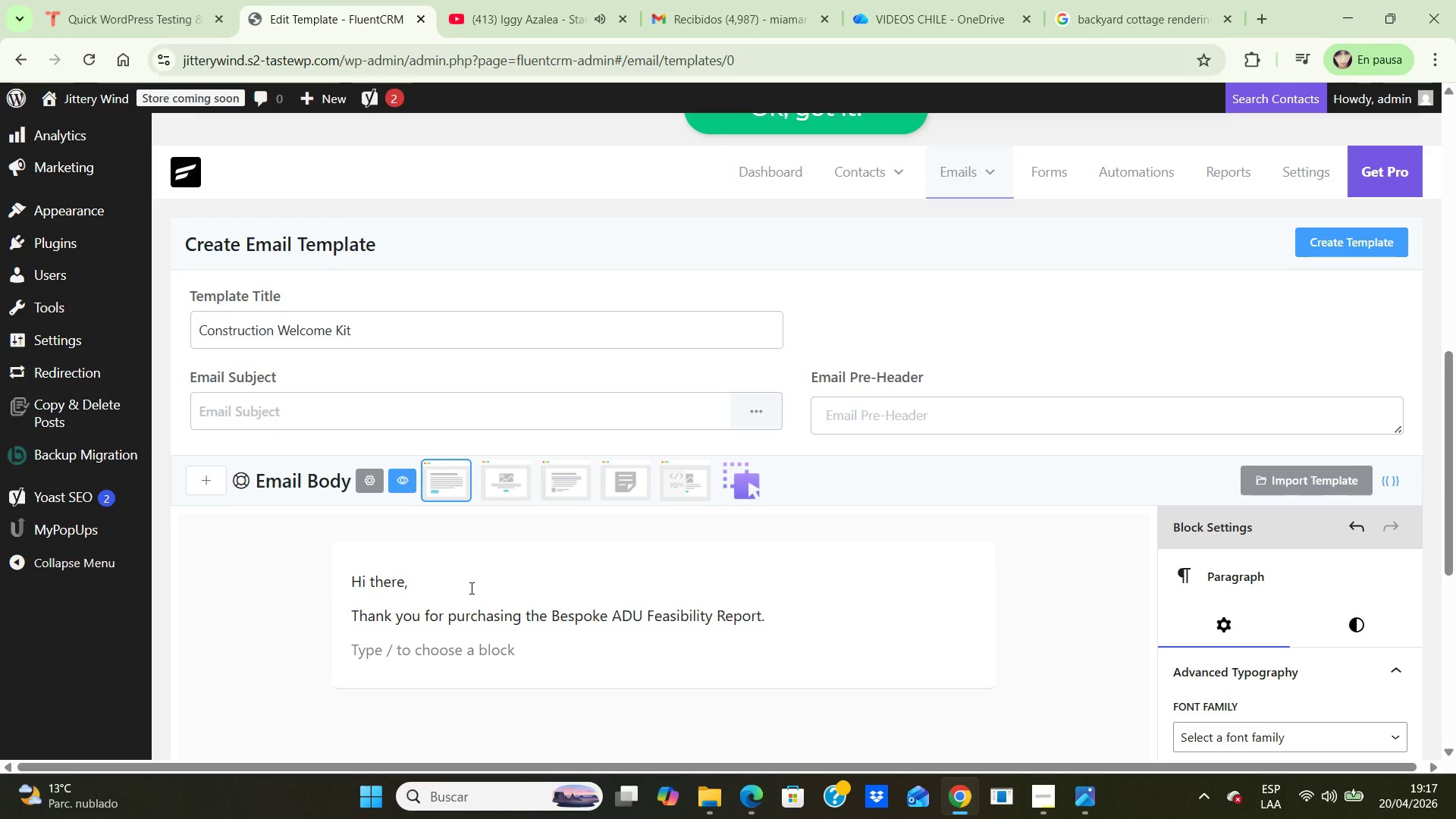 
type(We;re excited to help you fake)
key(Backspace)
key(Backspace)
key(Backspace)
key(Backspace)
type(take the next step in planning your ADU or backyard cottage)
 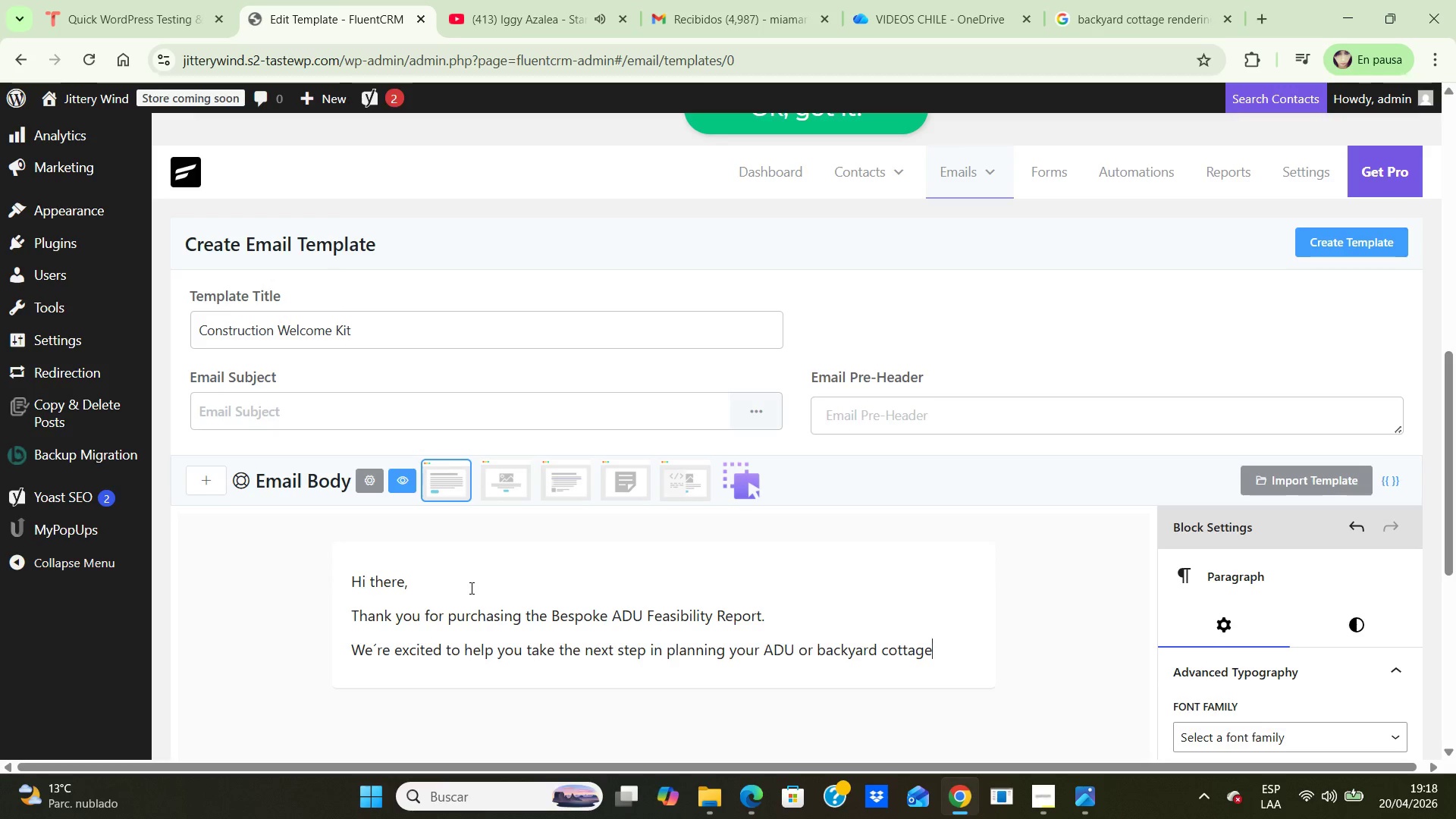 
type( proye)
key(Backspace)
key(Backspace)
type(ject.)
 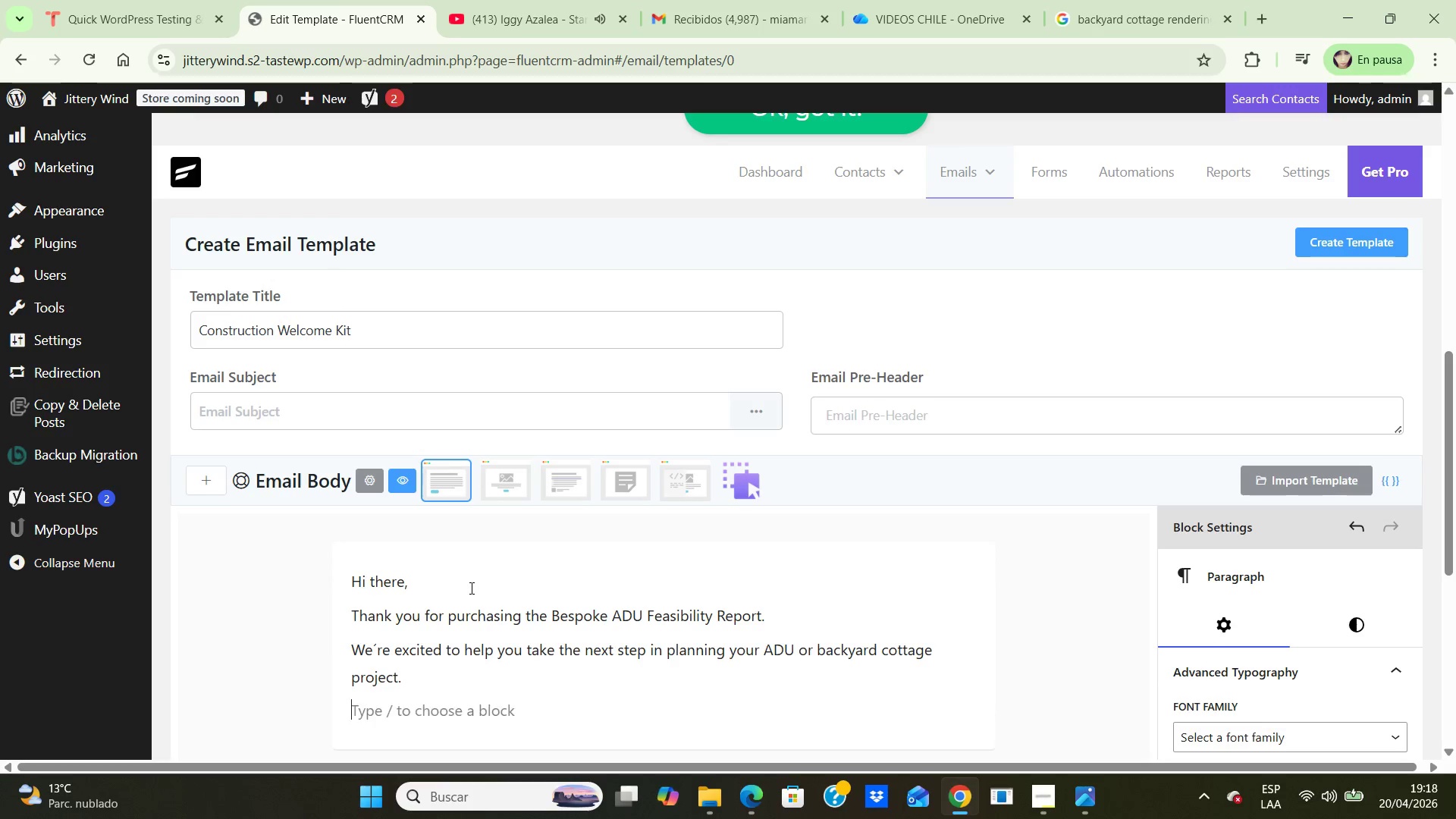 
key(Enter)
 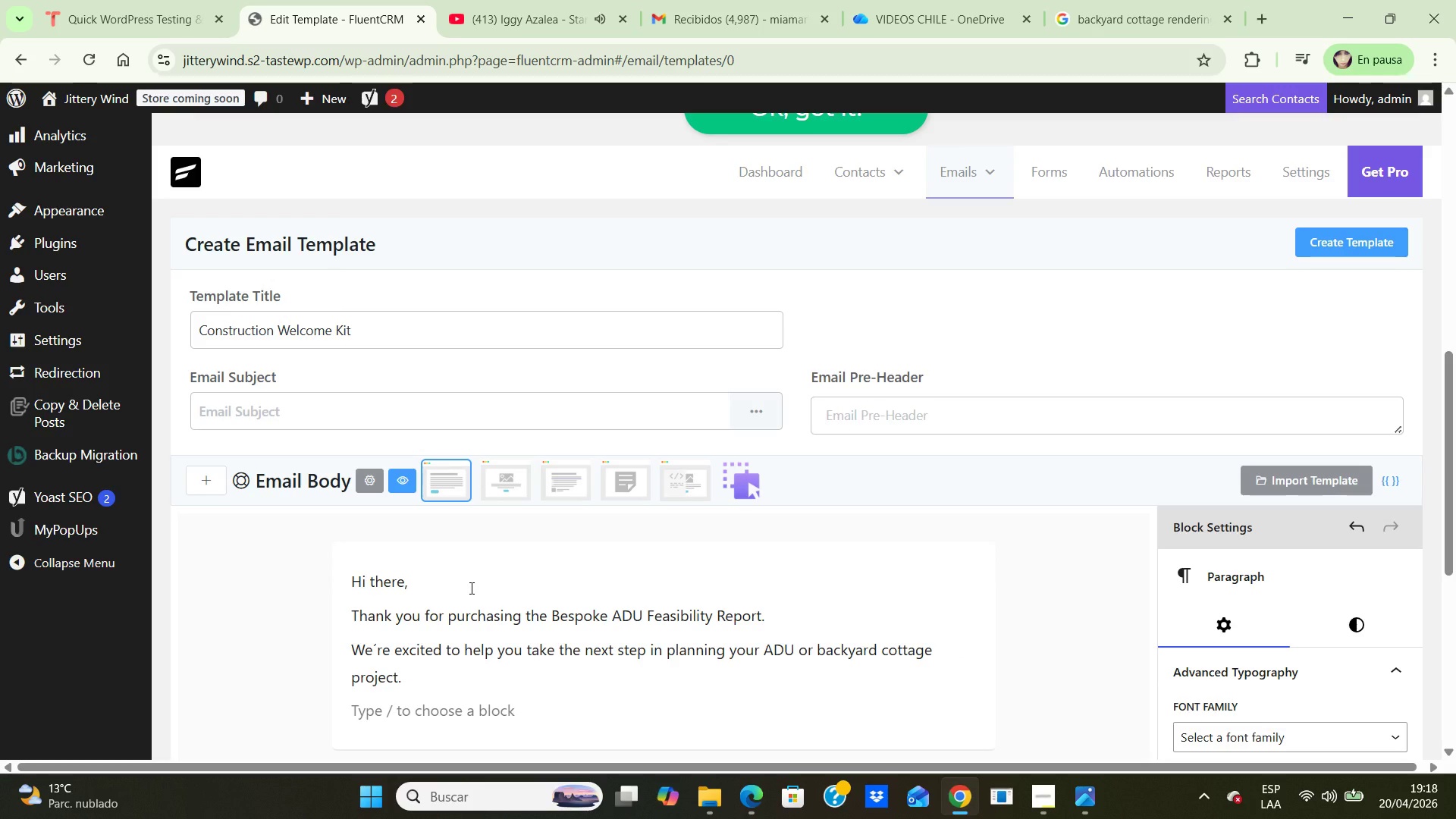 
type(Here)
 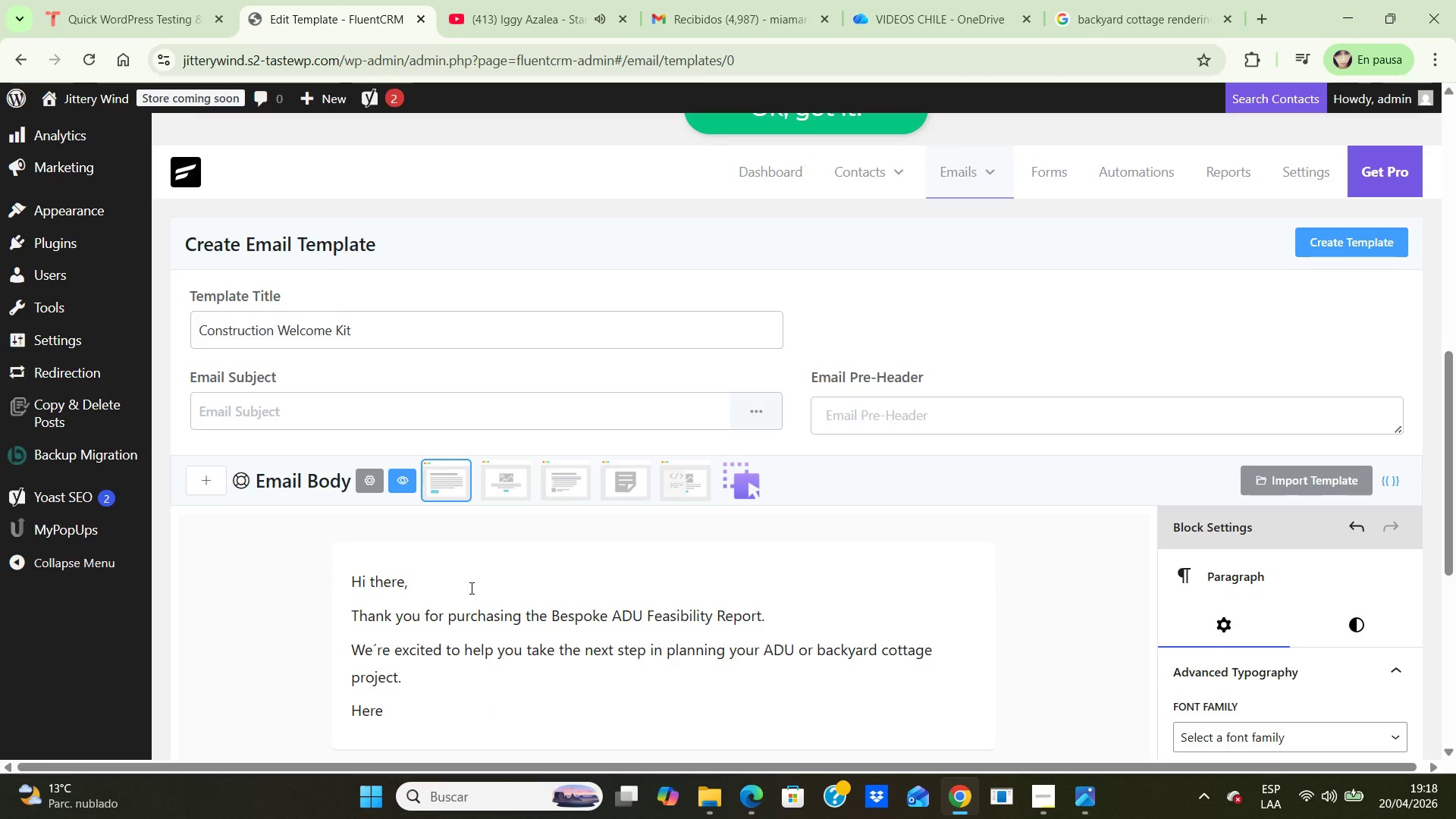 
type(;s what happens next)
 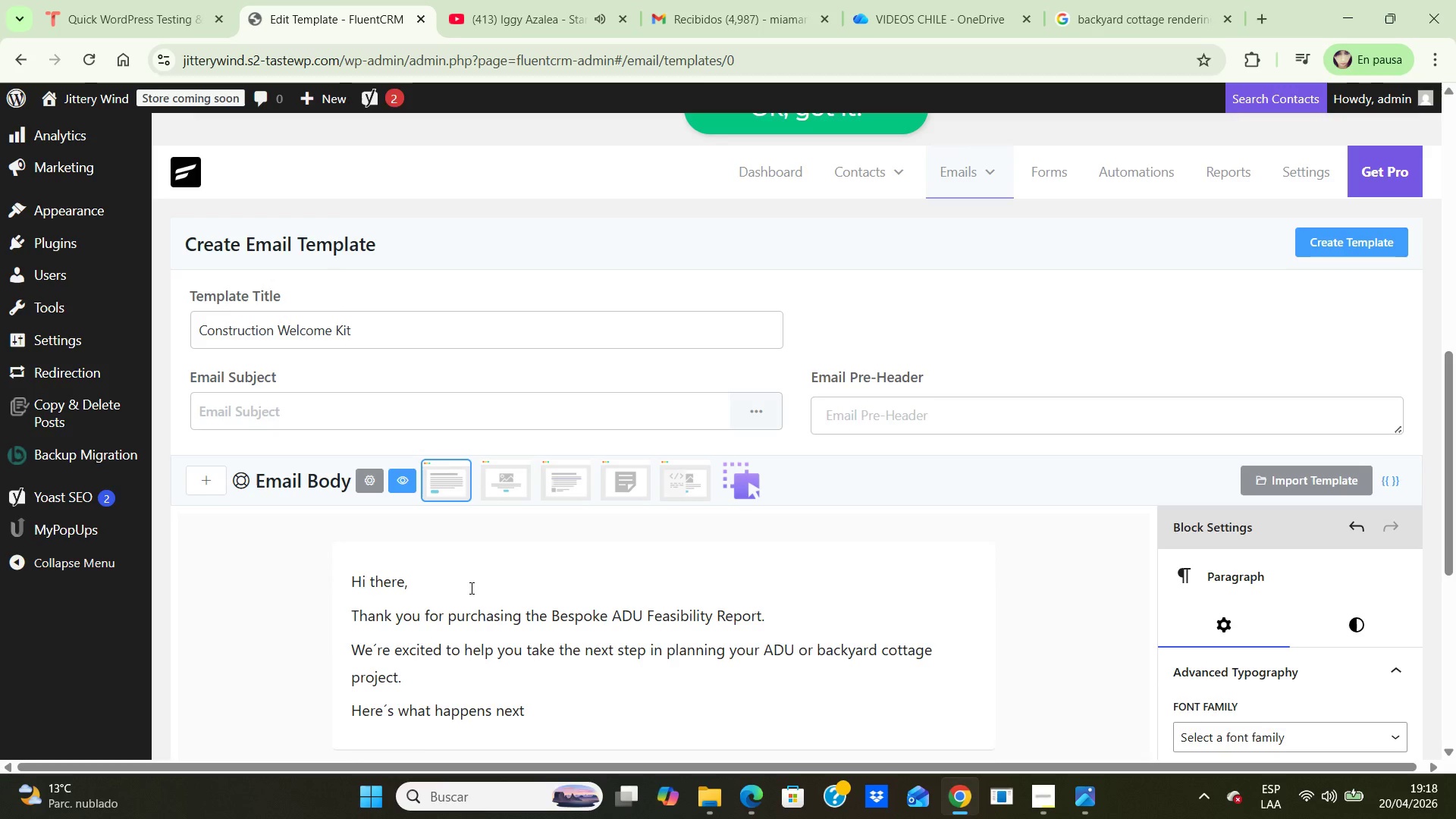 
key(Enter)
 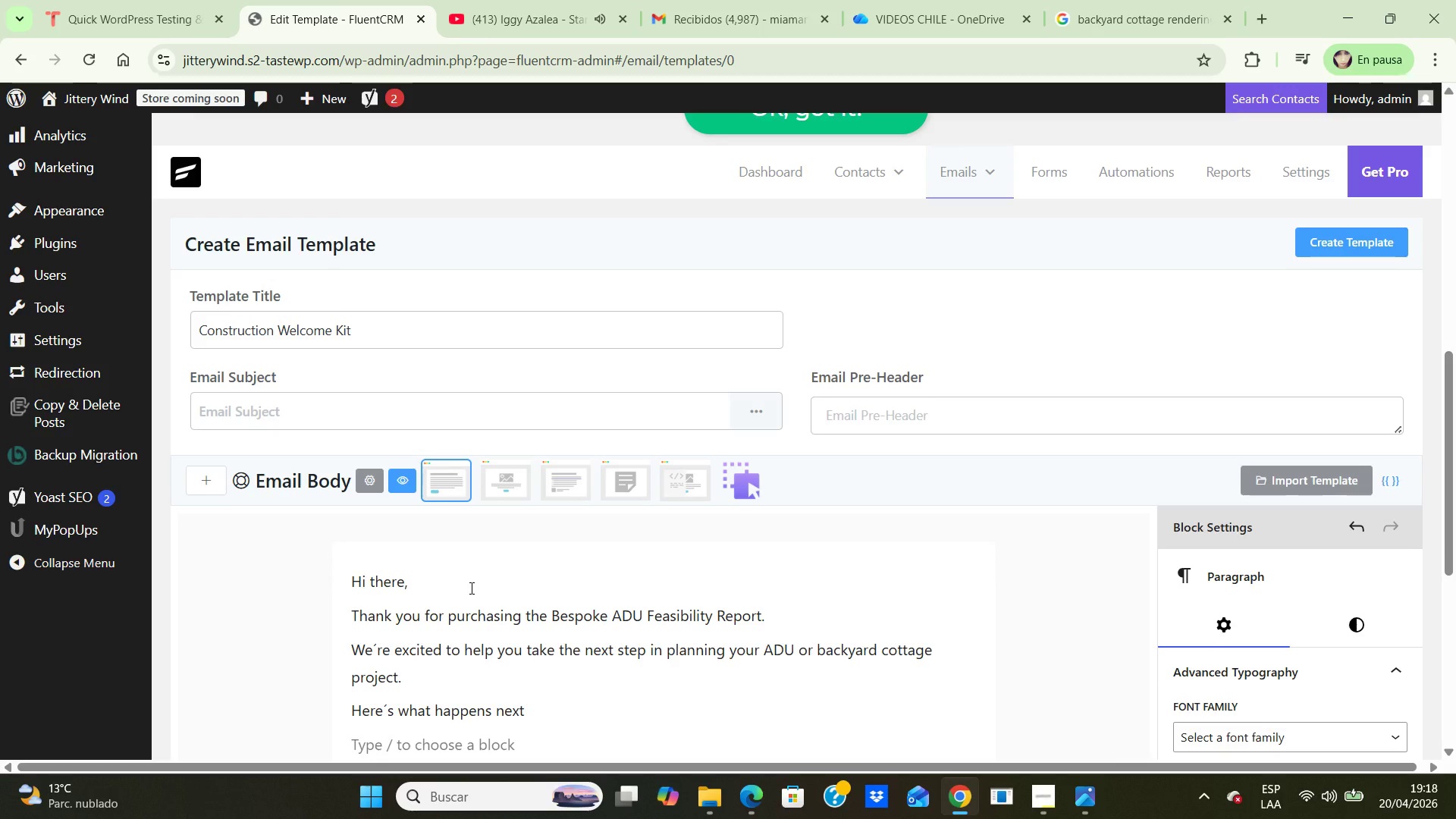 
key(Enter)
 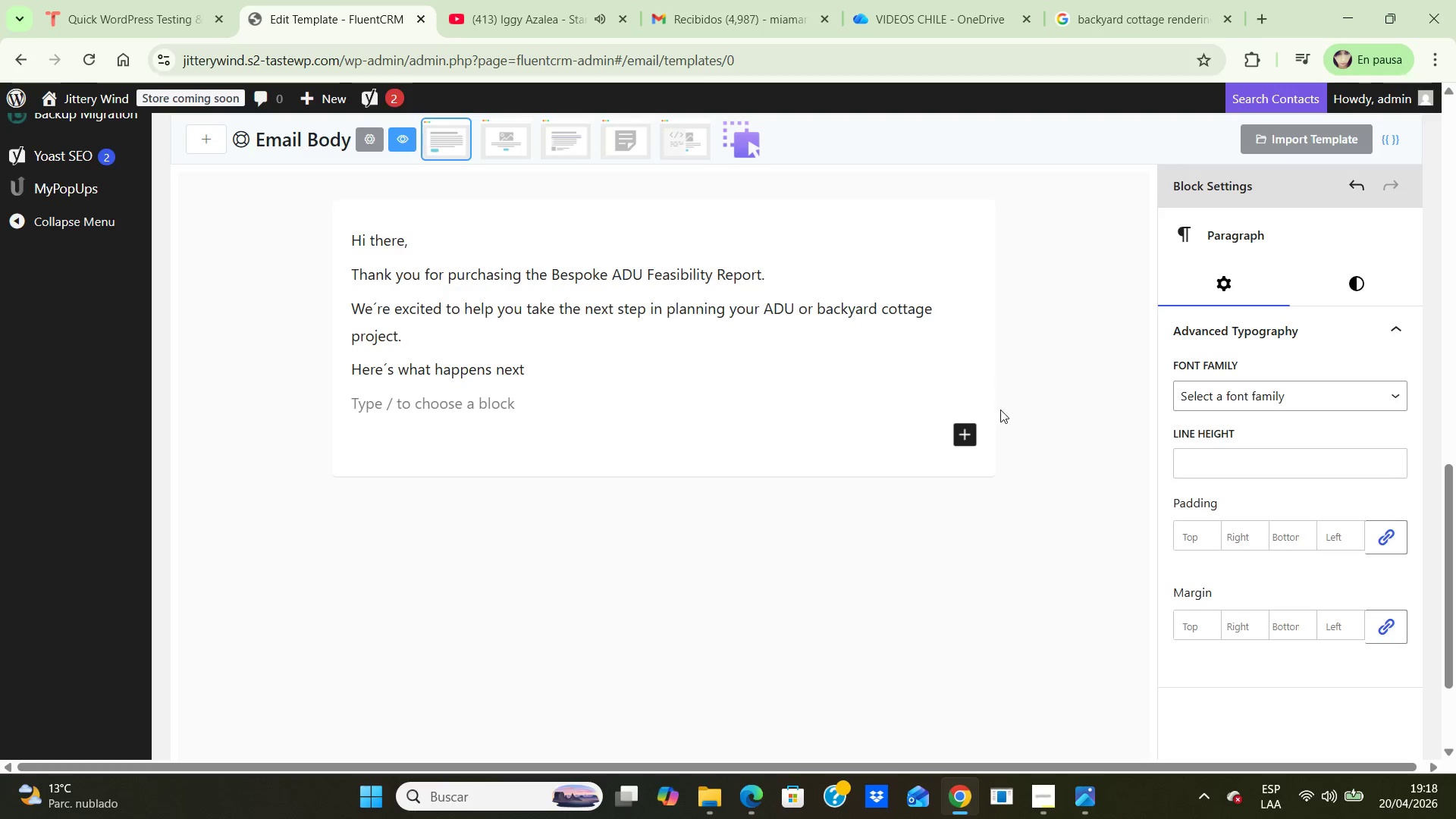 
left_click([961, 444])
 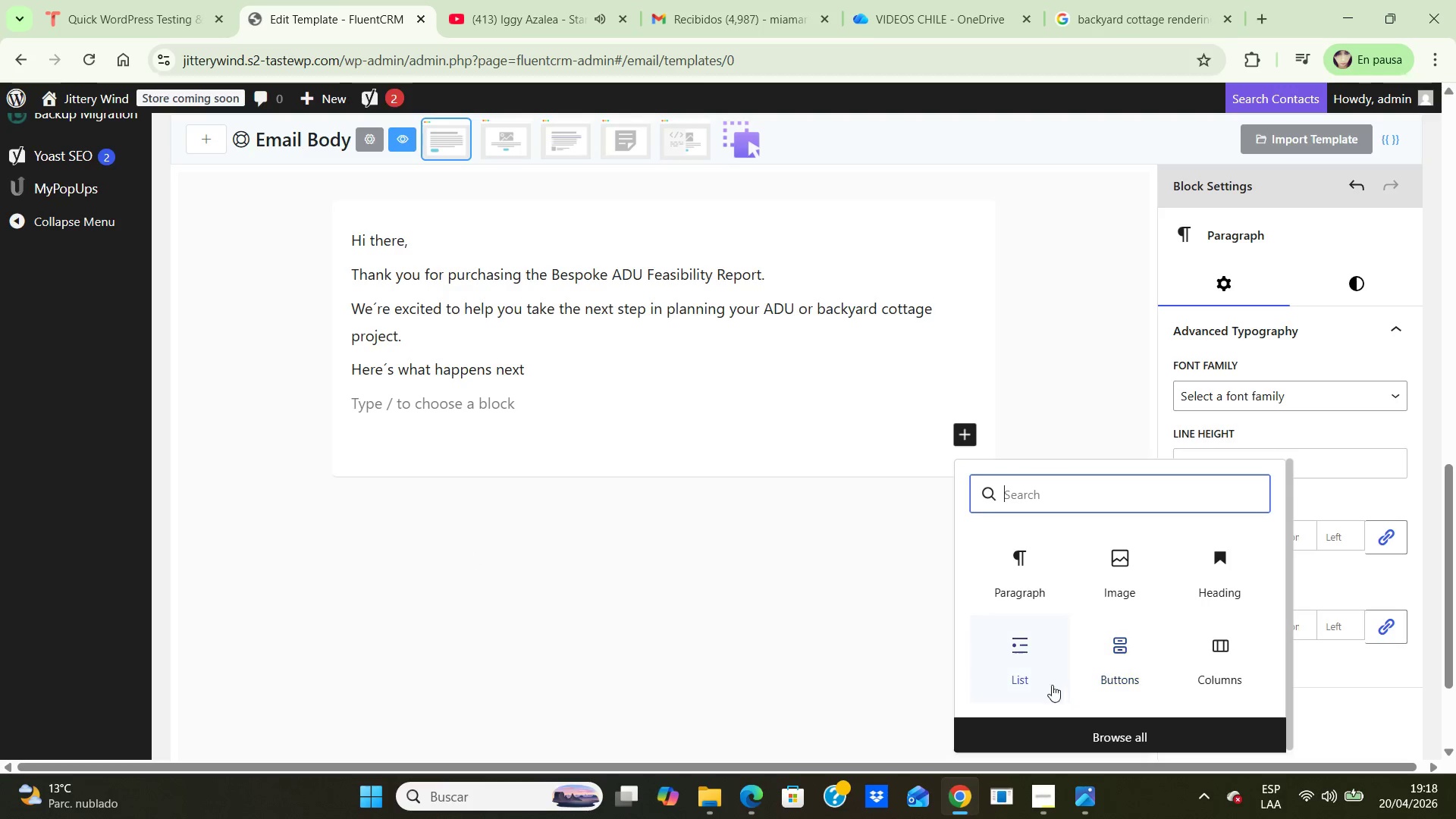 
left_click([1024, 659])
 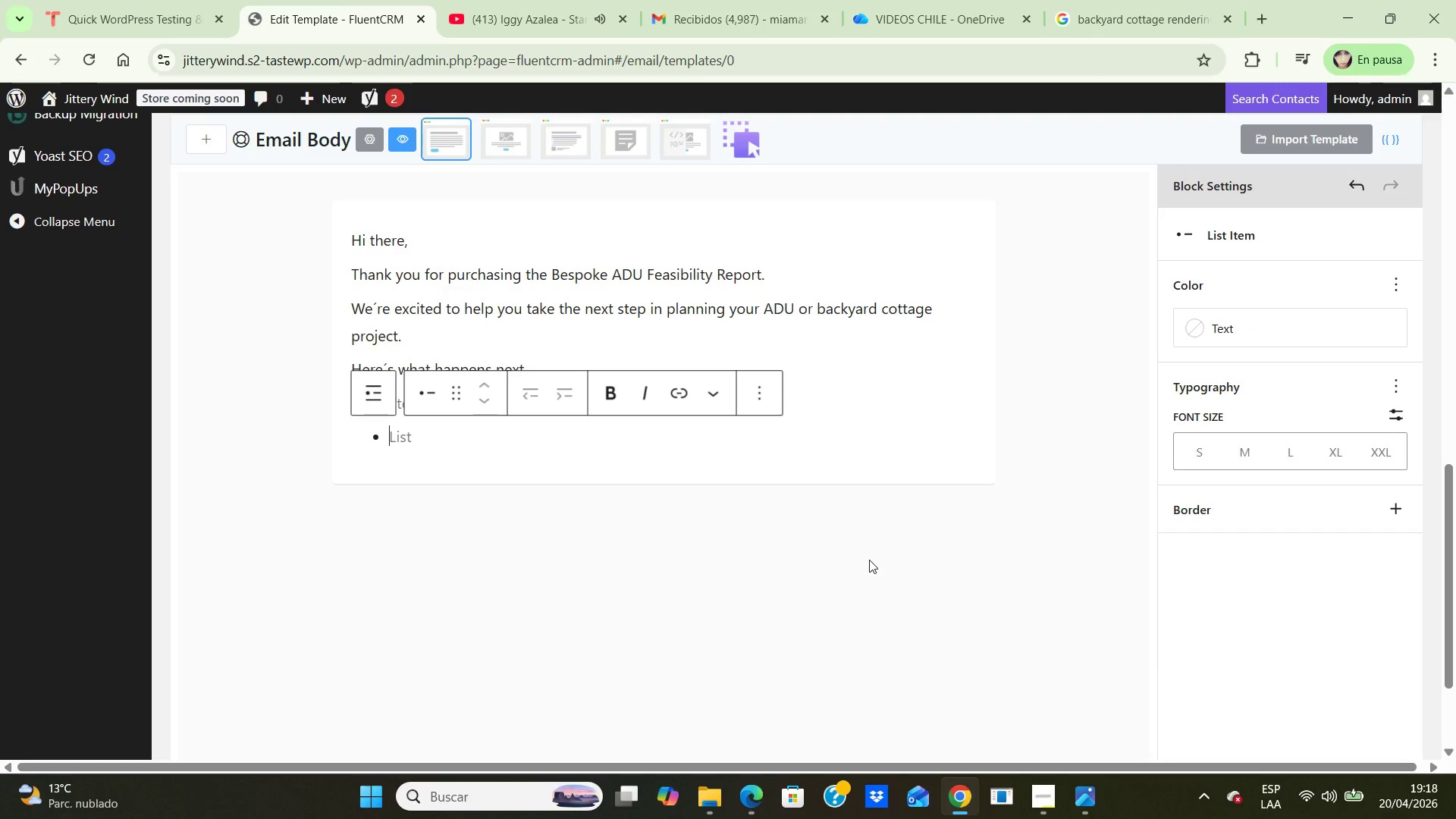 
type(We review your submitted property address)
 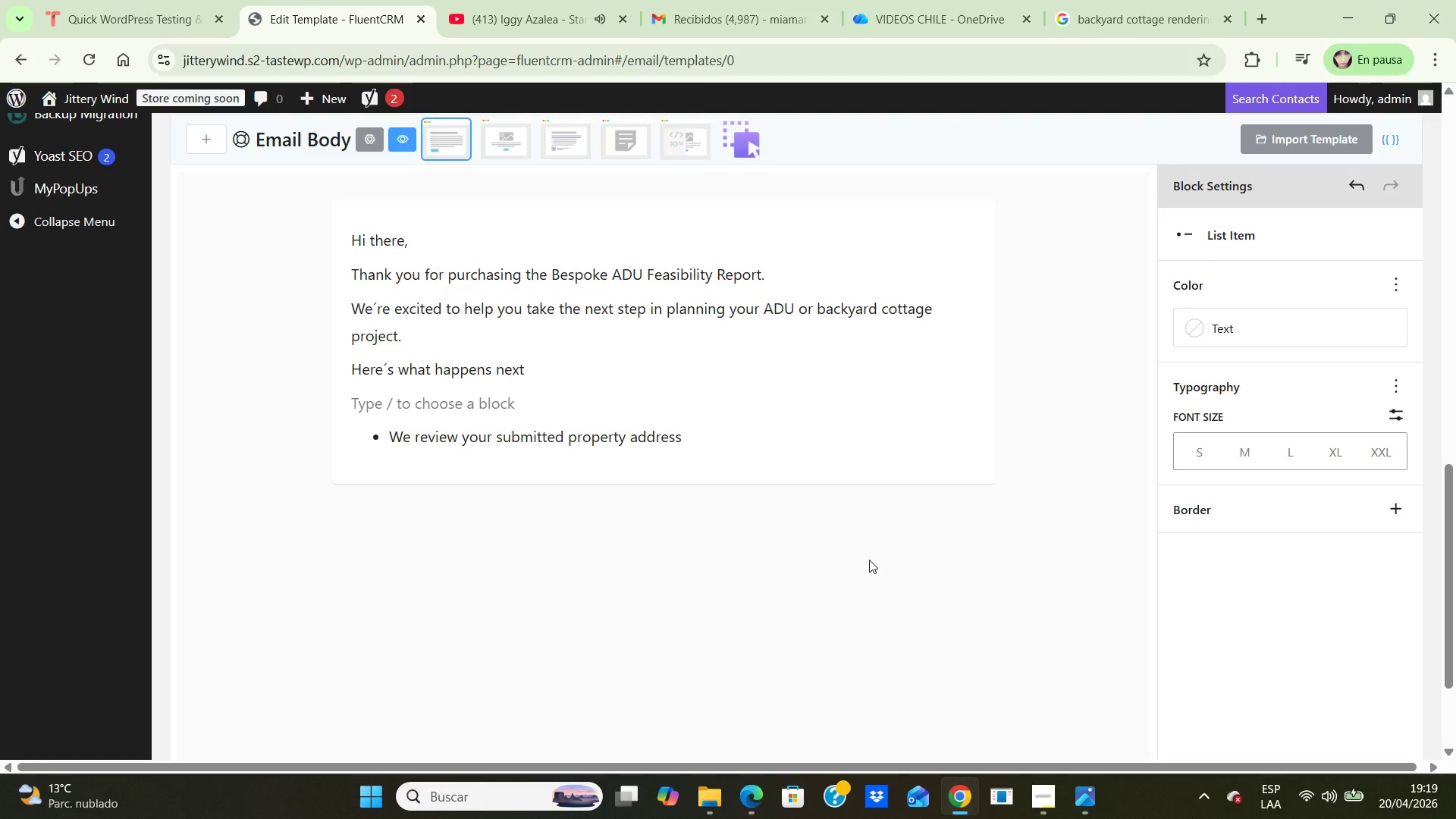 
key(Enter)
 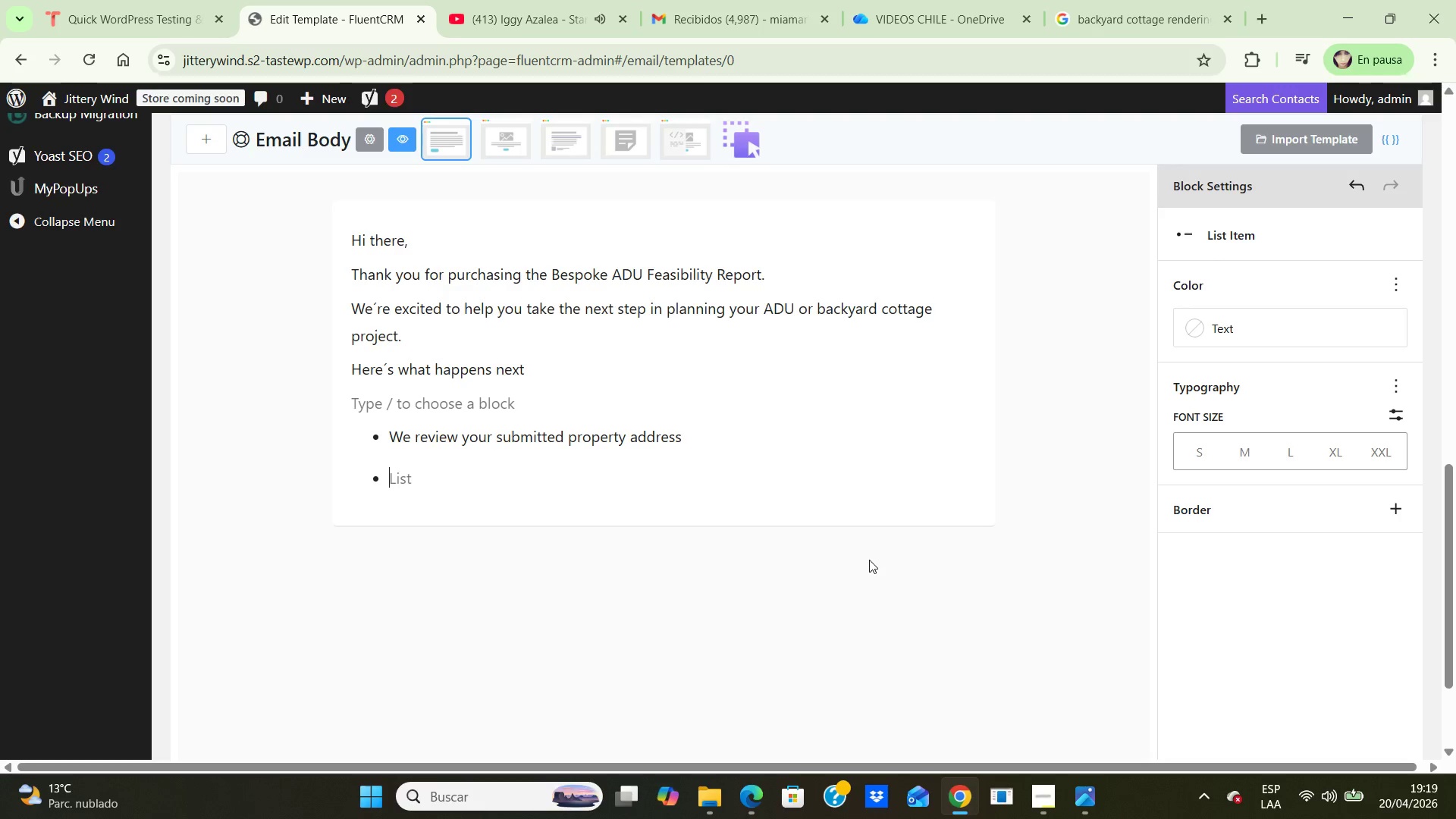 
type(We analize )
key(Backspace)
key(Backspace)
key(Backspace)
type(ze )
 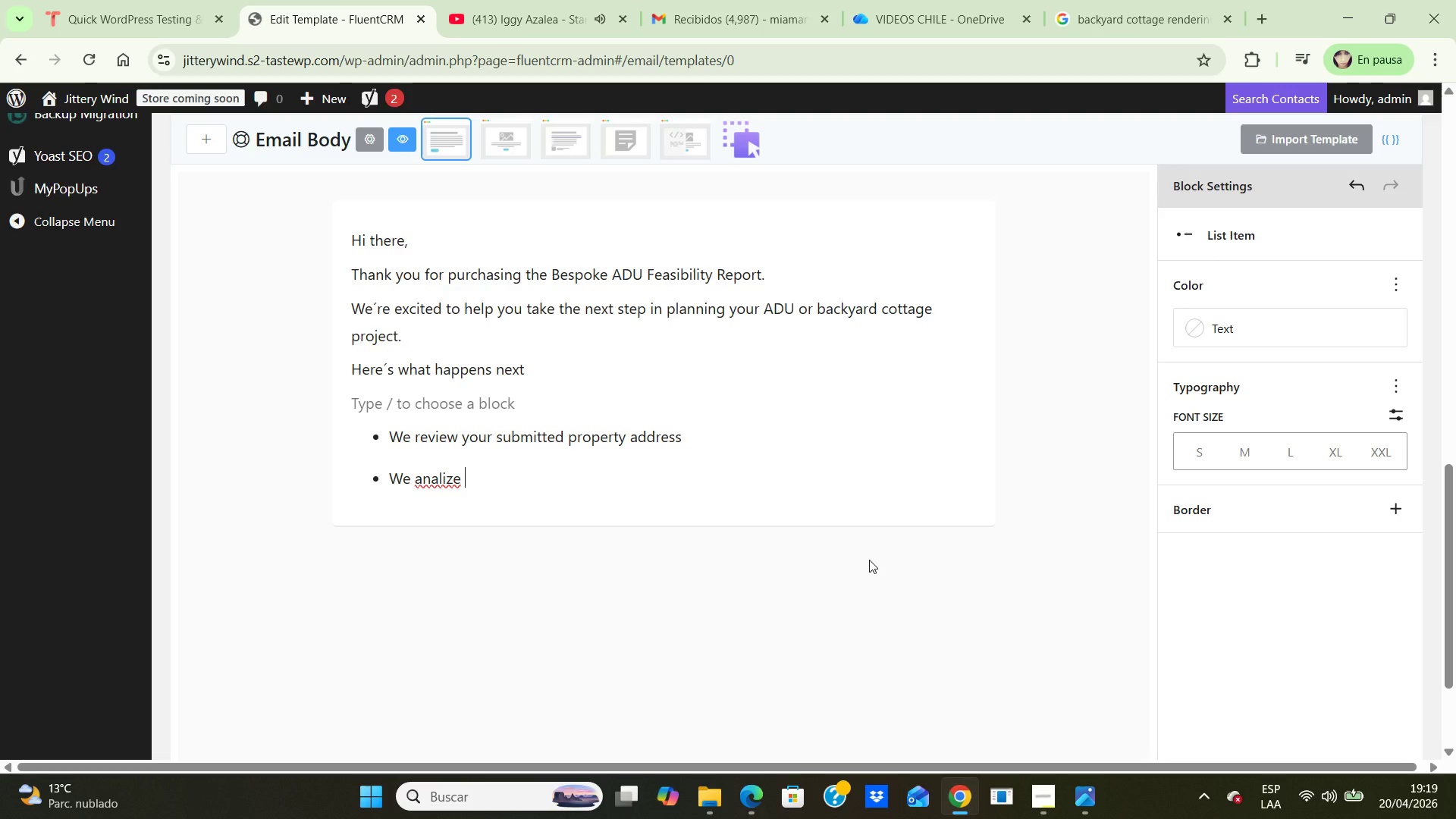 
wait(7.24)
 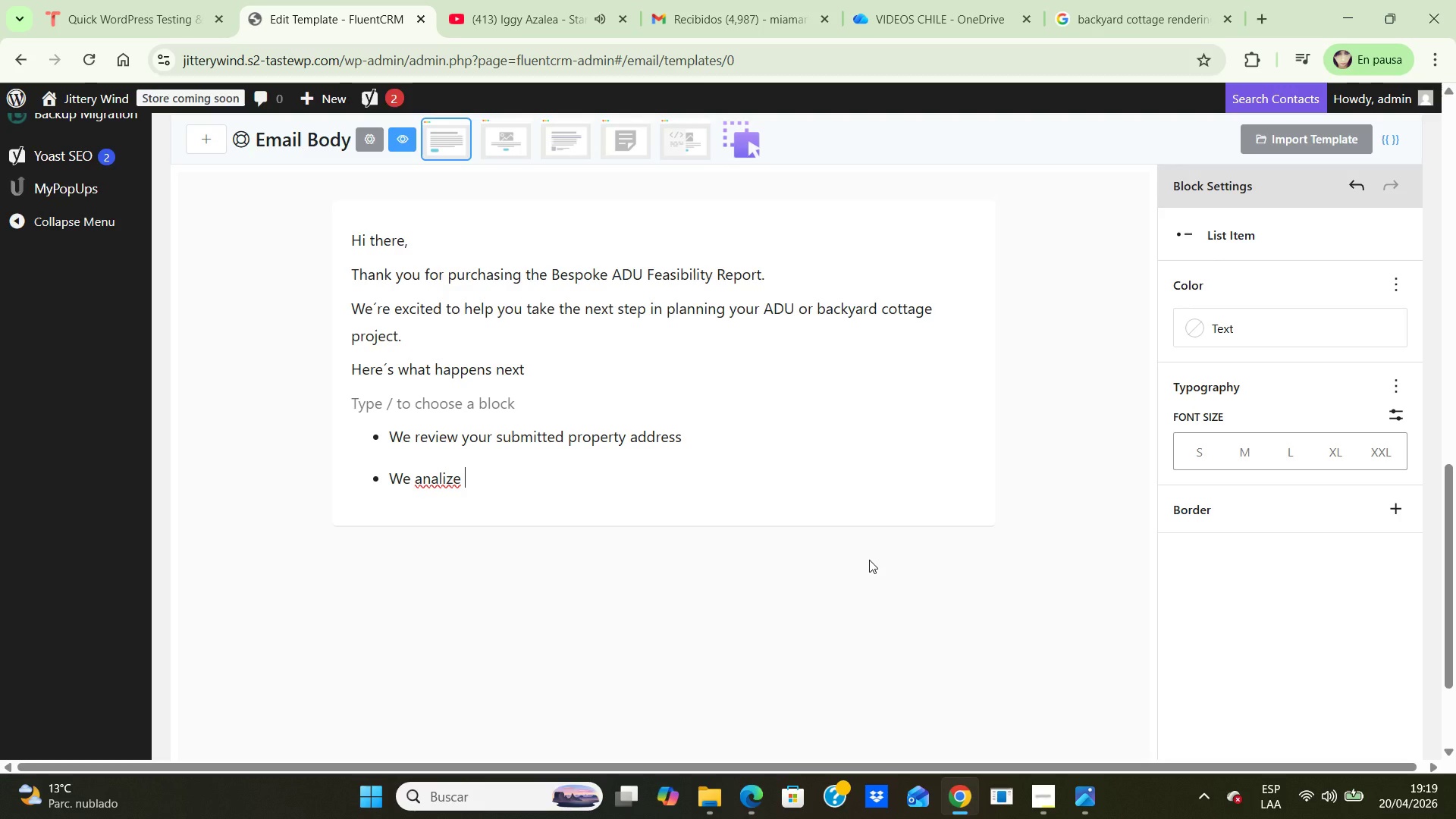 
key(Backspace)
key(Backspace)
key(Backspace)
key(Backspace)
type(yze zoning regulations and setback requirements)
 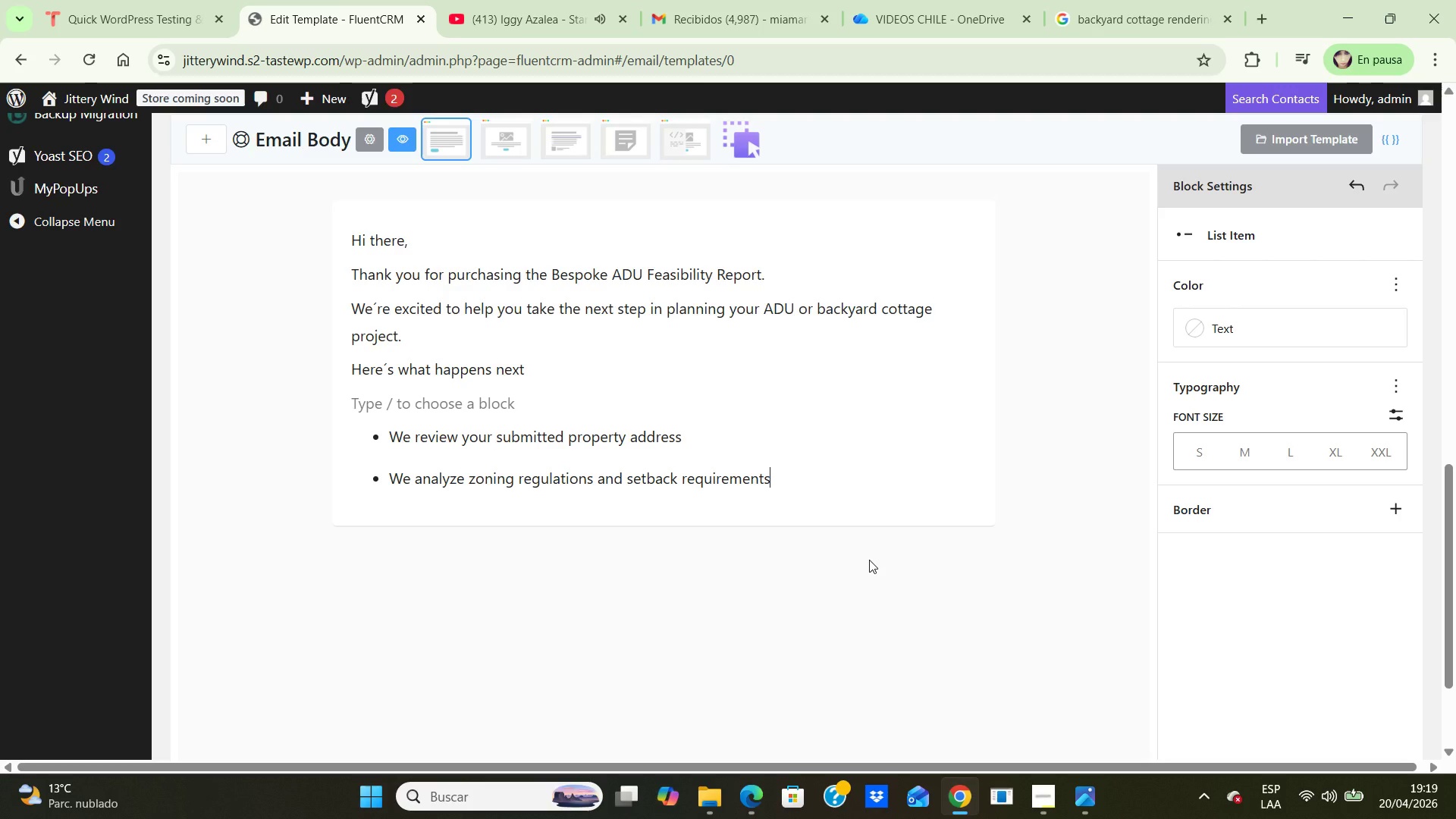 
wait(9.33)
 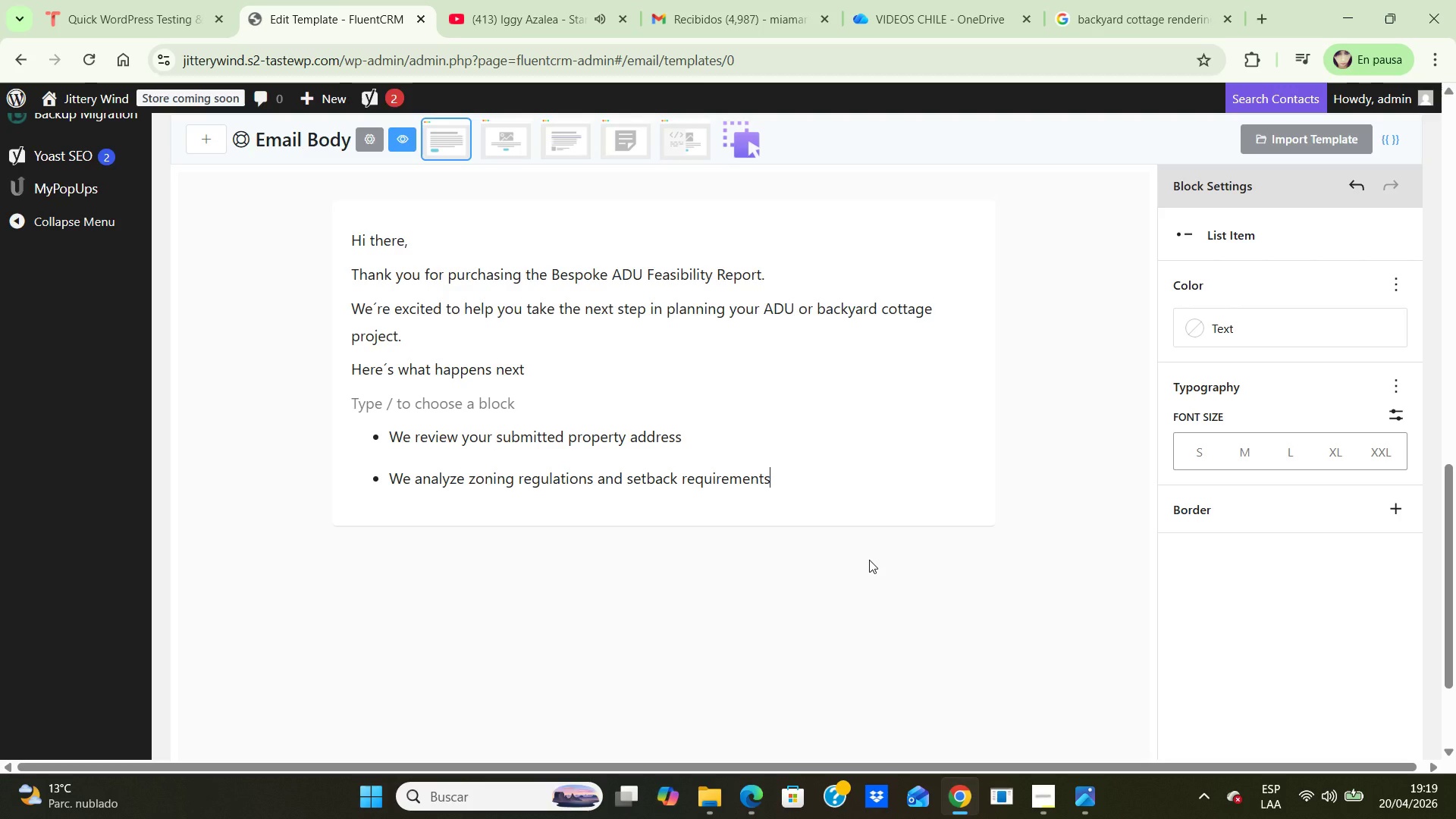 
key(Enter)
 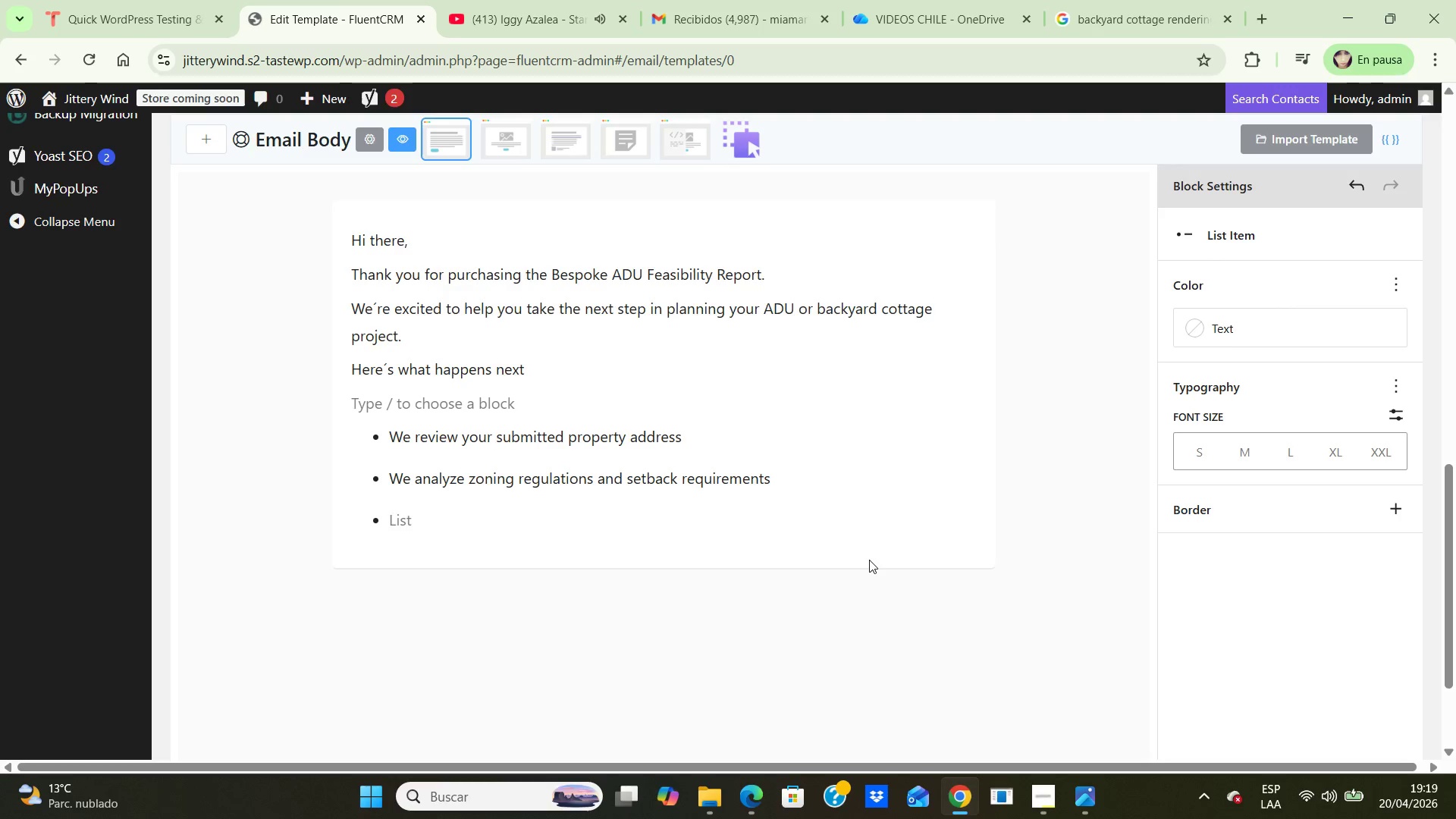 
type(We evaluate utility easements and site constraints)
 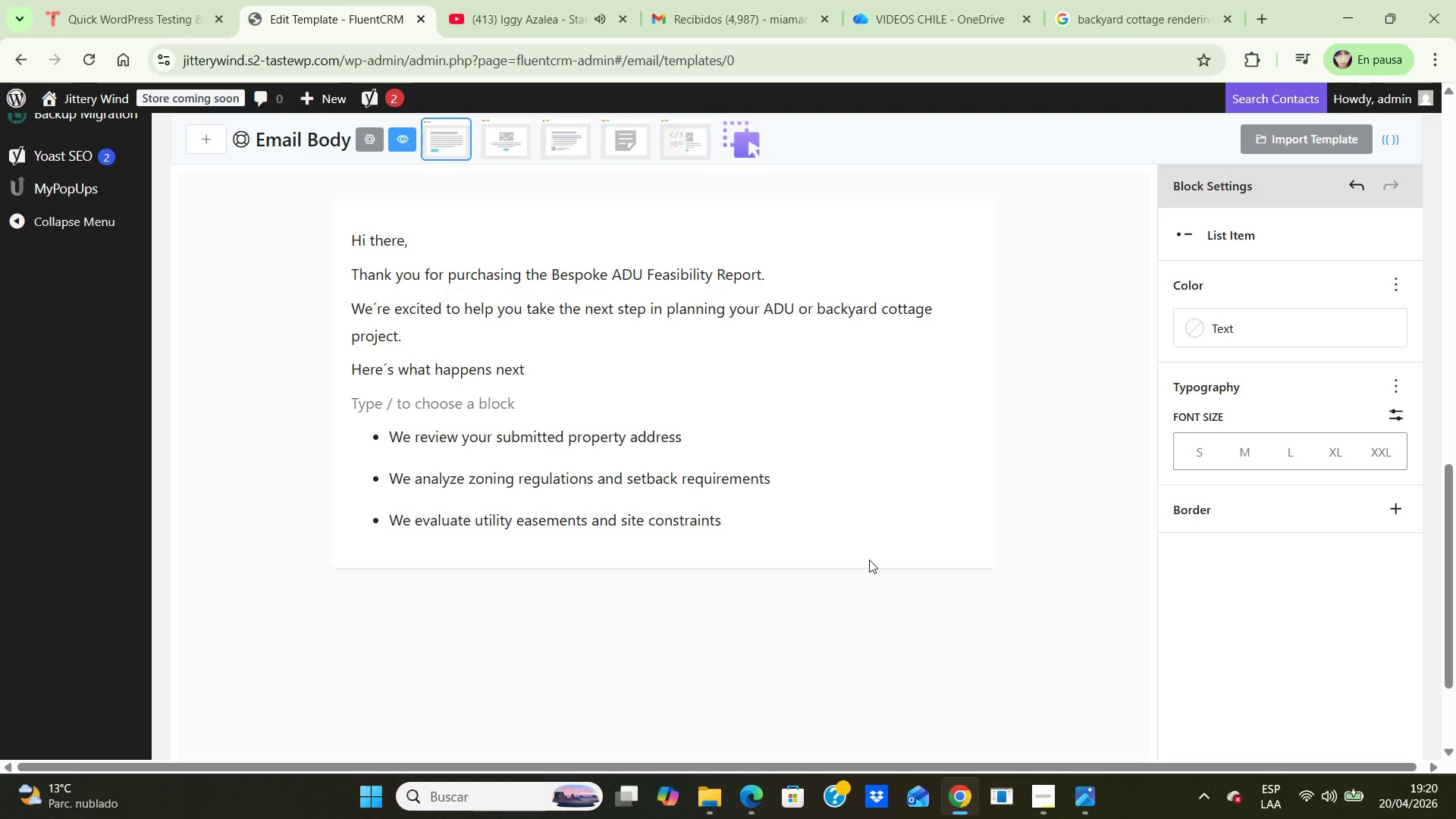 
key(Enter)
 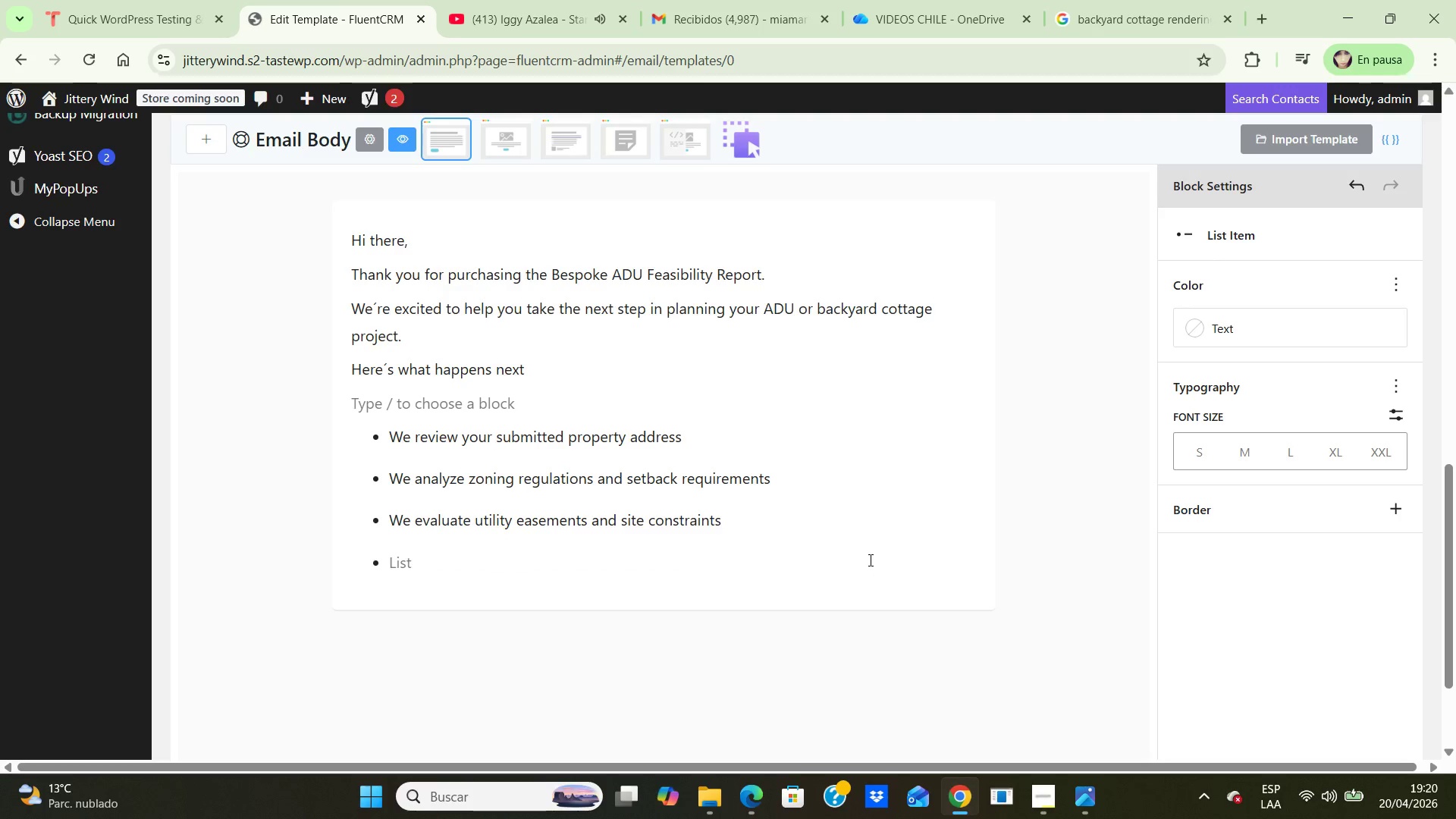 
type(We identigy)
 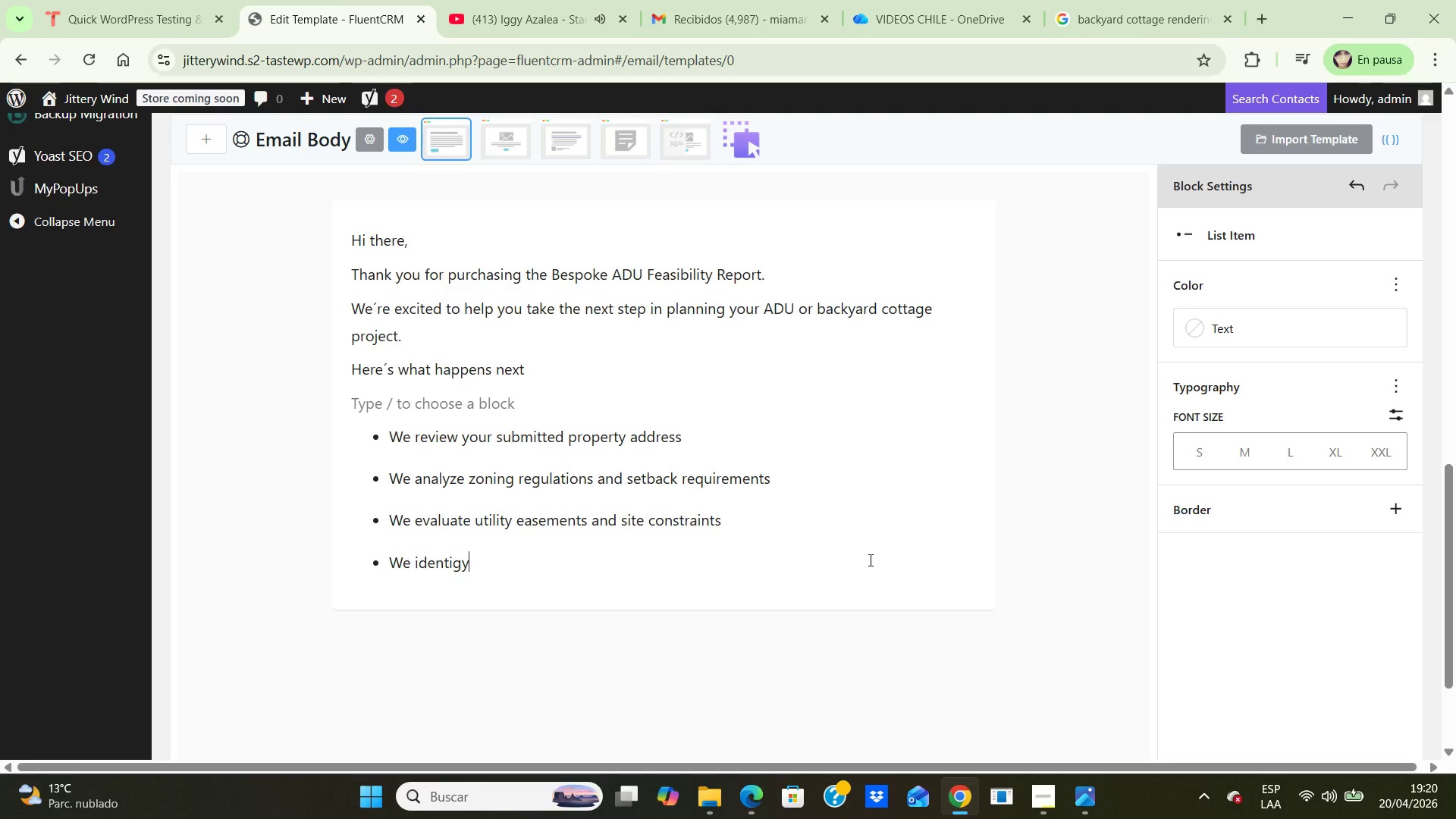 
key(Backspace)
key(Backspace)
type(fy potential limitations that could impact your build)
 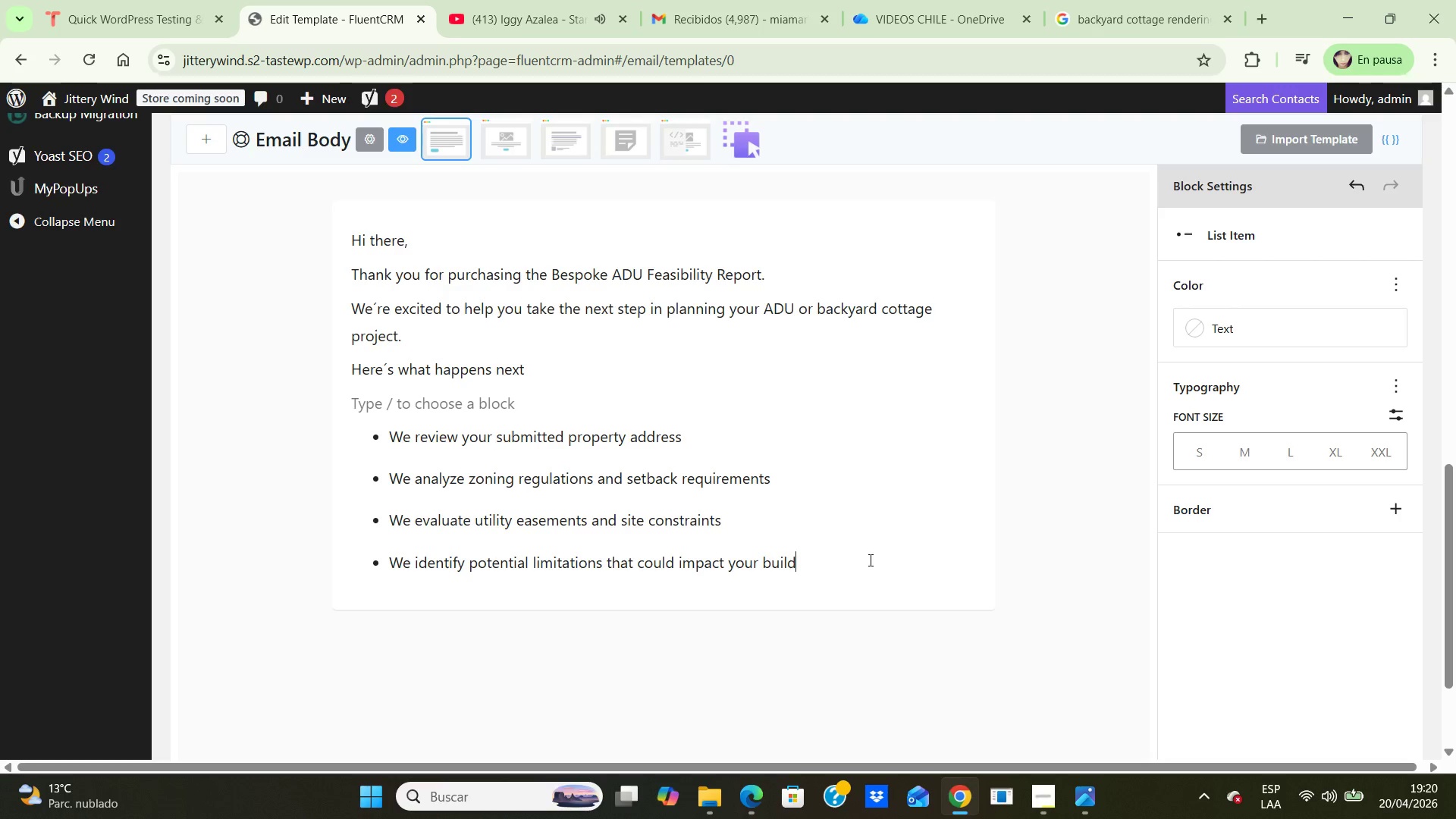 
key(Enter)
 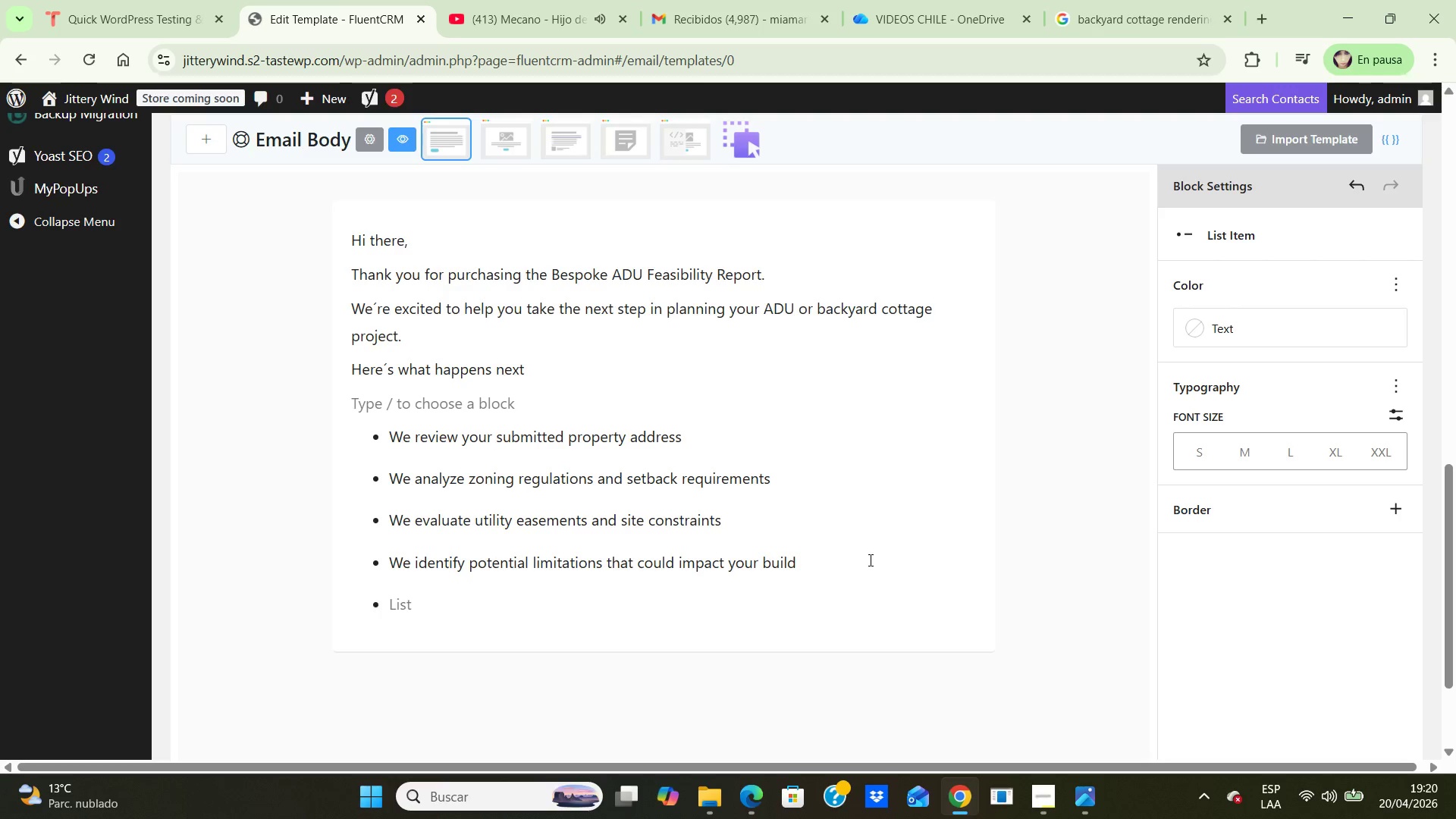 
key(Enter)
 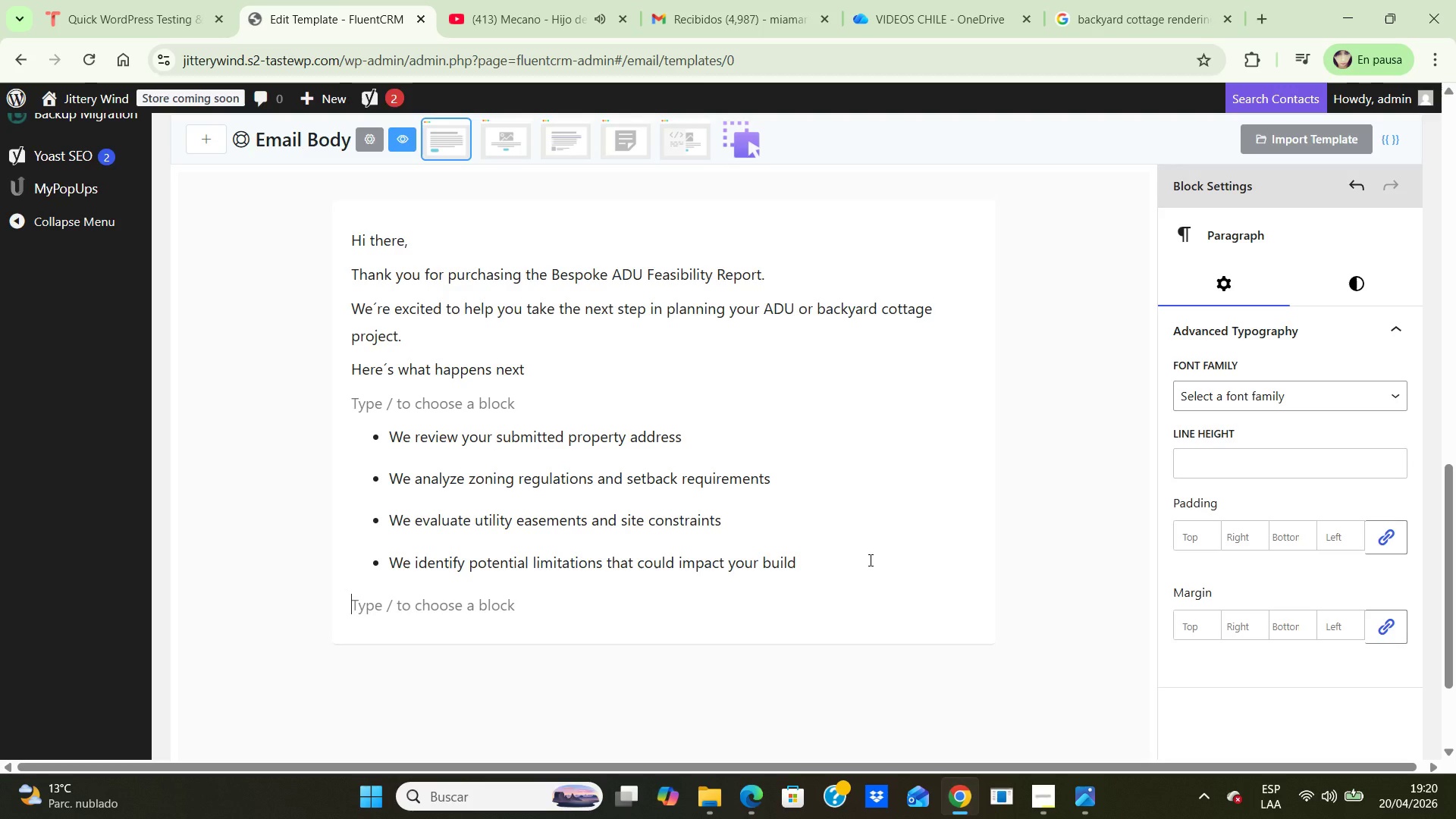 
type(This is the first step toward determining if your preperty is project-ready)
 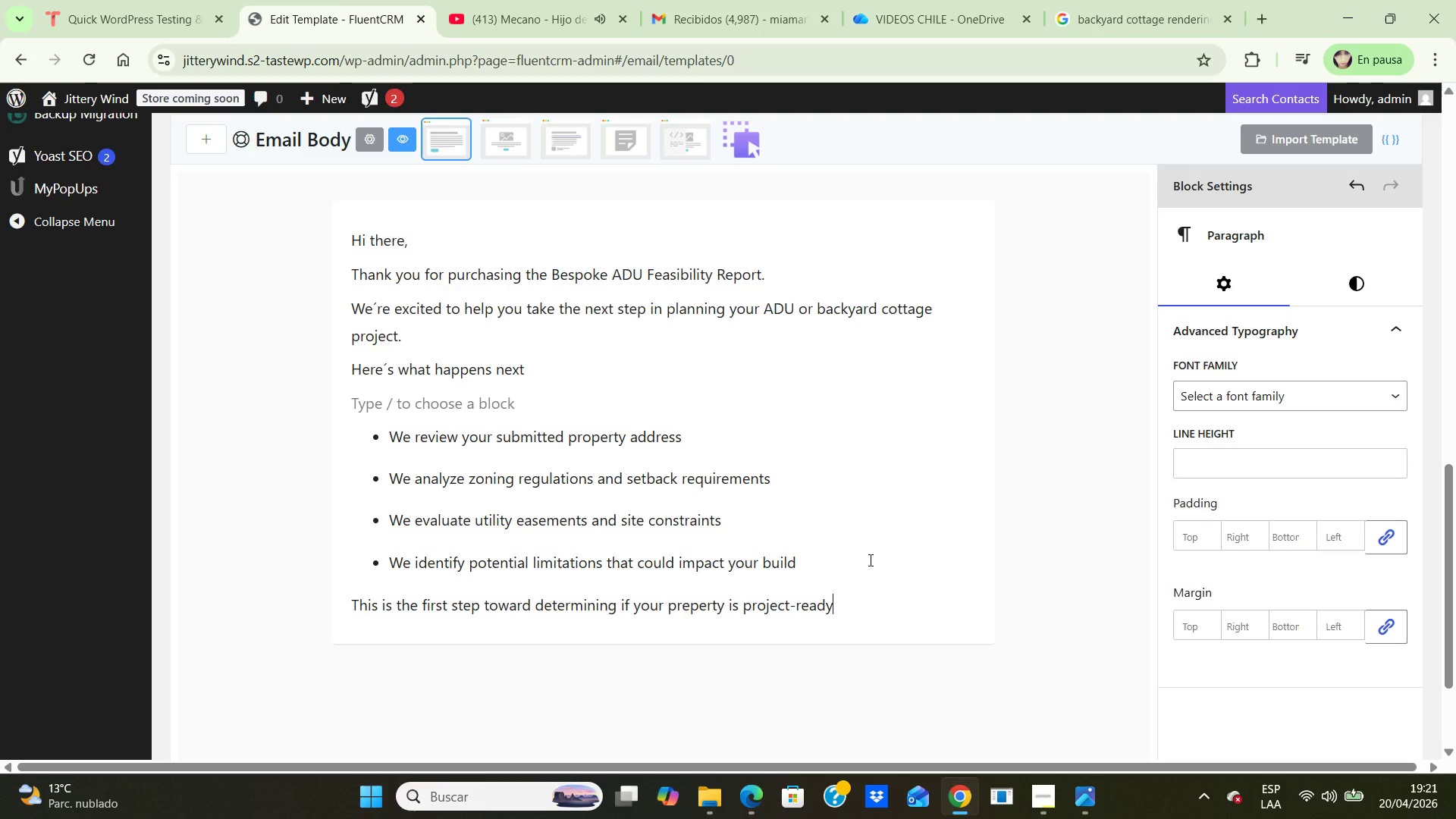 
key(Enter)
 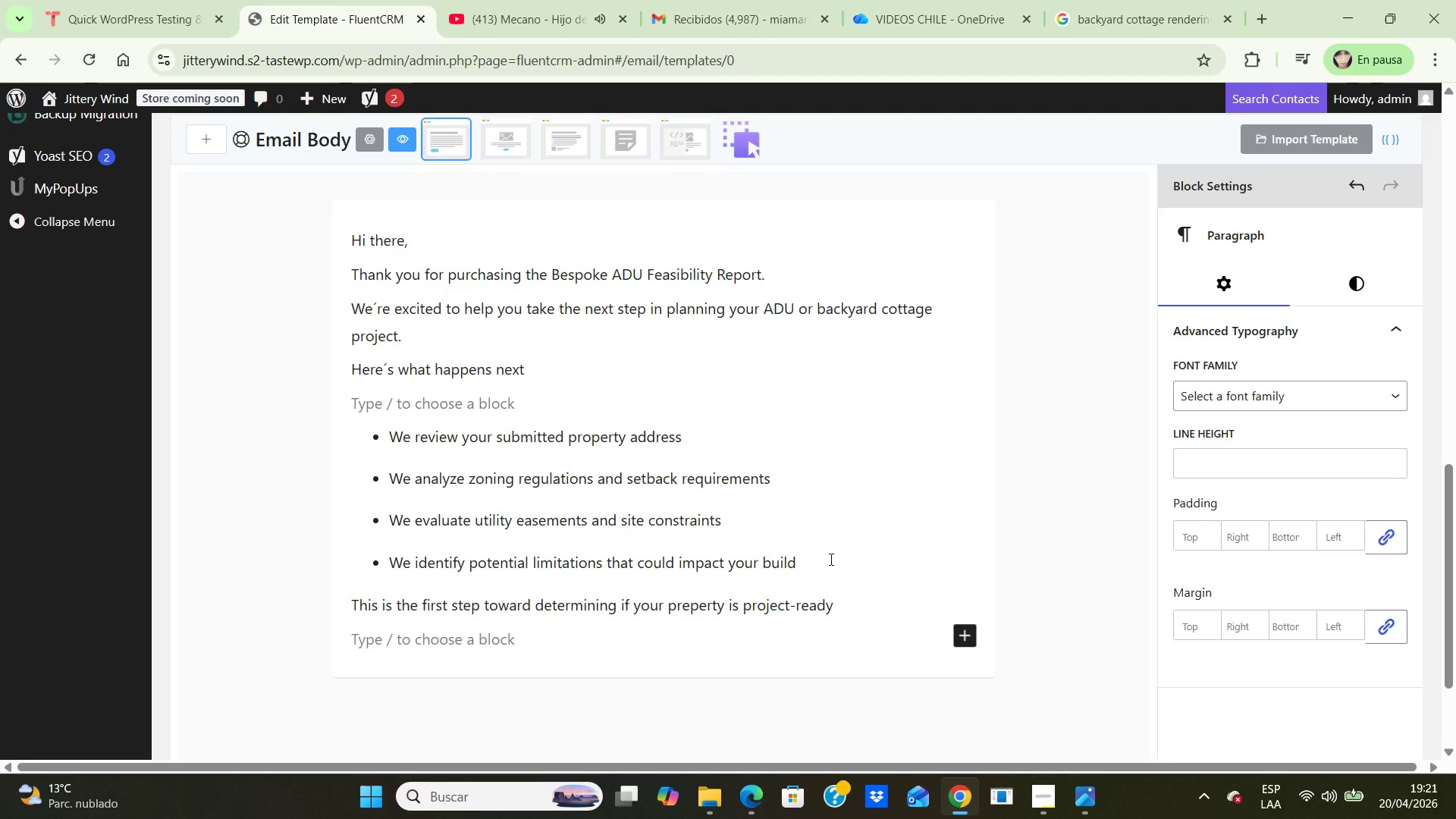 
left_click([820, 570])
 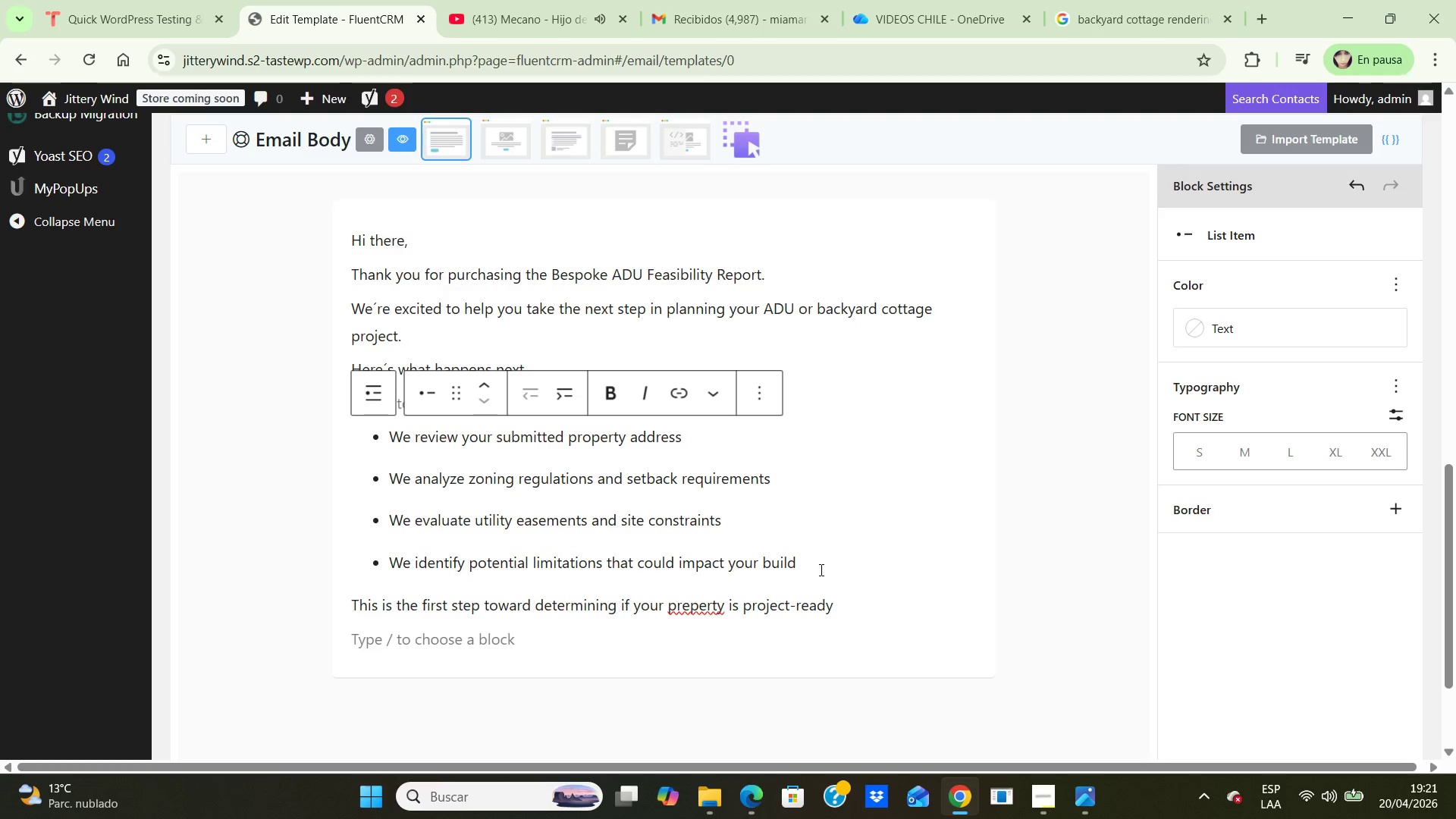 
key(Enter)
 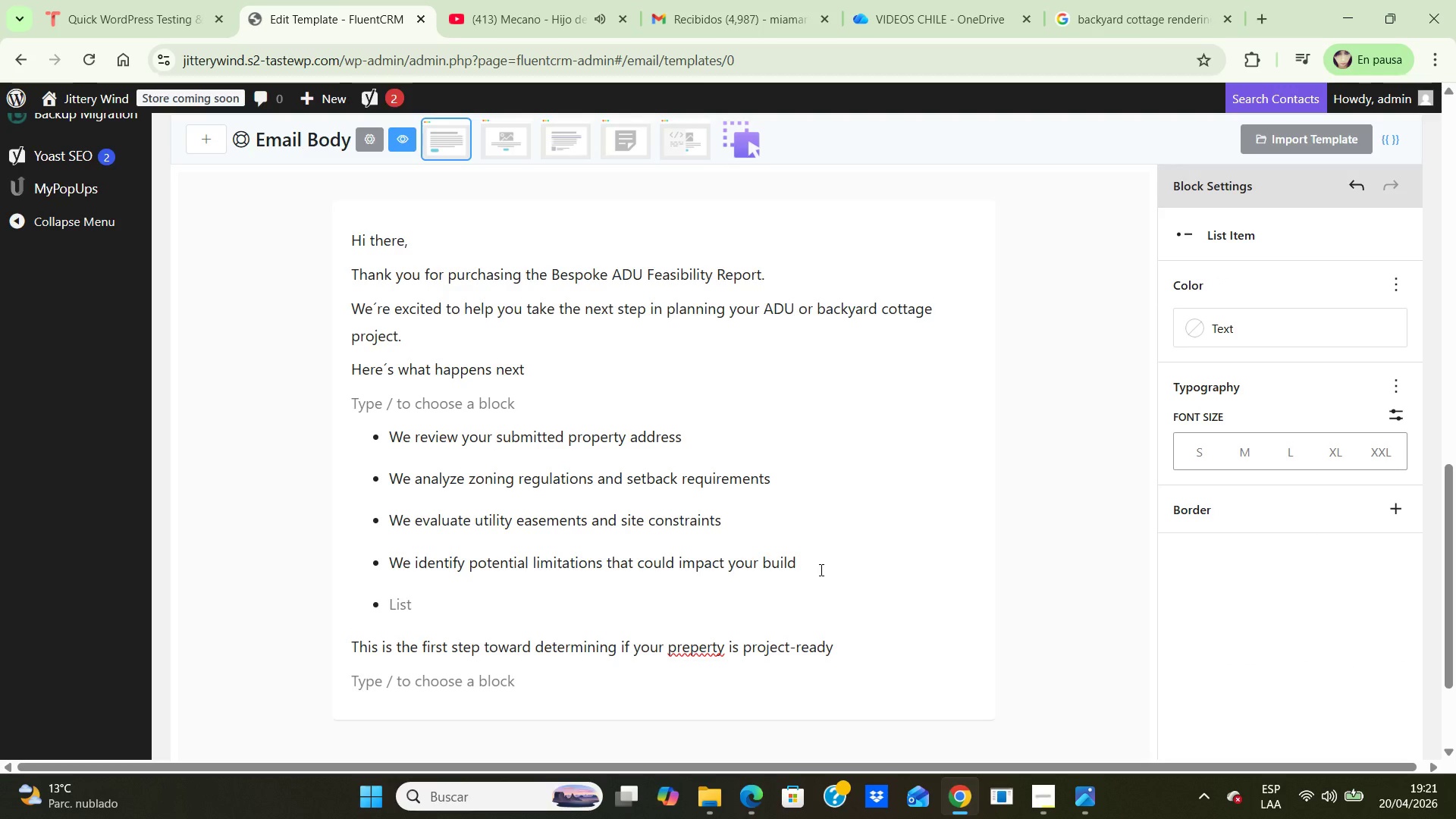 
key(Backspace)
 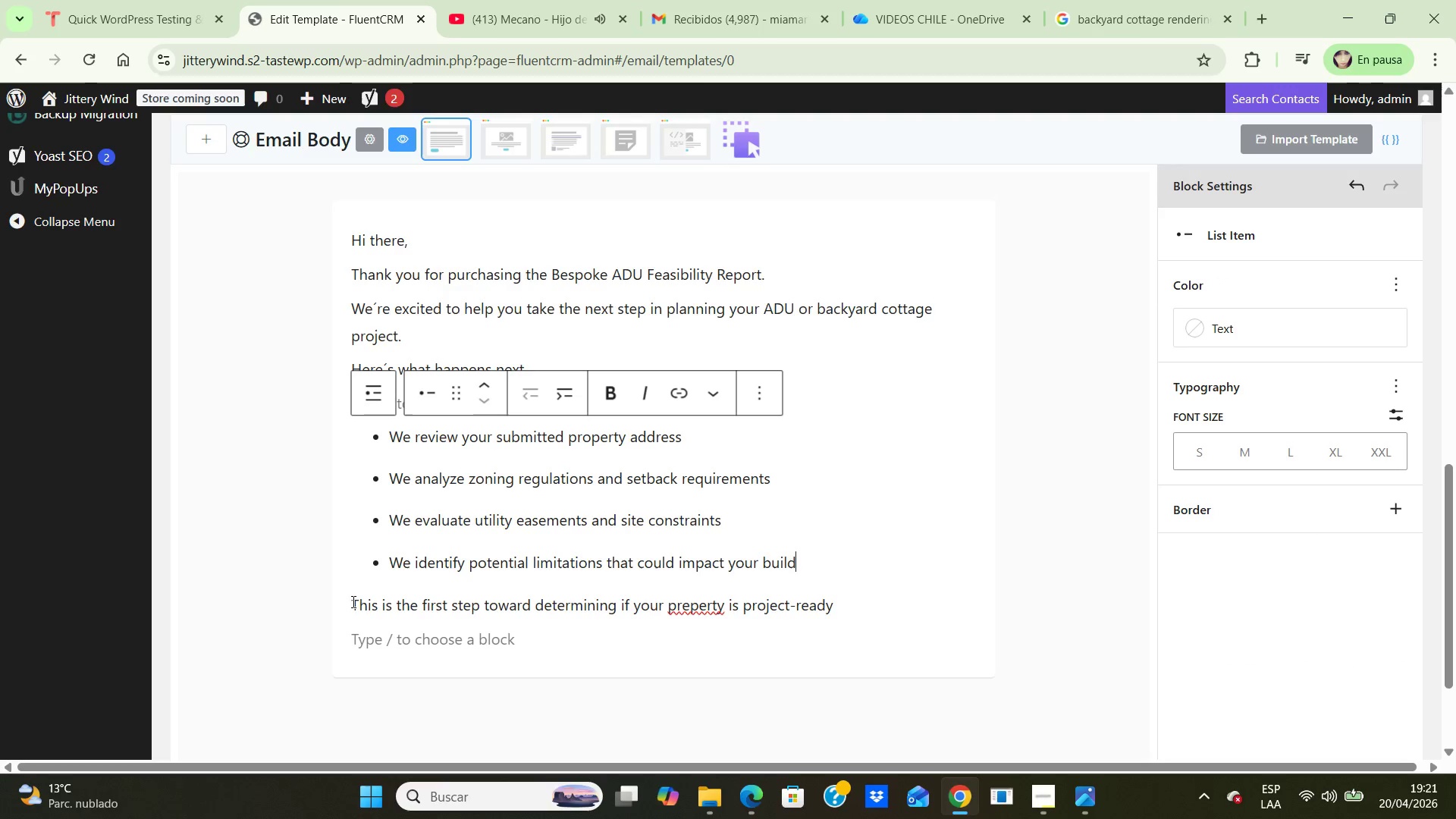 
left_click([359, 606])
 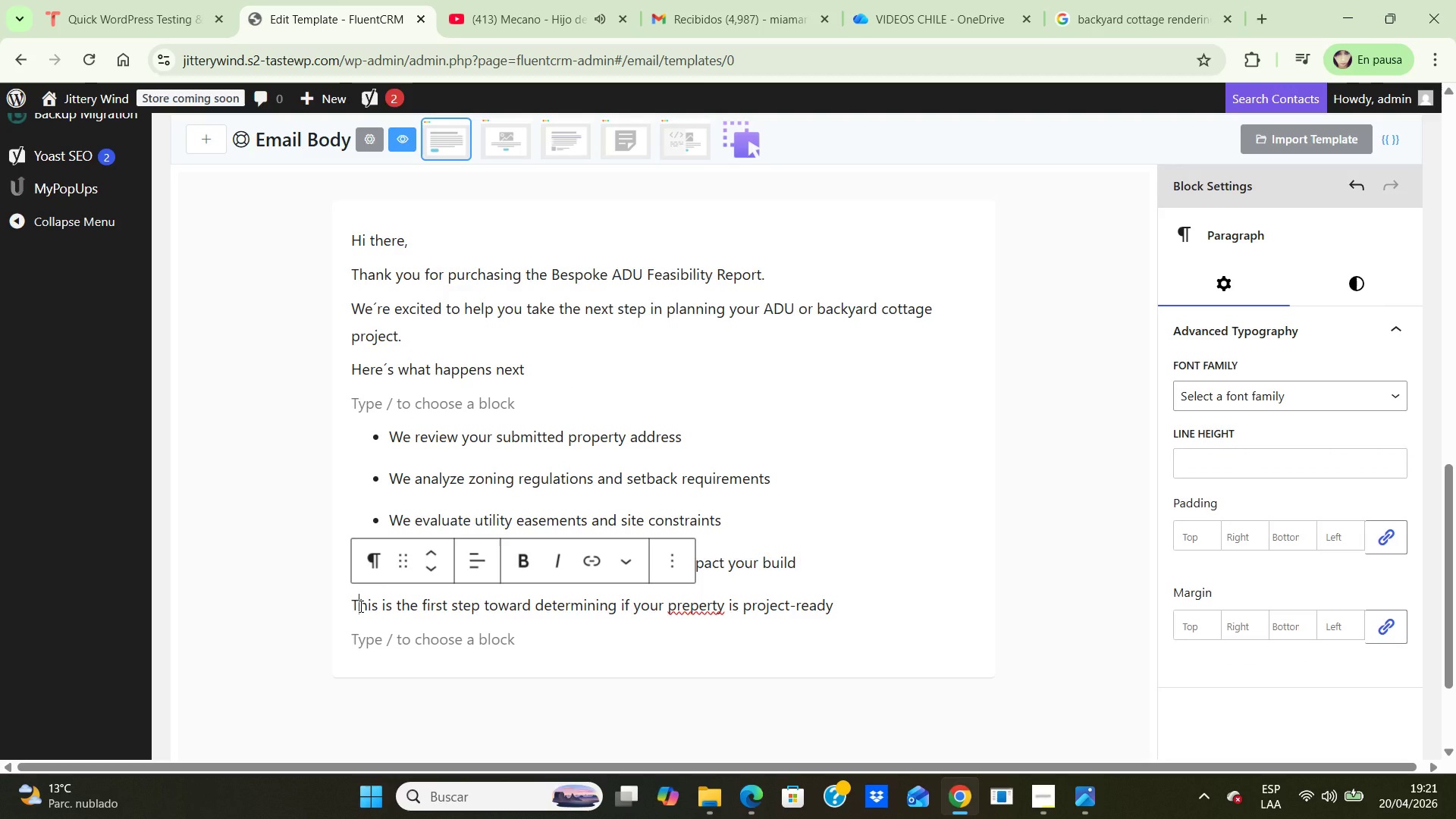 
key(ArrowLeft)
 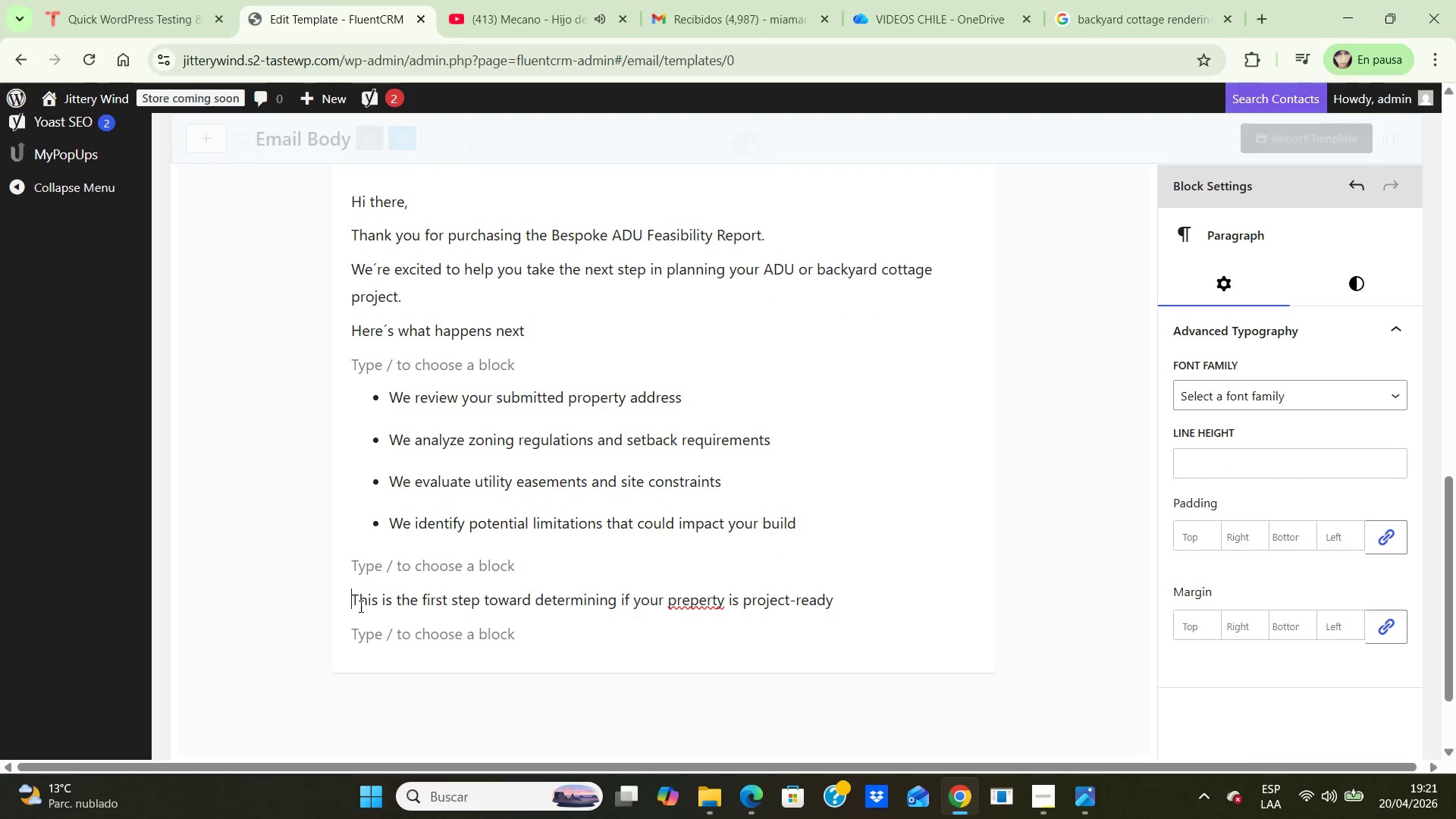 
key(Enter)
 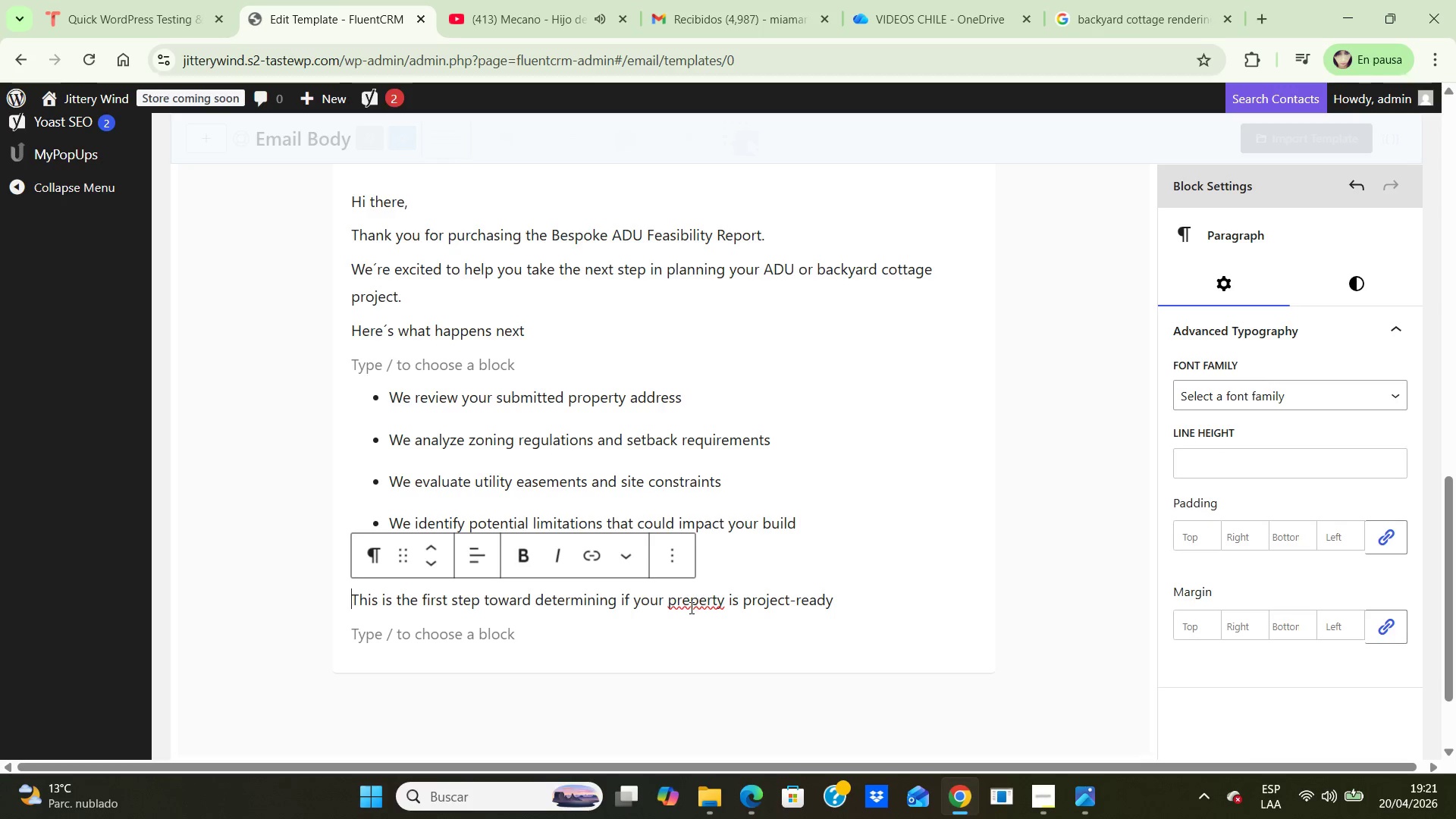 
left_click([690, 603])
 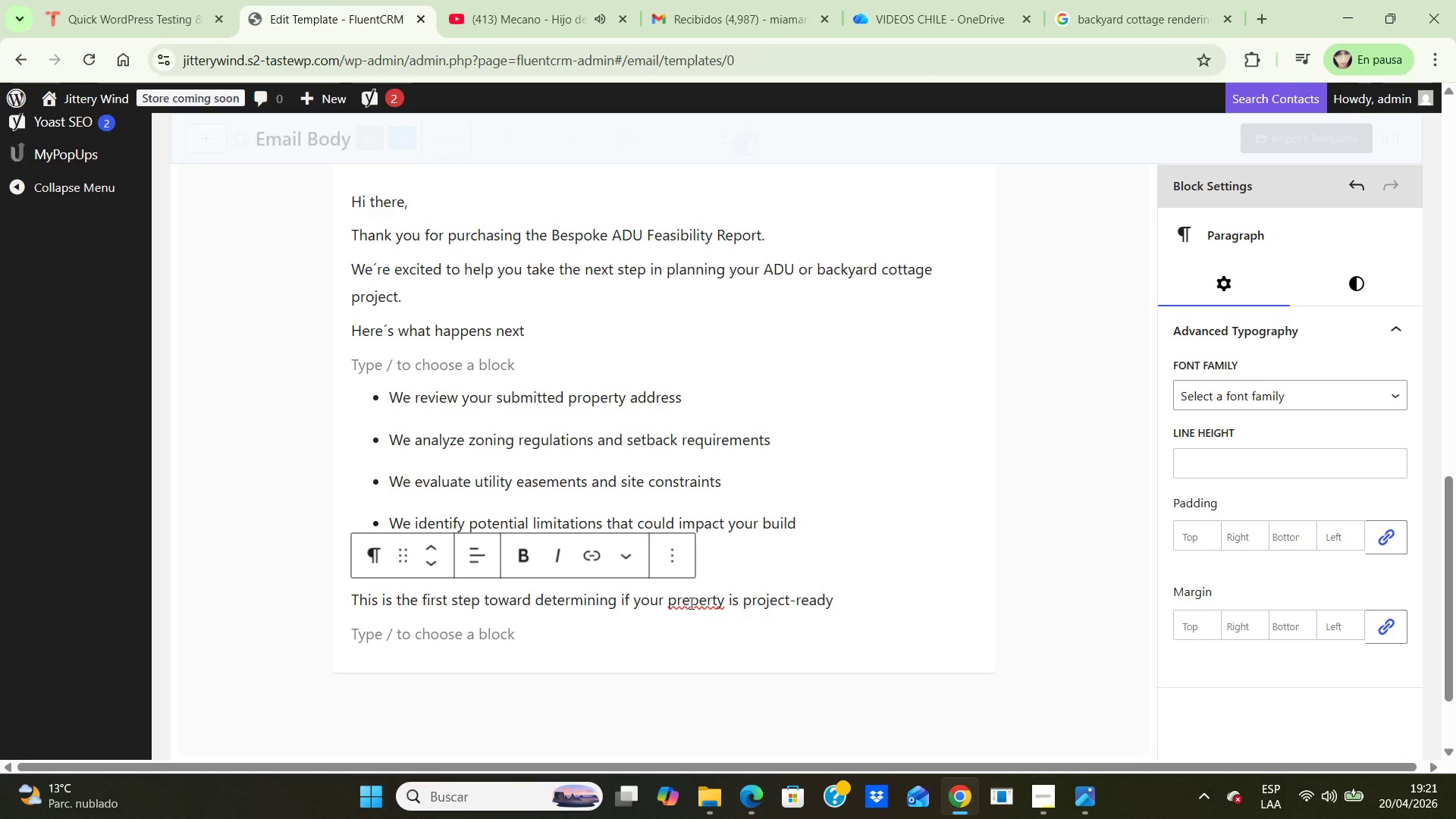 
key(Backspace)
 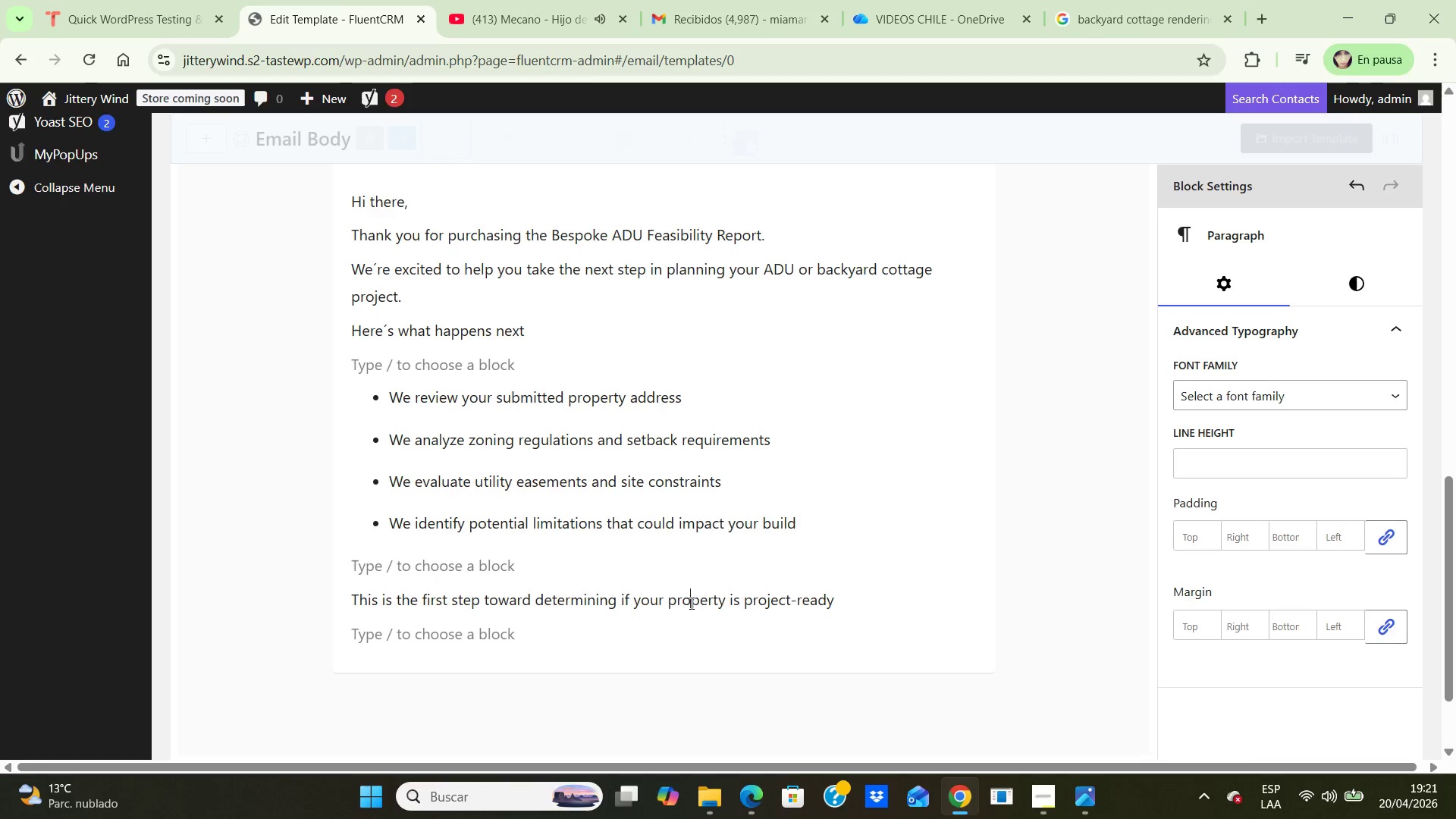 
key(O)
 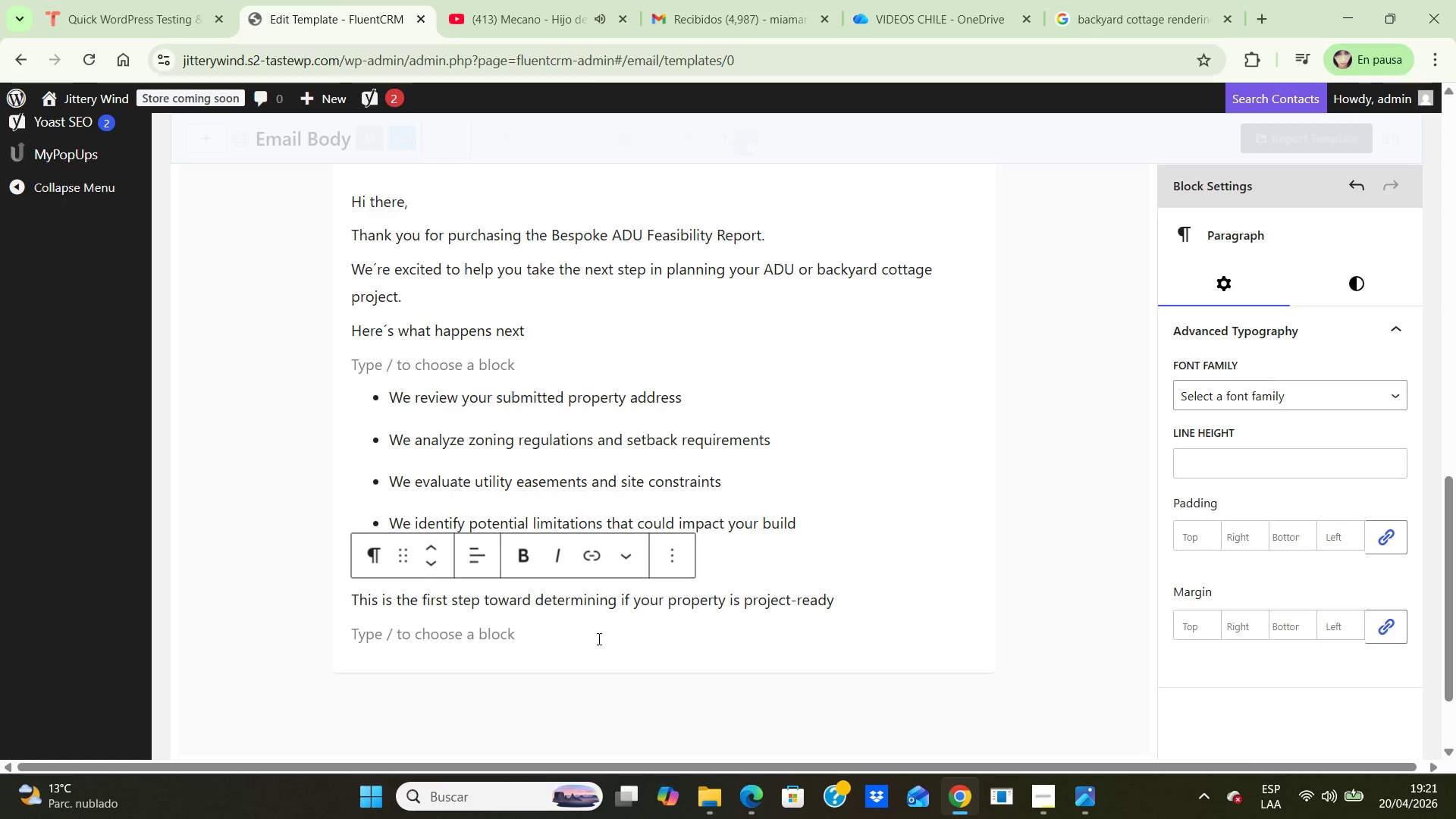 
left_click([516, 636])
 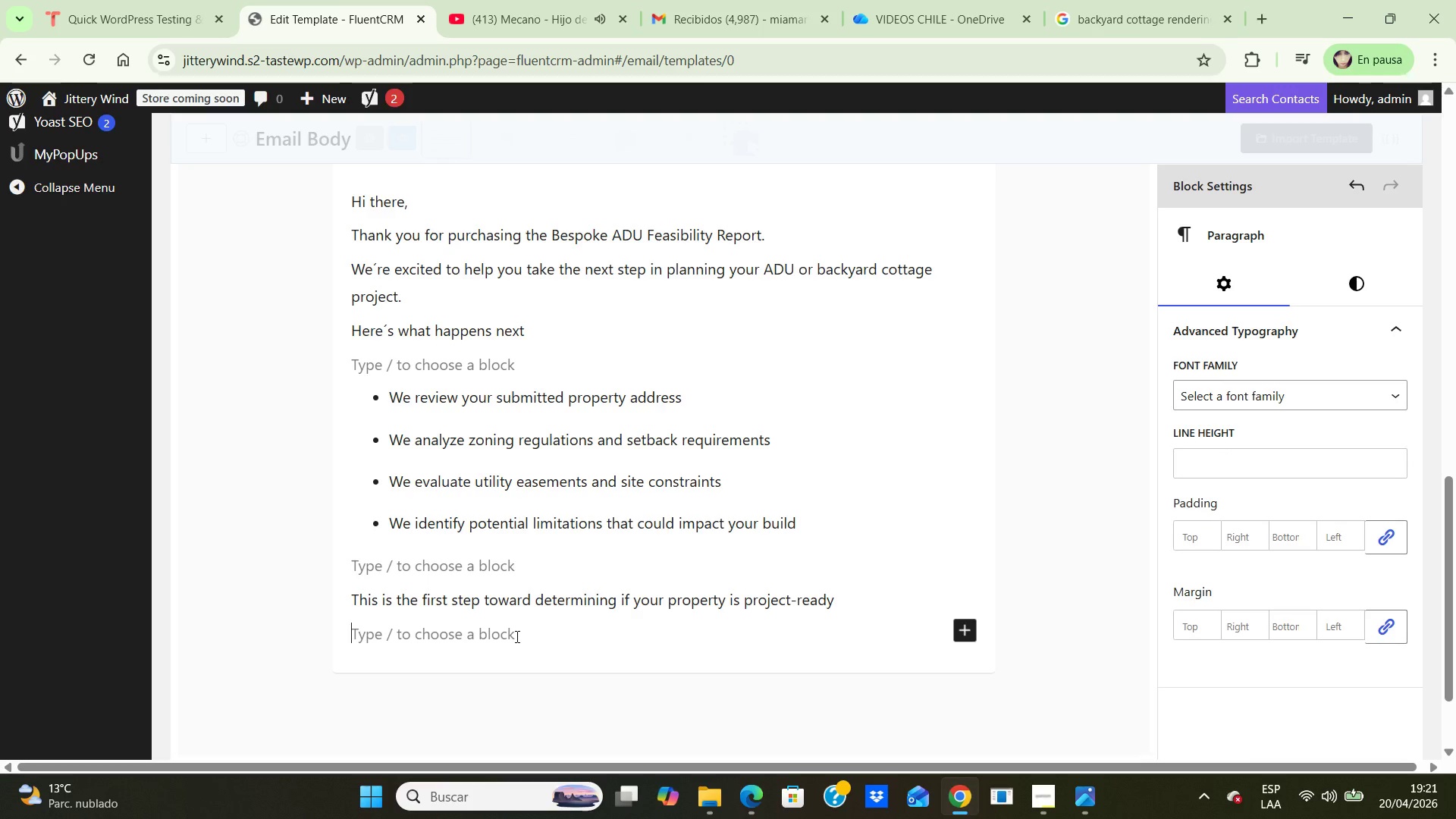 
wait(26.03)
 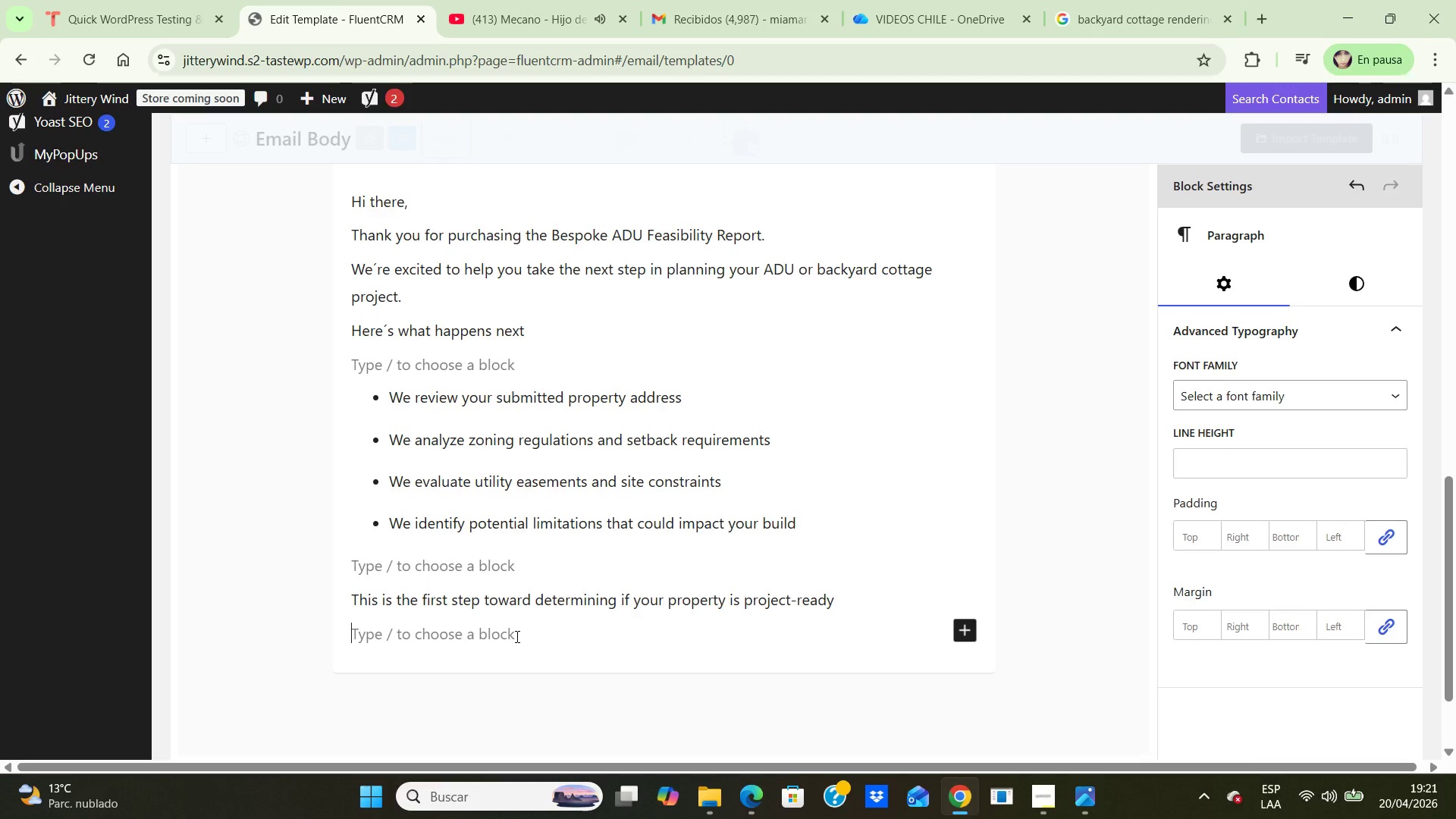 
type(i)
key(Backspace)
type(I)
key(Backspace)
type(i)
key(Backspace)
type(If your sites qualifies, we;ll guide you trogh the next phase of planning )
 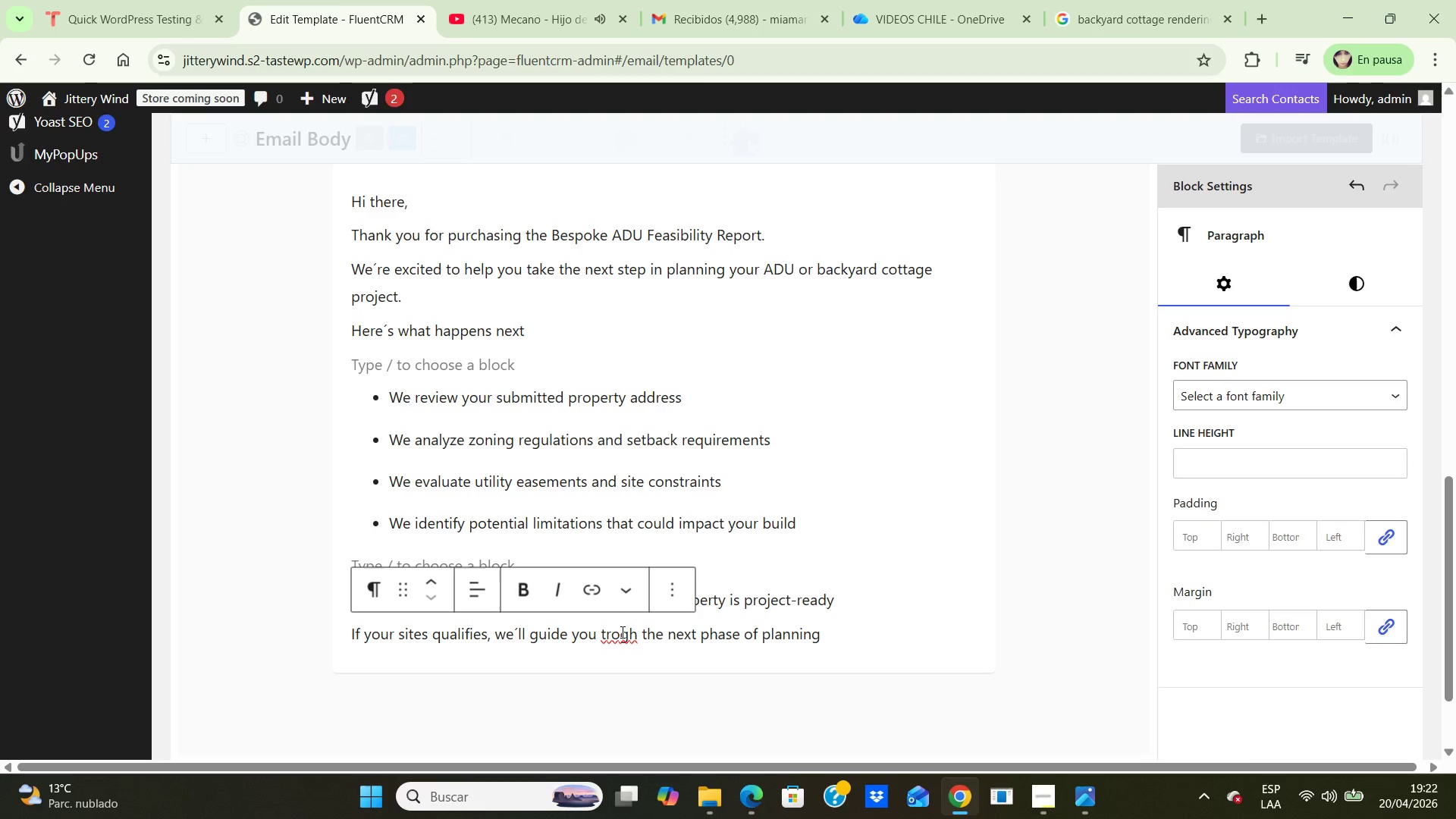 
left_click([620, 632])
 